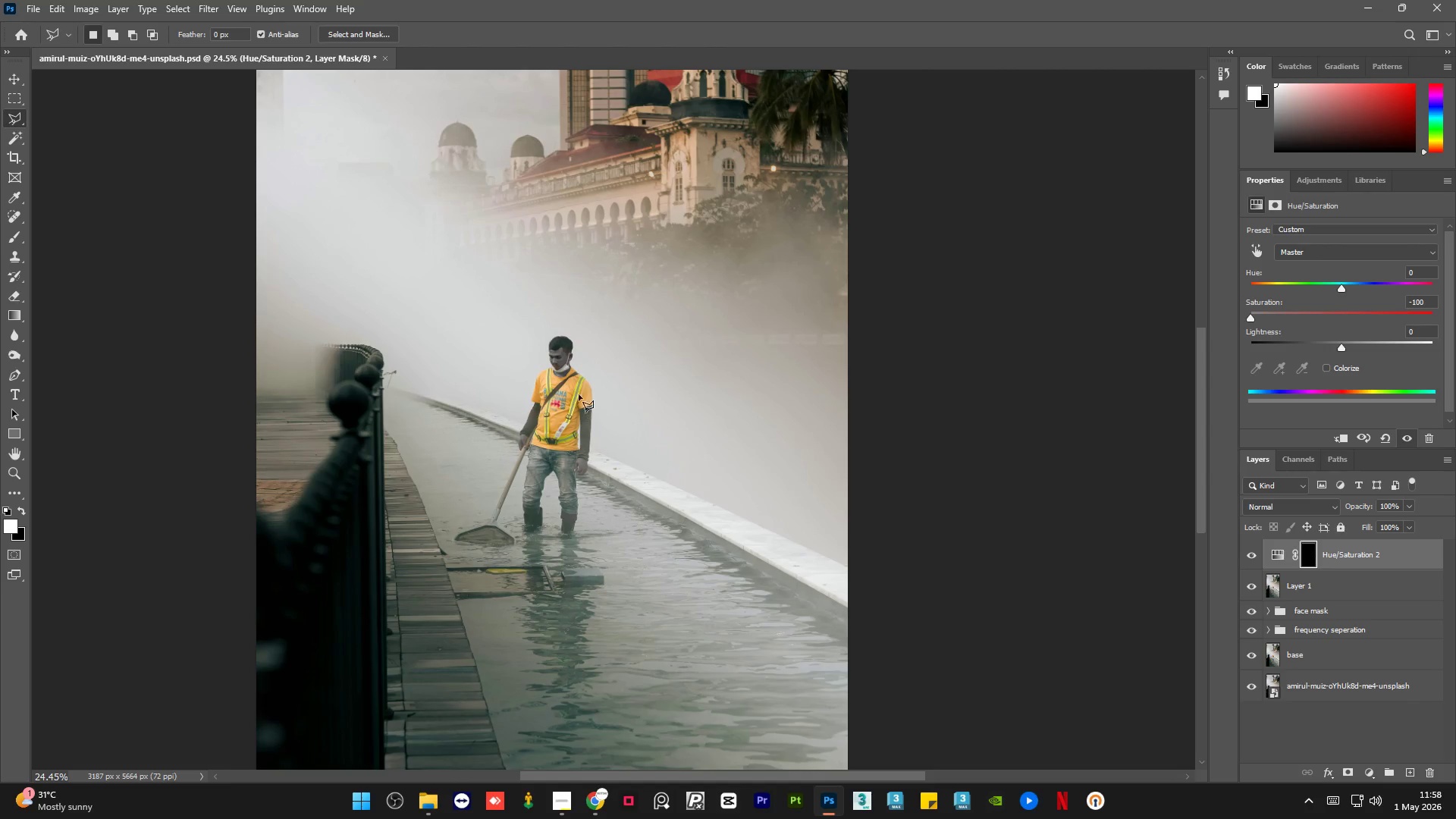 
hold_key(key=ControlLeft, duration=0.84)
 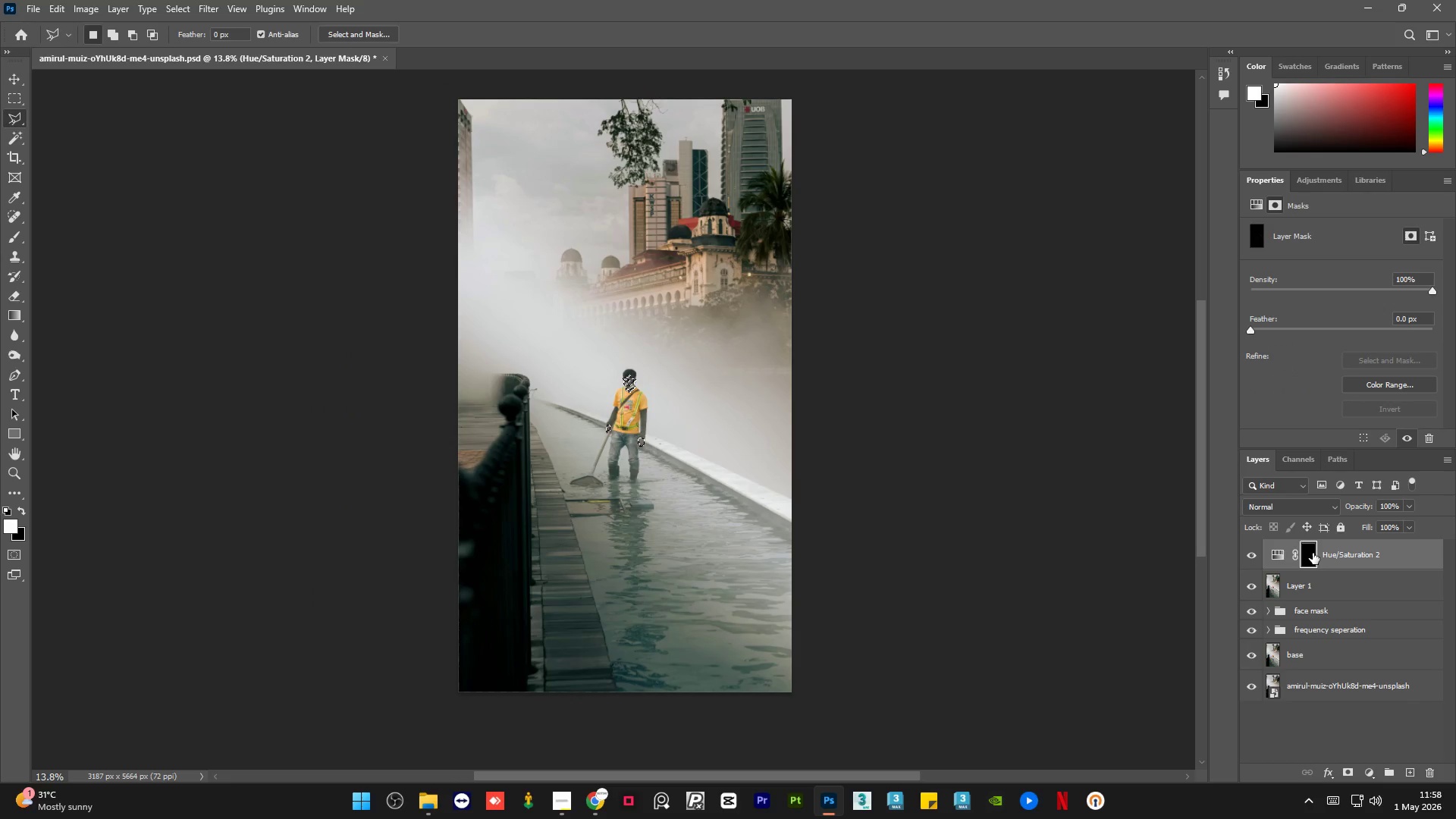 
scroll: coordinate [622, 440], scroll_direction: down, amount: 10.0
 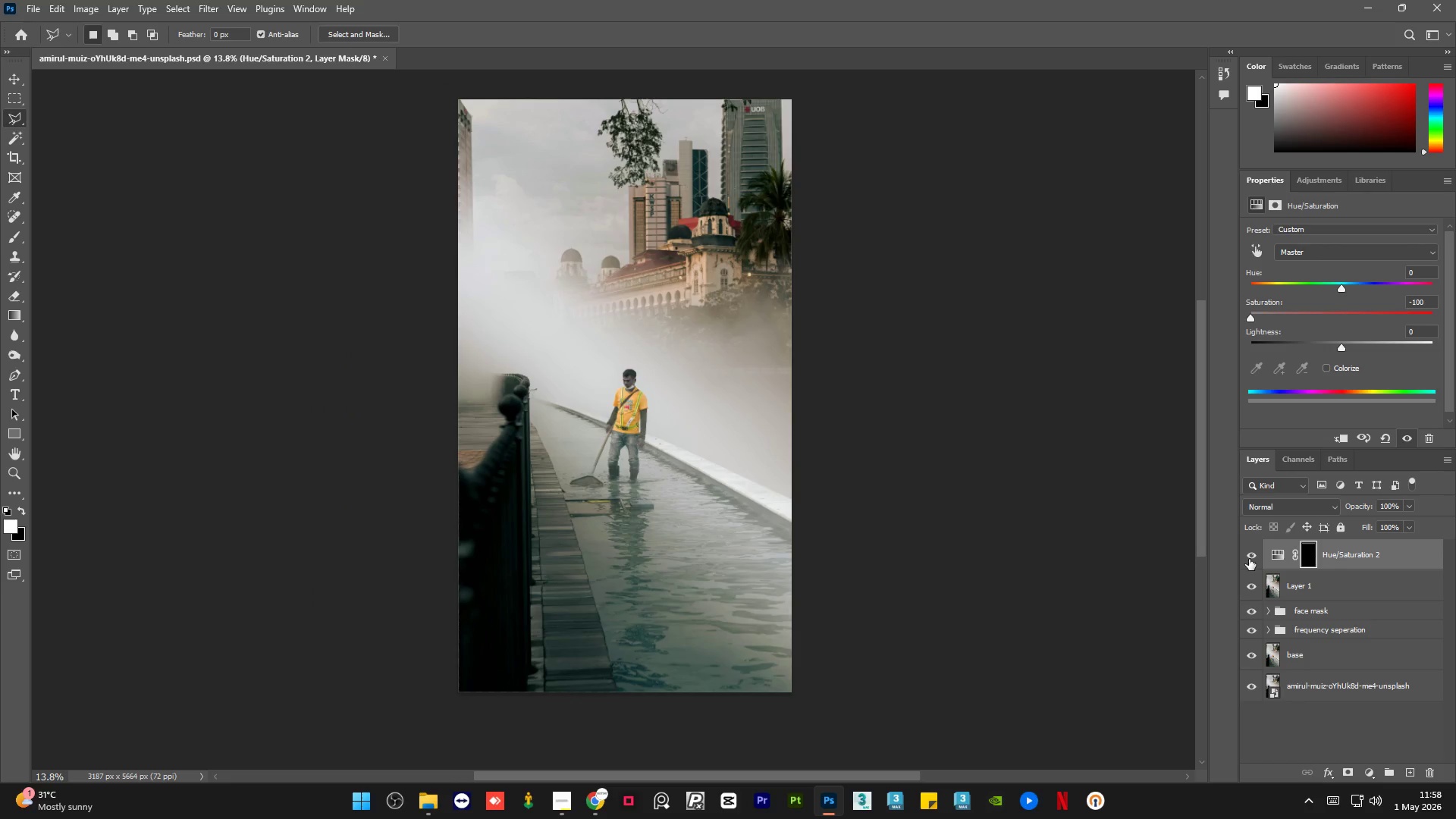 
left_click([1313, 553])
 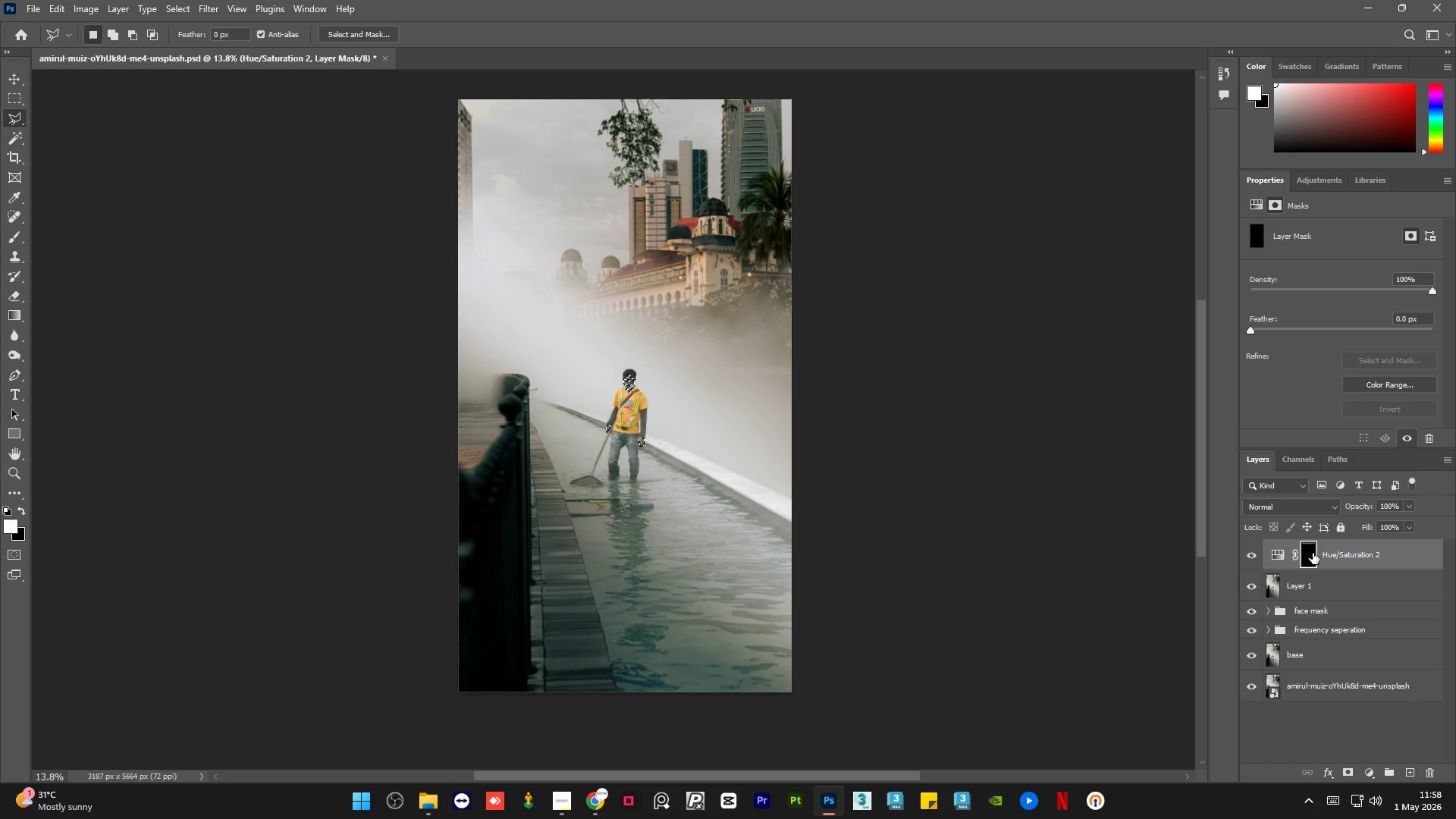 
key(Control+D)
 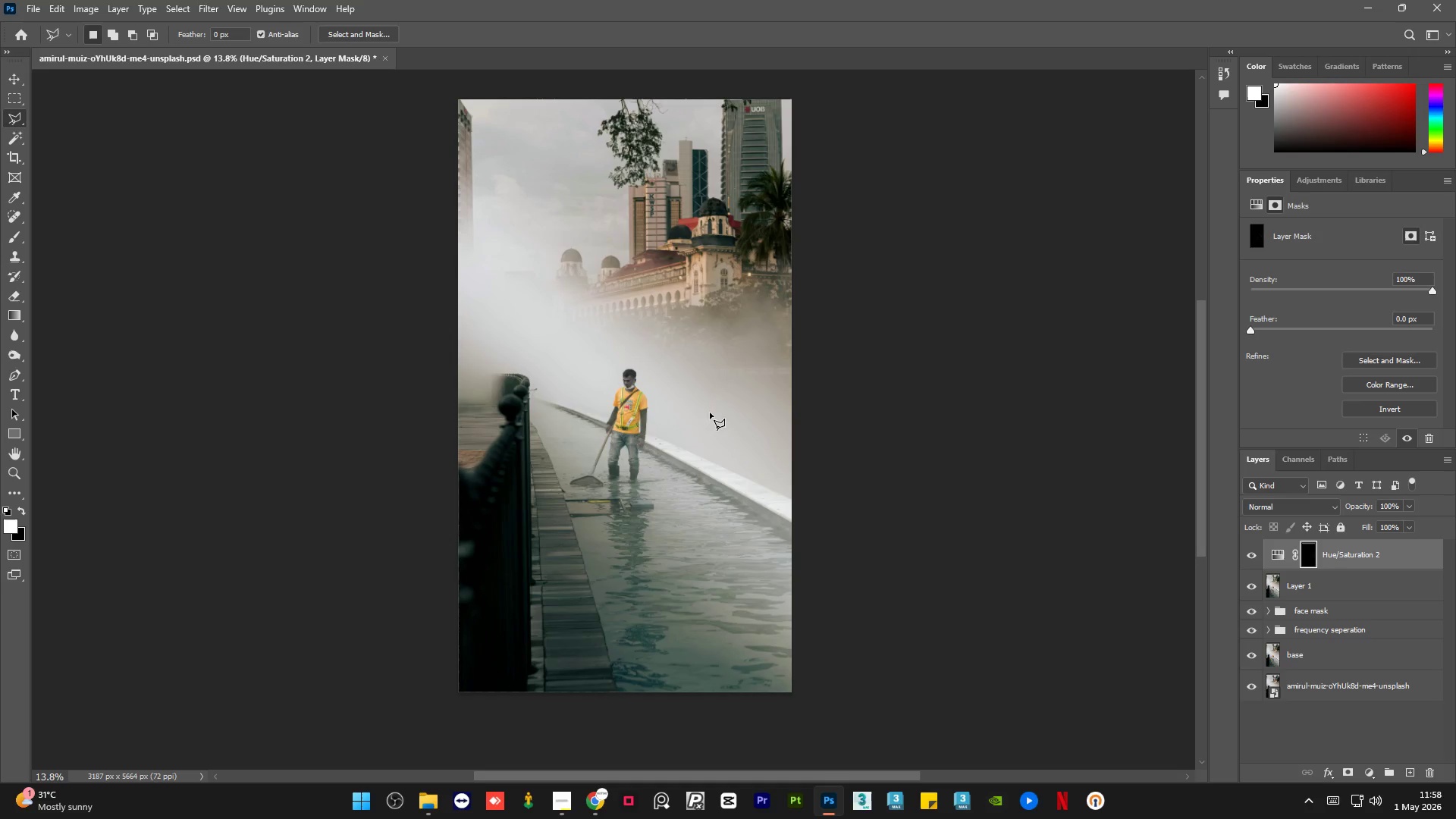 
hold_key(key=AltLeft, duration=3.28)
scroll: coordinate [663, 660], scroll_direction: up, amount: 41.0
 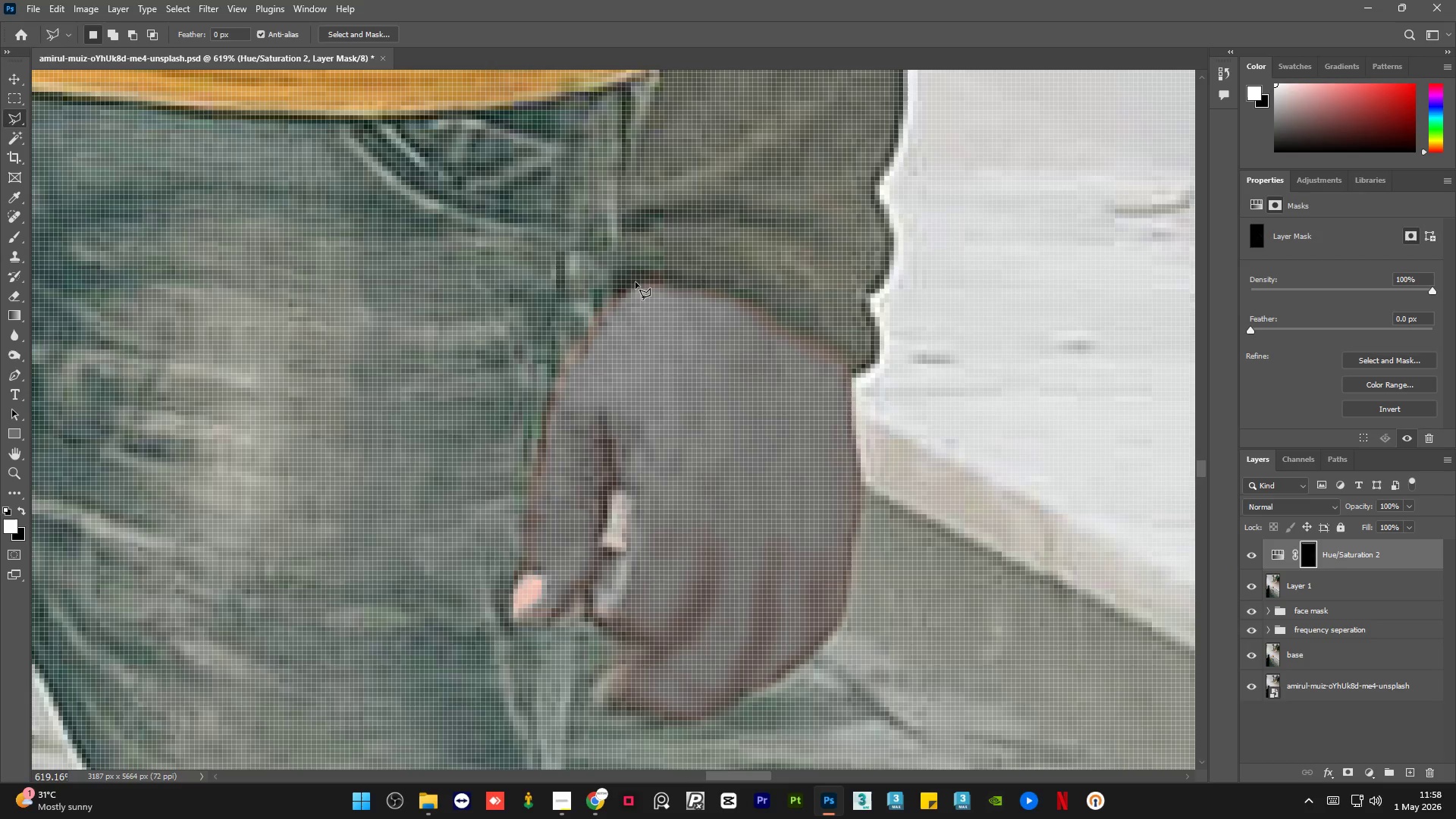 
left_click([634, 287])
 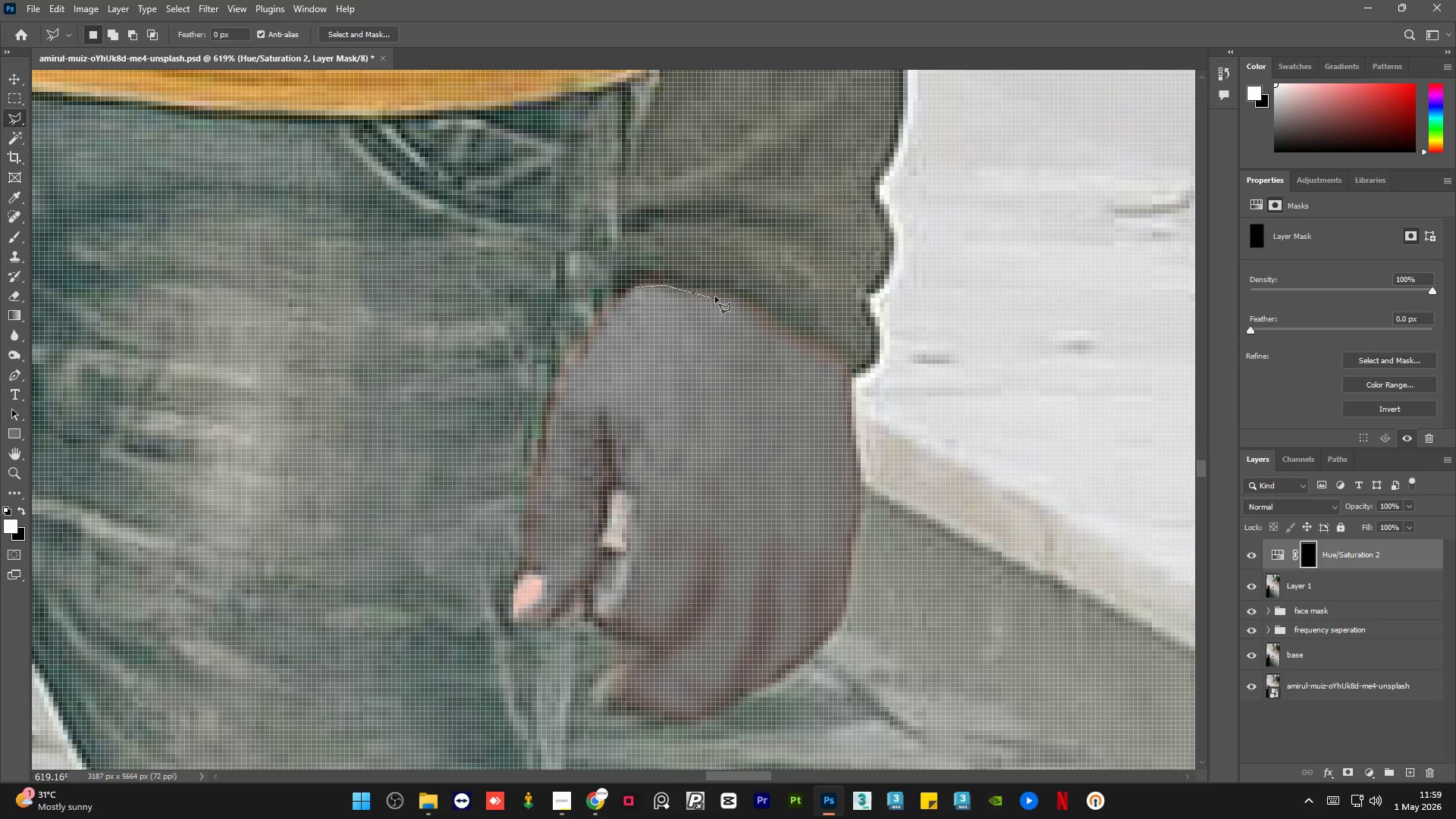 
left_click_drag(start_coordinate=[720, 293], to_coordinate=[726, 297])
 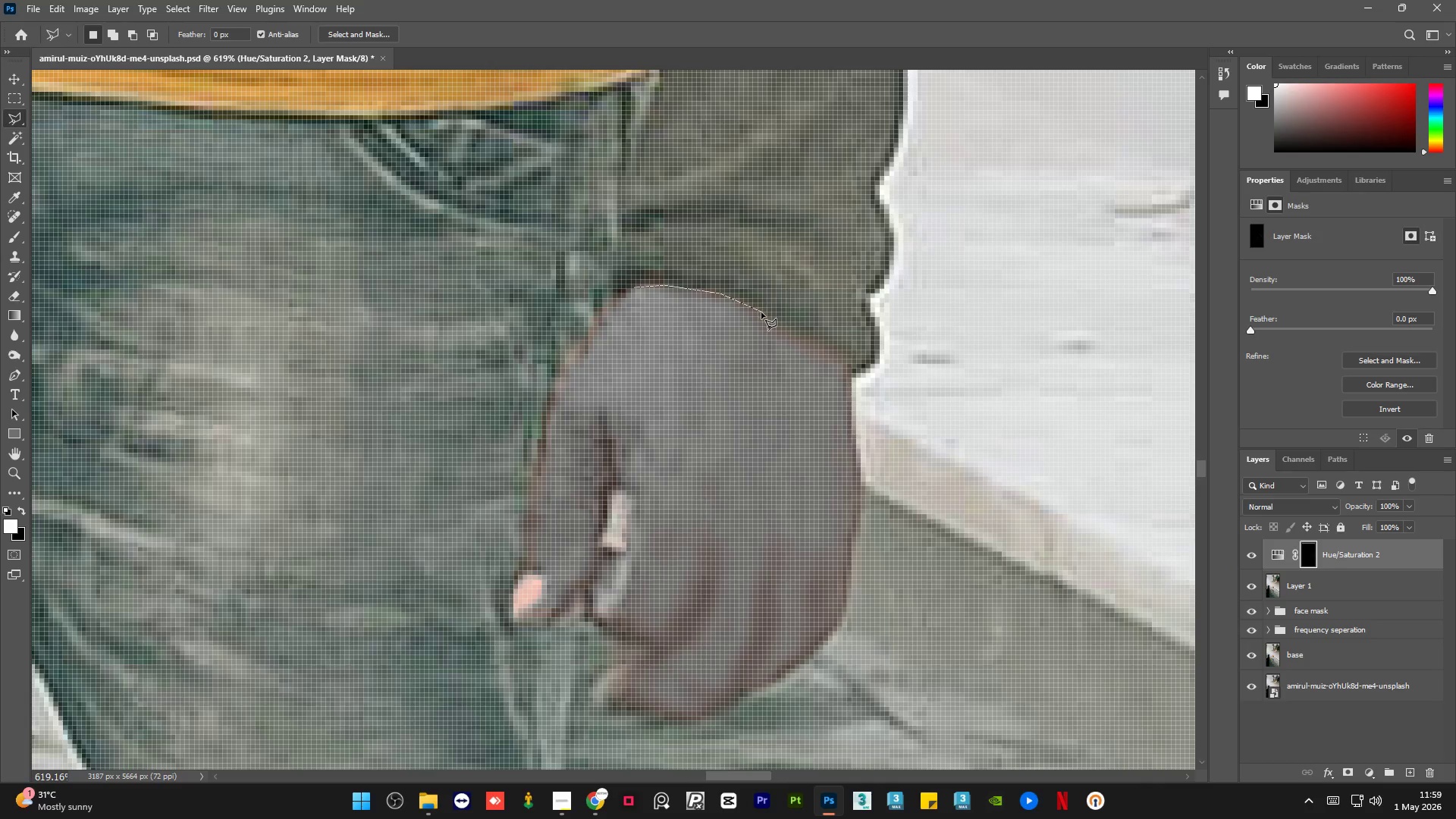 
left_click_drag(start_coordinate=[762, 312], to_coordinate=[770, 317])
 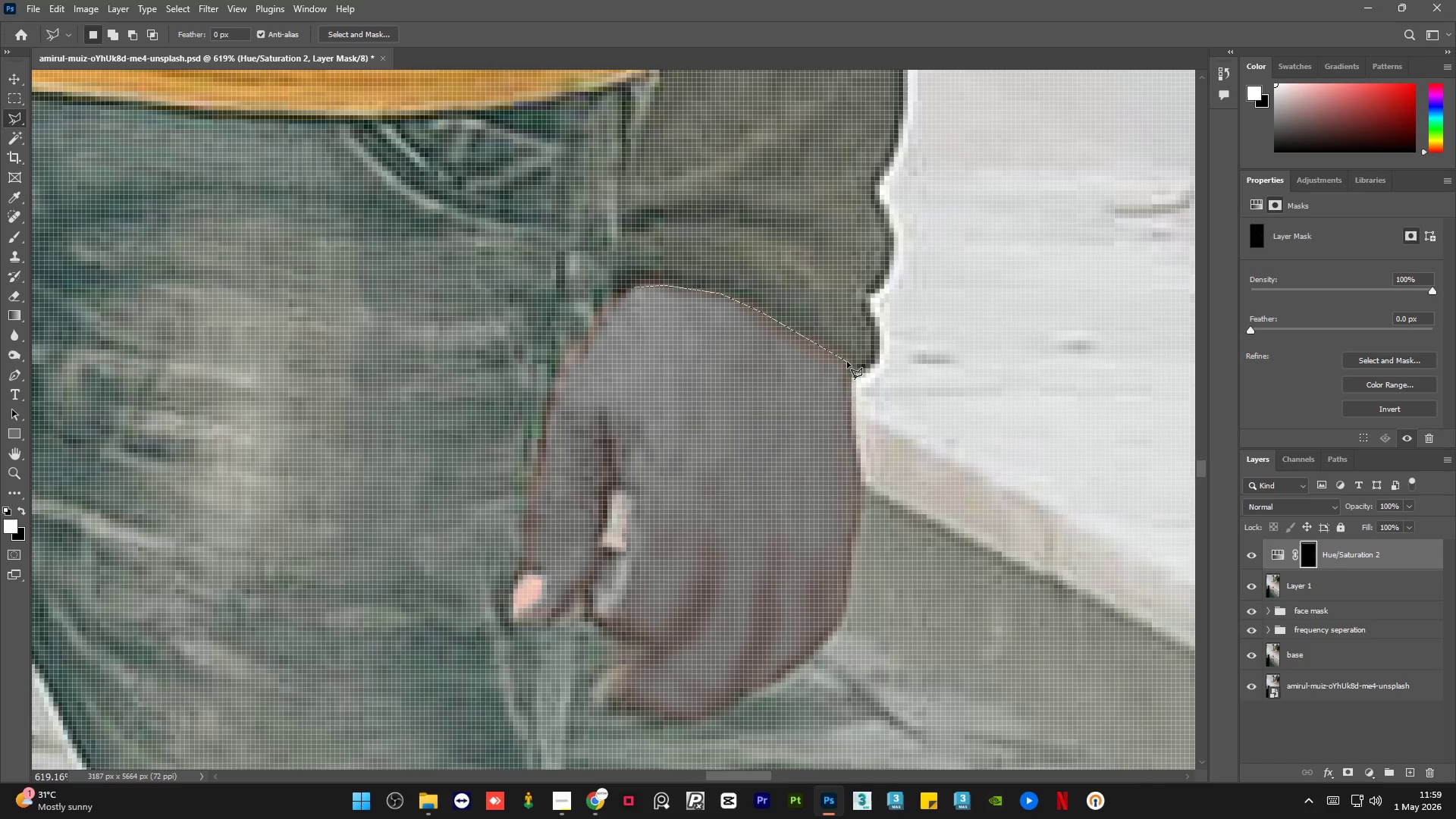 
left_click([848, 362])
 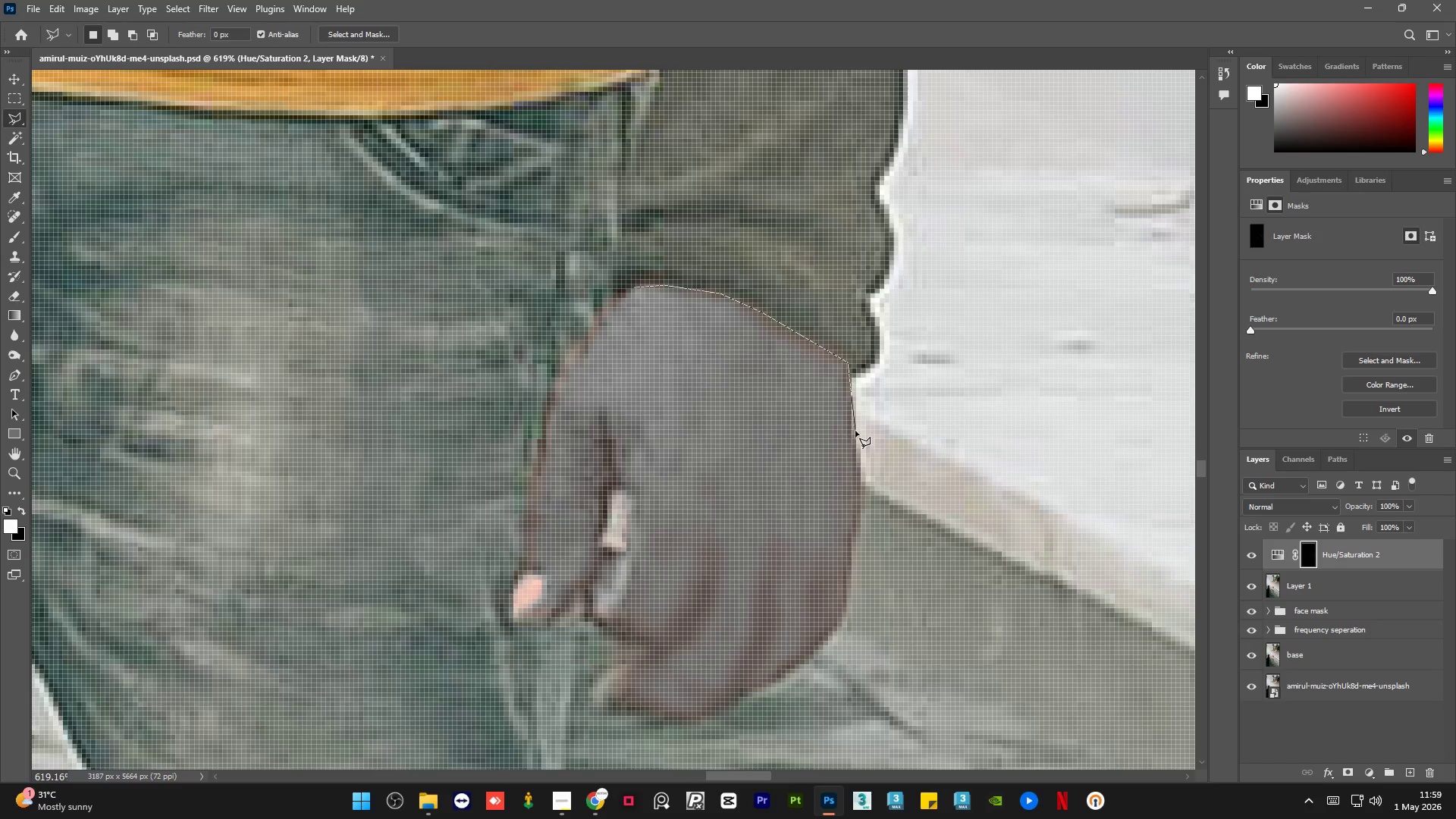 
left_click_drag(start_coordinate=[855, 438], to_coordinate=[855, 443])
 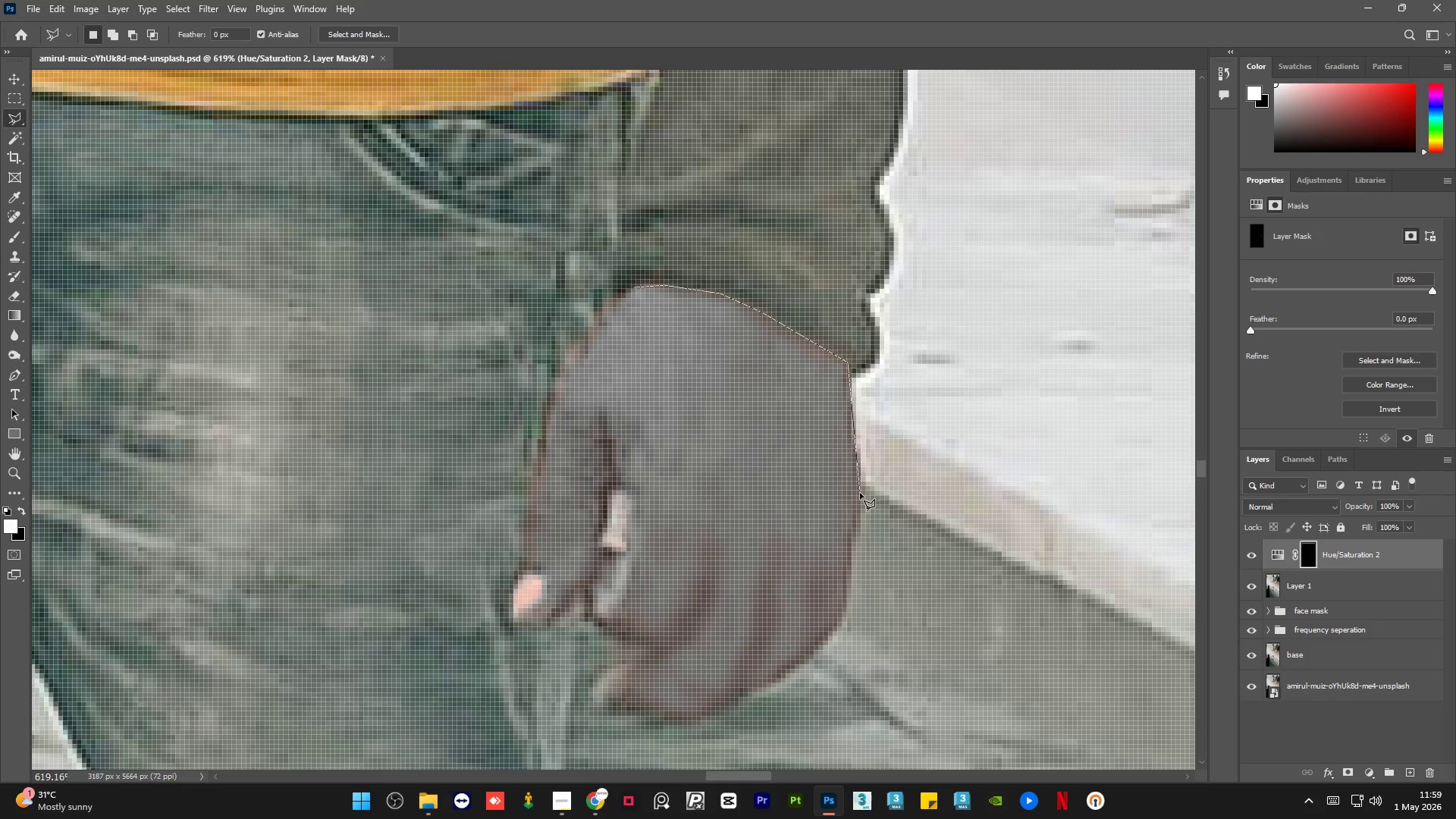 
left_click_drag(start_coordinate=[860, 493], to_coordinate=[859, 503])
 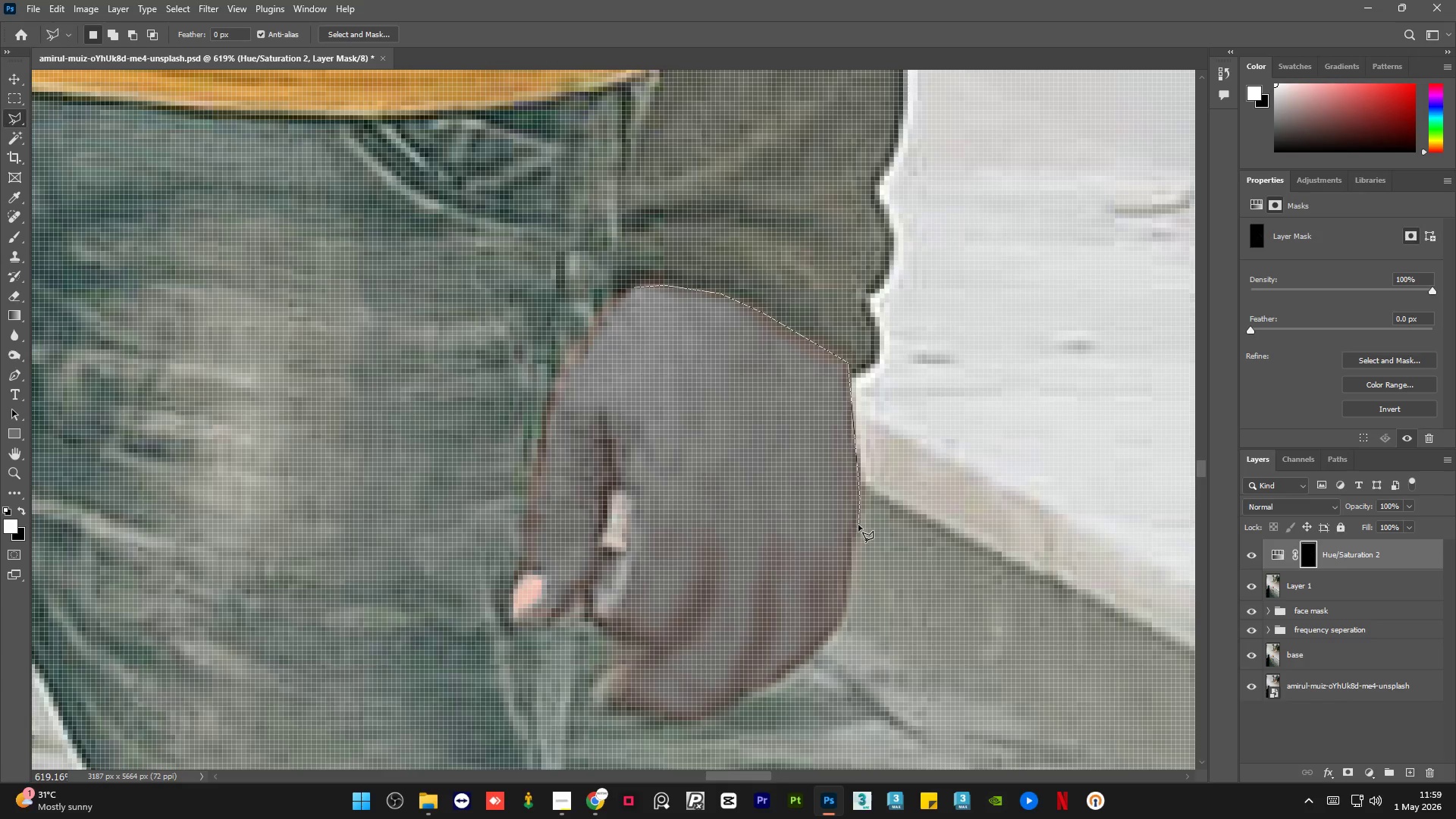 
left_click_drag(start_coordinate=[858, 519], to_coordinate=[855, 534])
 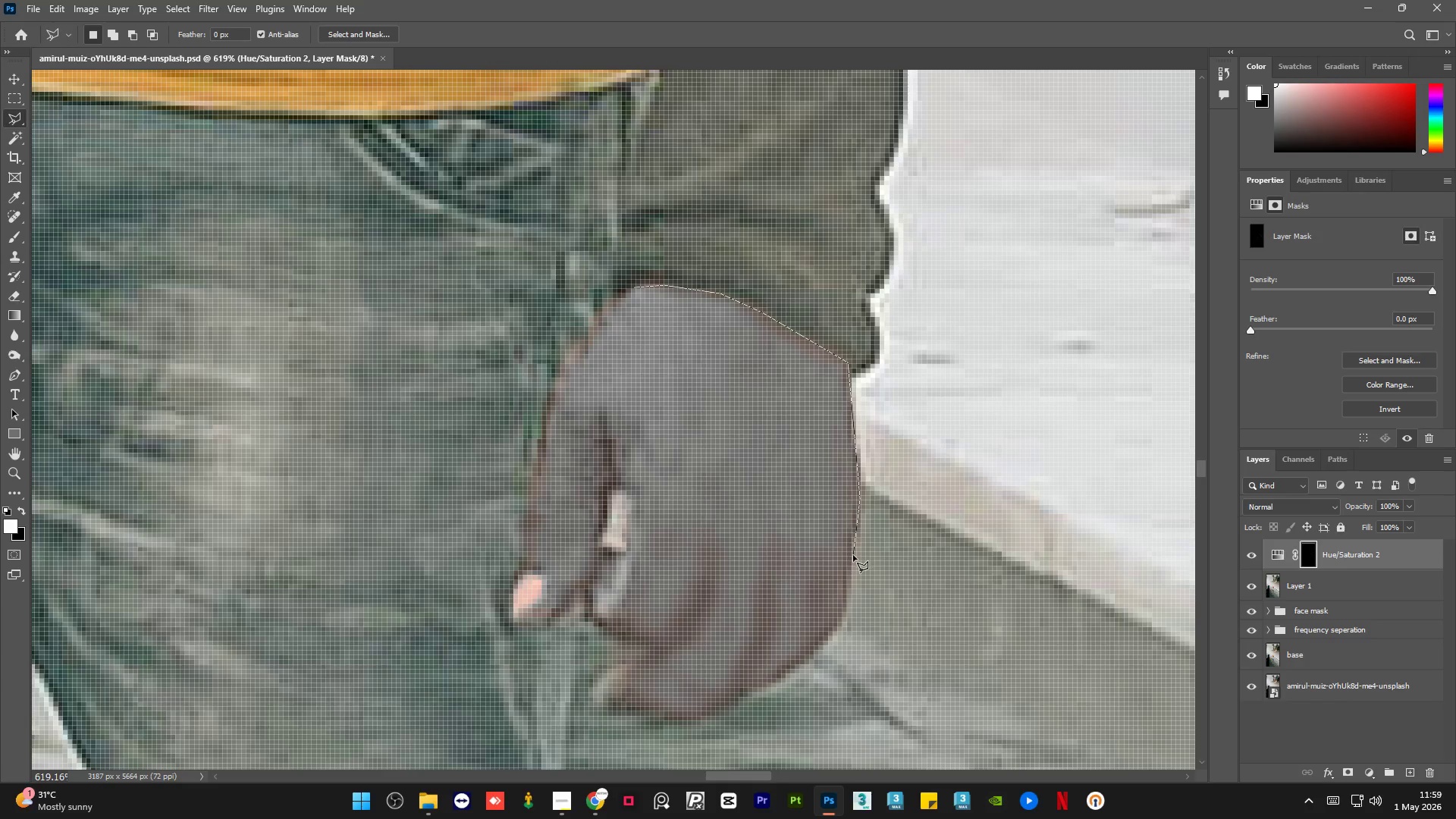 
left_click_drag(start_coordinate=[853, 555], to_coordinate=[853, 559])
 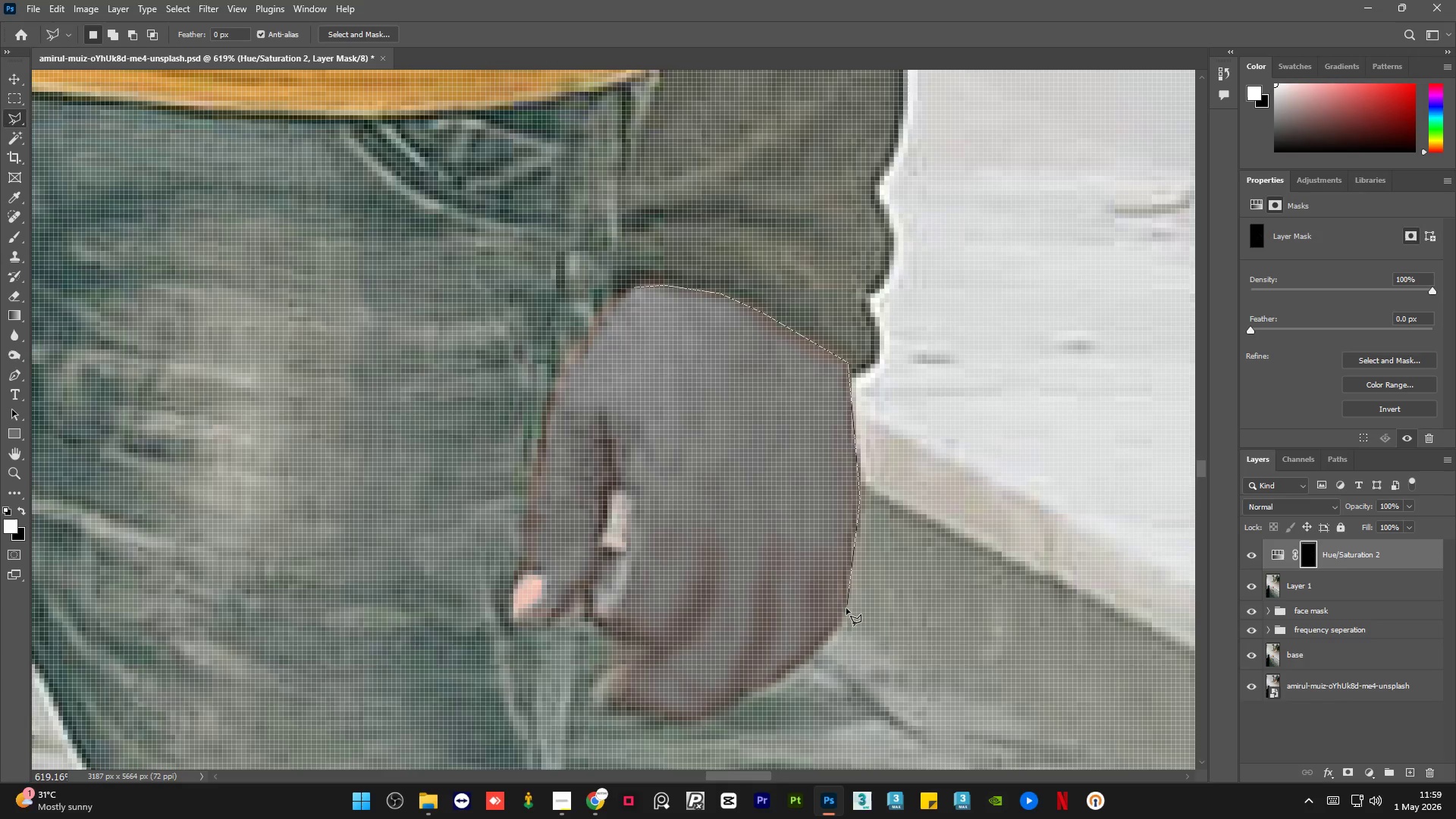 
left_click_drag(start_coordinate=[846, 613], to_coordinate=[844, 618])
 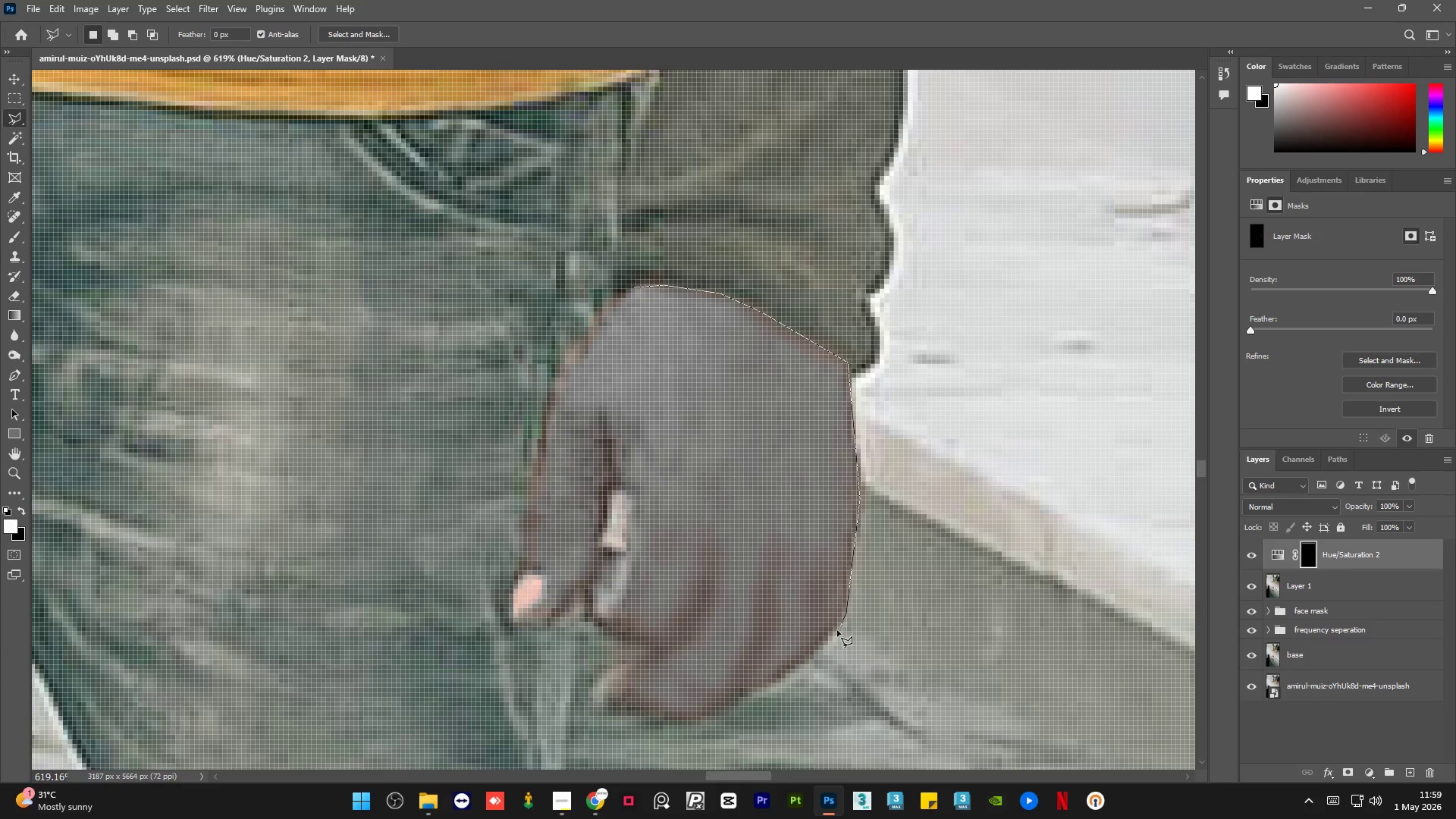 
left_click_drag(start_coordinate=[836, 631], to_coordinate=[833, 635])
 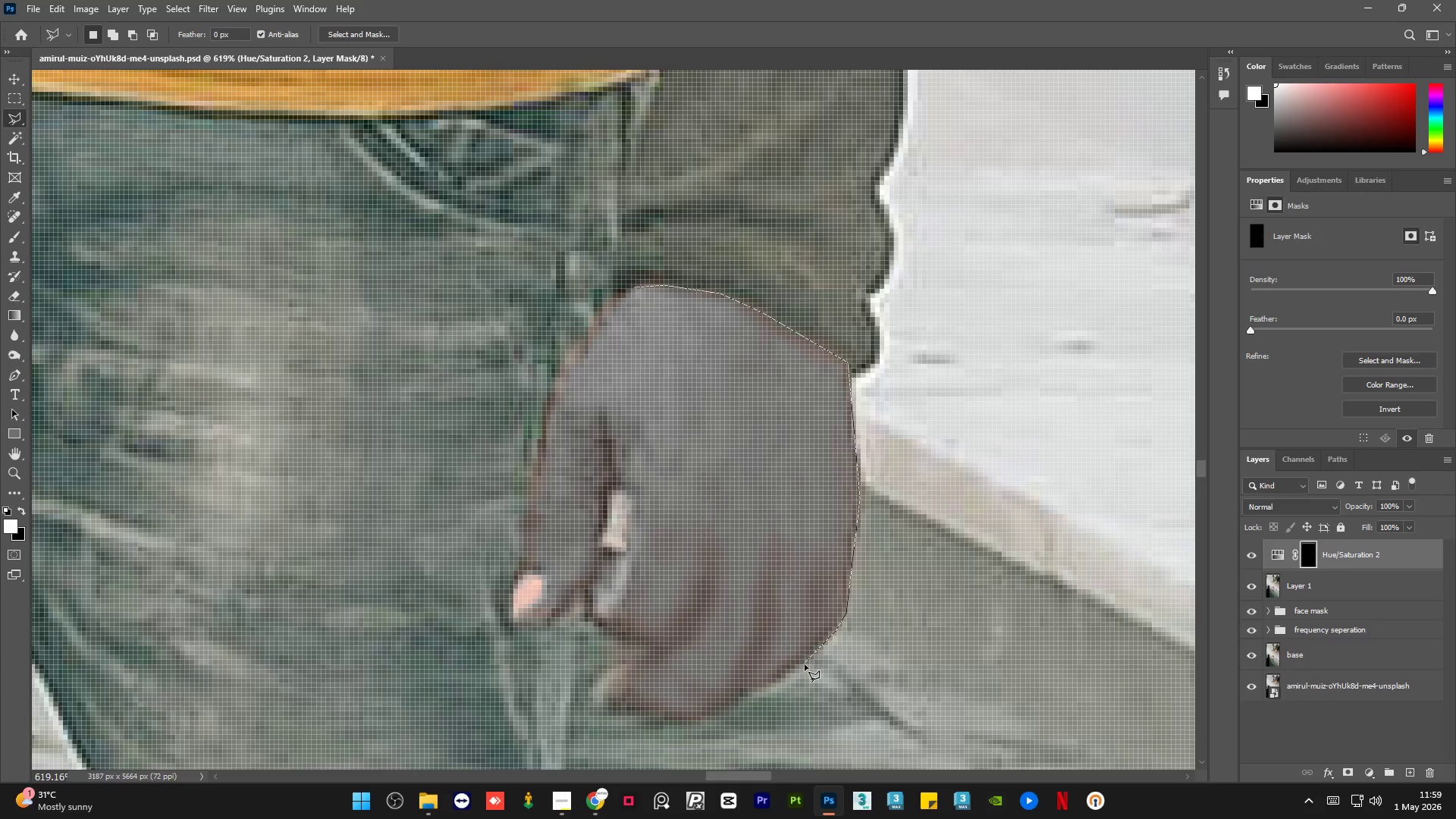 
left_click_drag(start_coordinate=[803, 667], to_coordinate=[799, 670])
 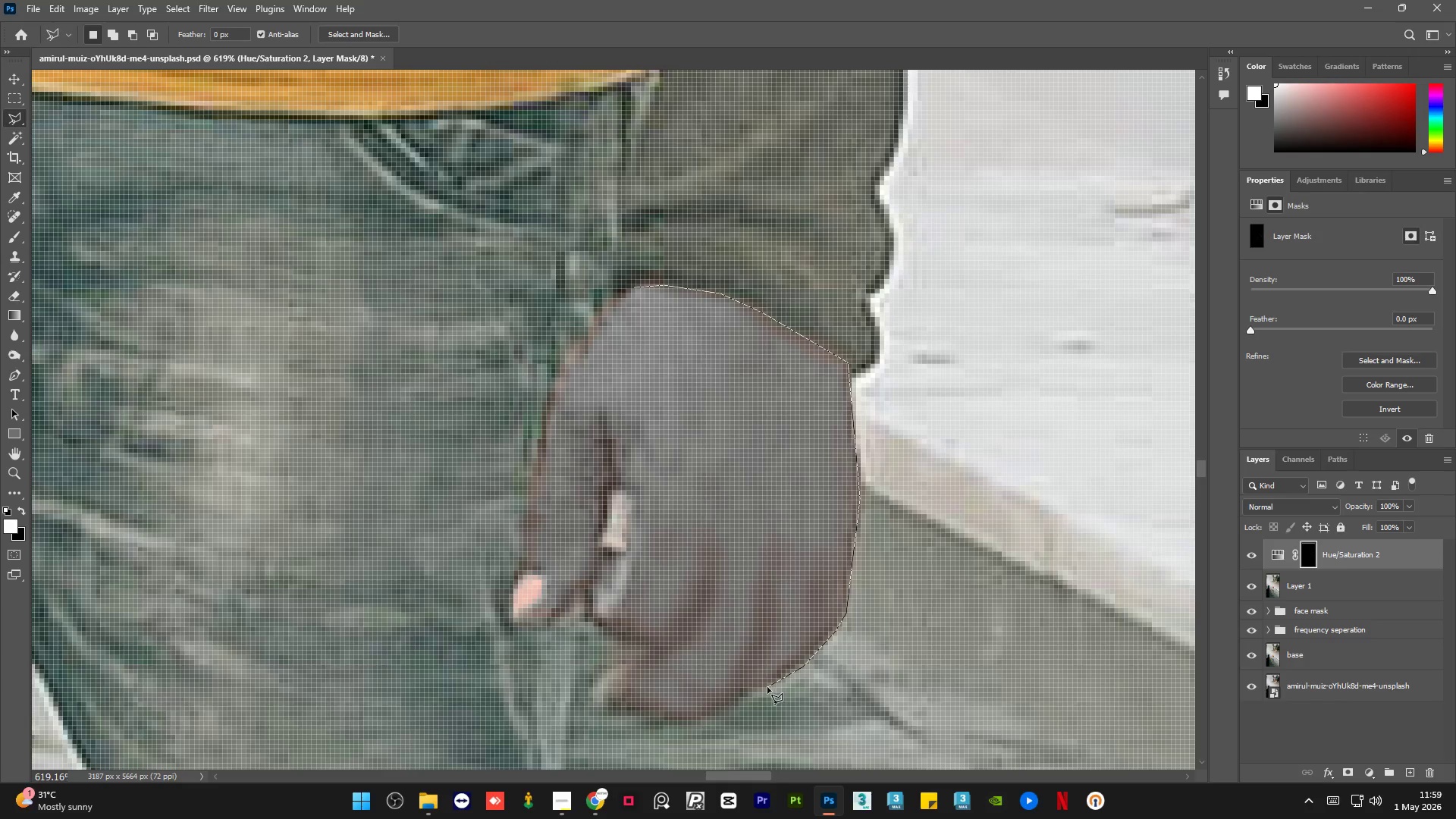 
left_click([767, 687])
 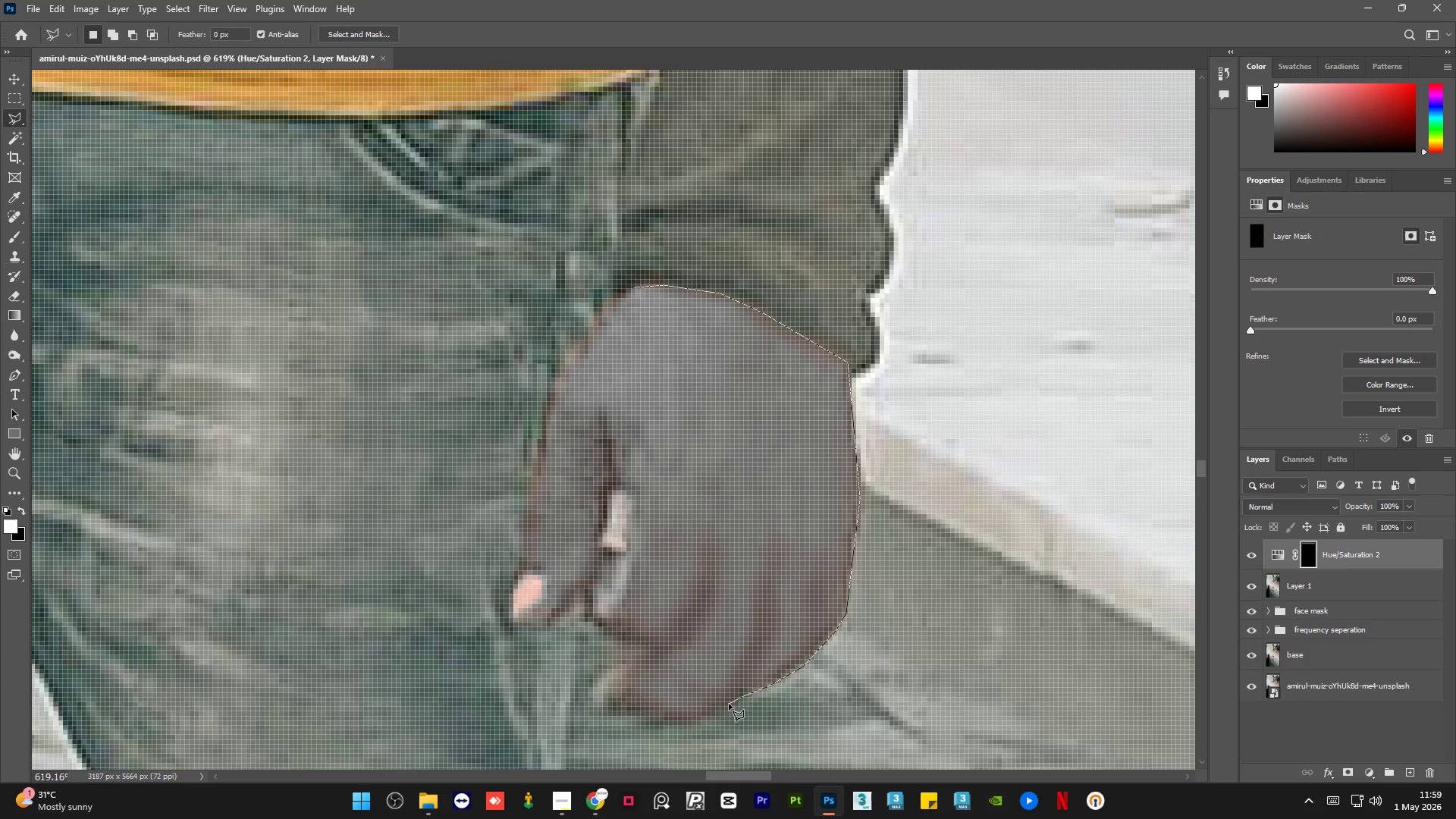 
left_click_drag(start_coordinate=[726, 709], to_coordinate=[720, 711])
 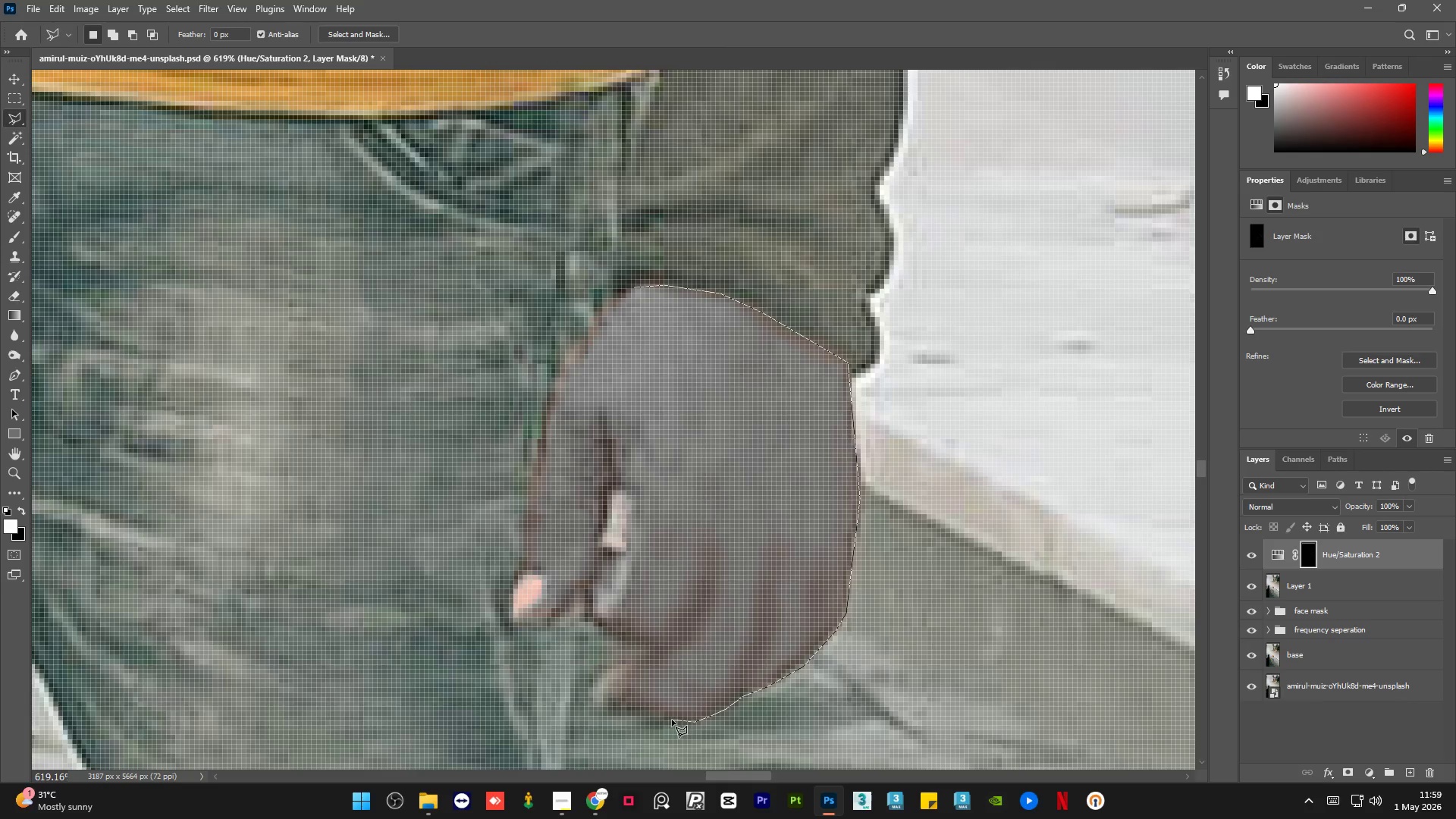 
left_click([632, 708])
 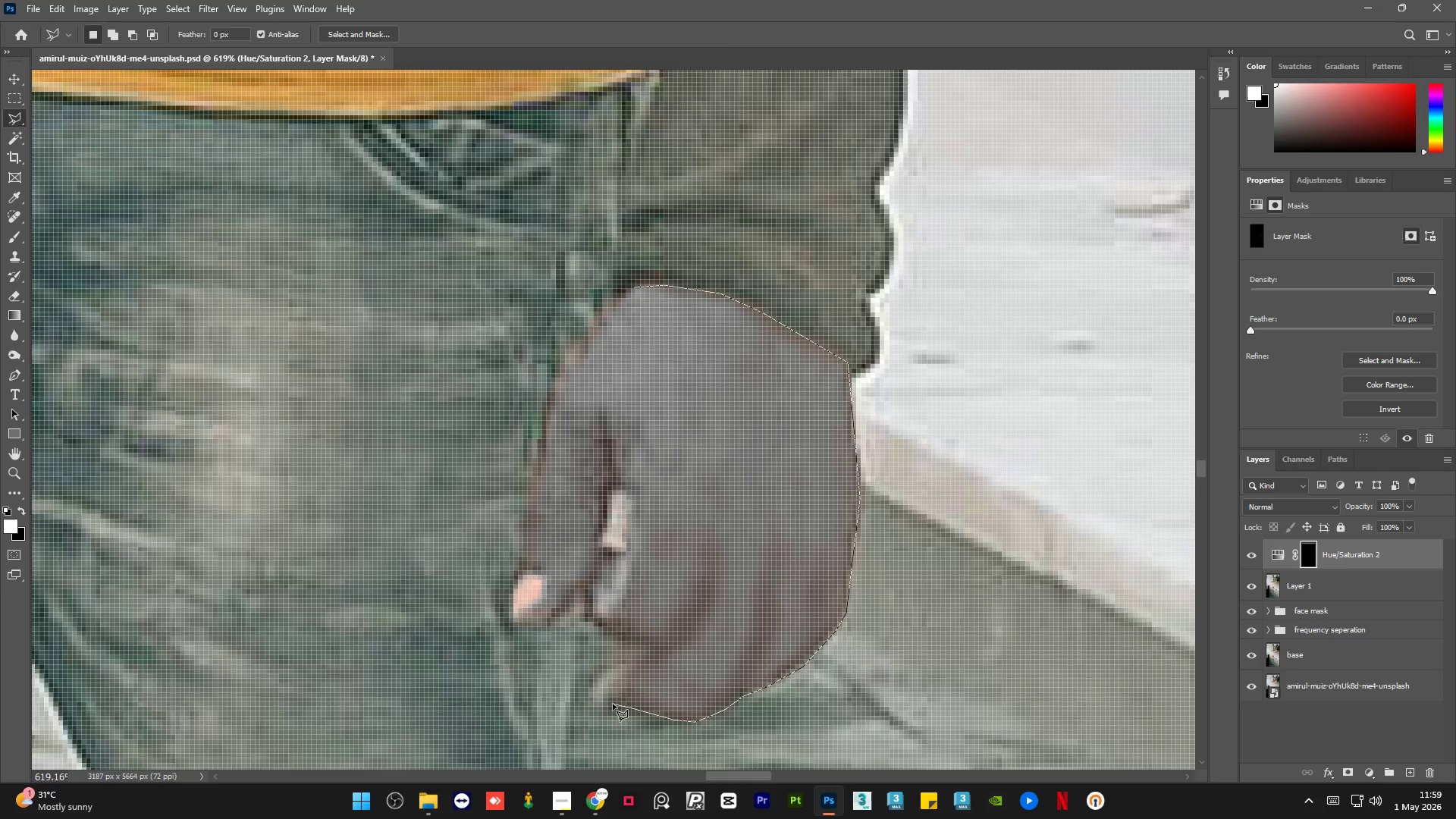 
left_click([612, 704])
 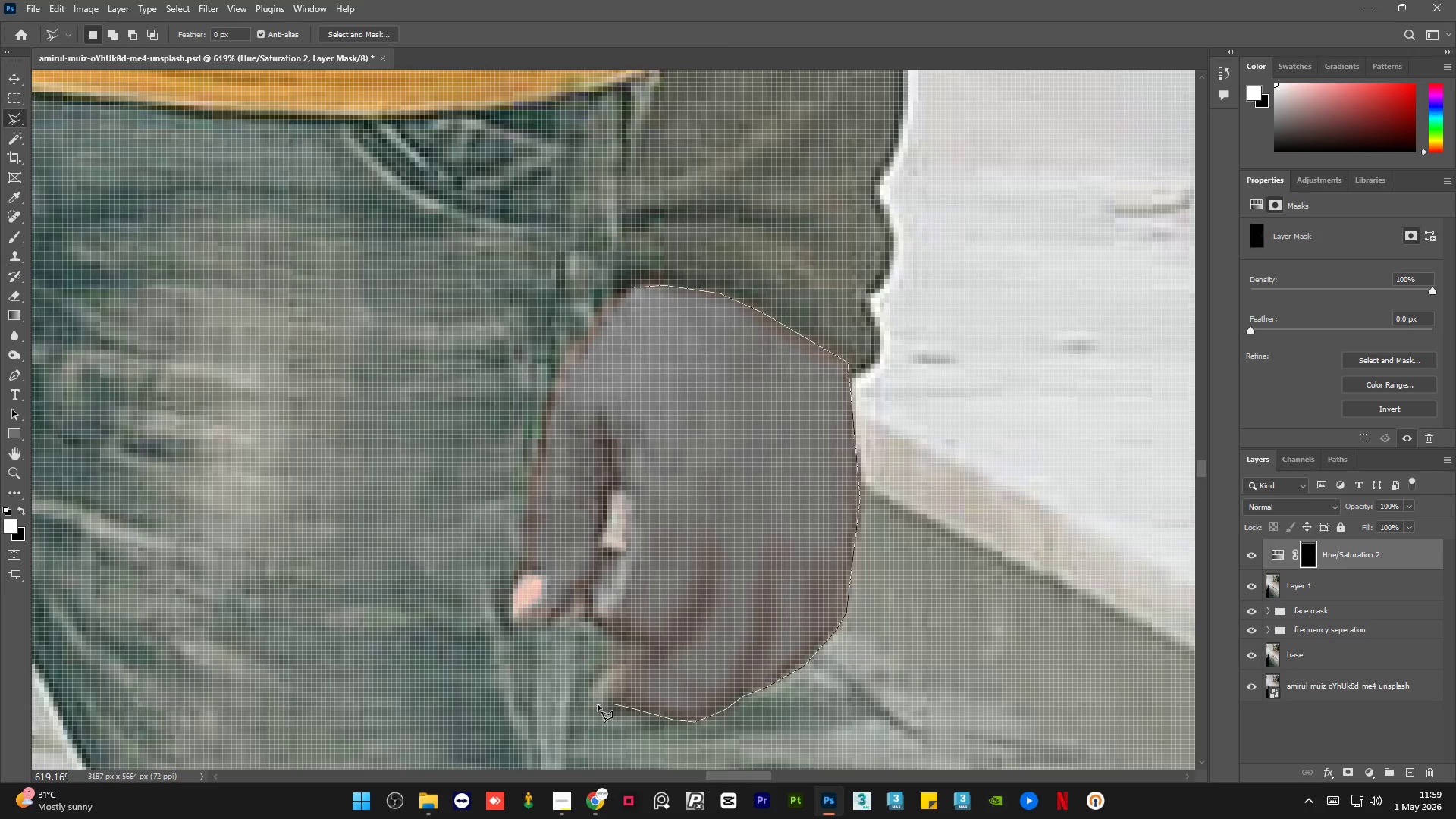 
double_click([590, 701])
 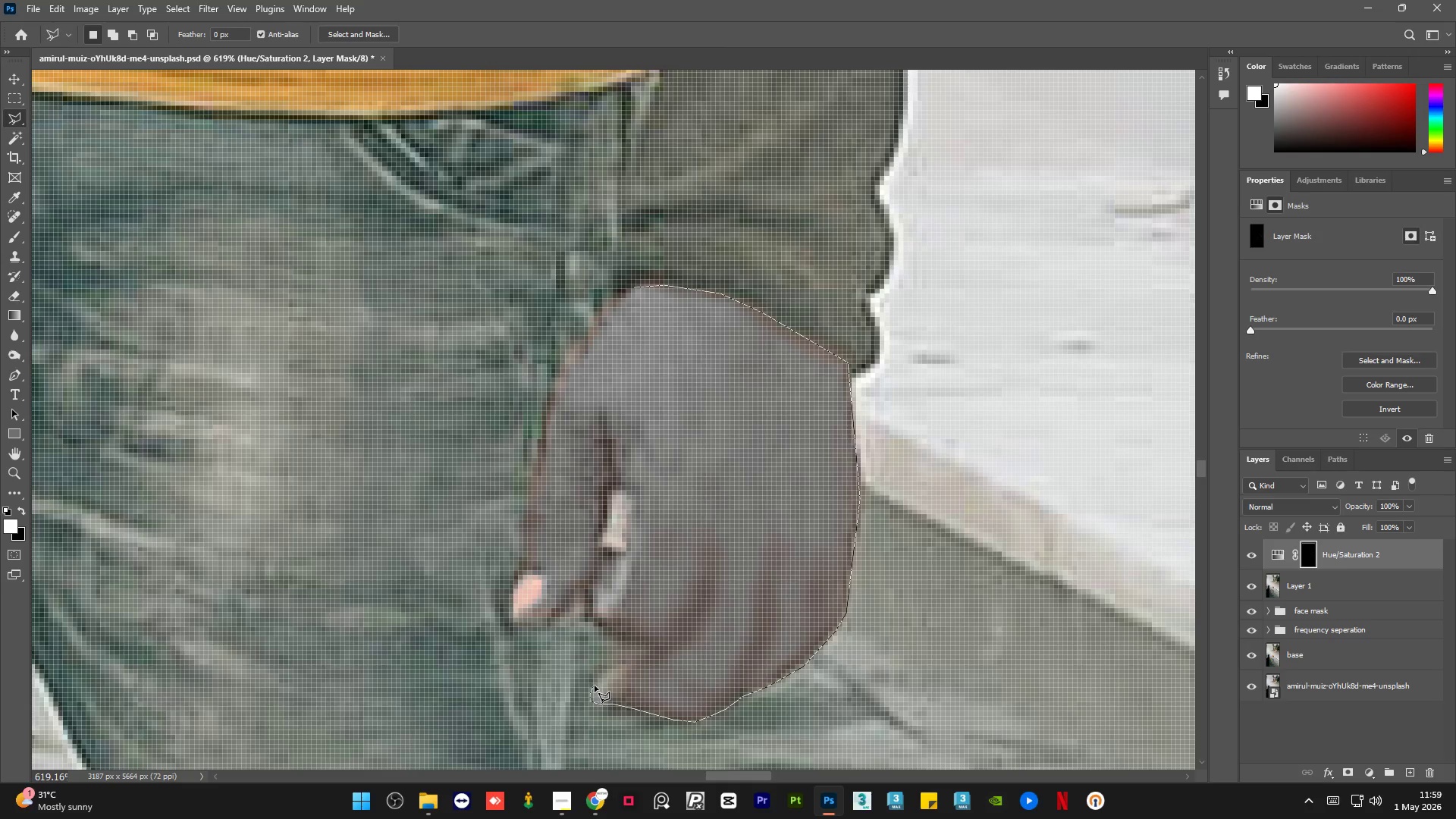 
left_click_drag(start_coordinate=[603, 677], to_coordinate=[607, 676])
 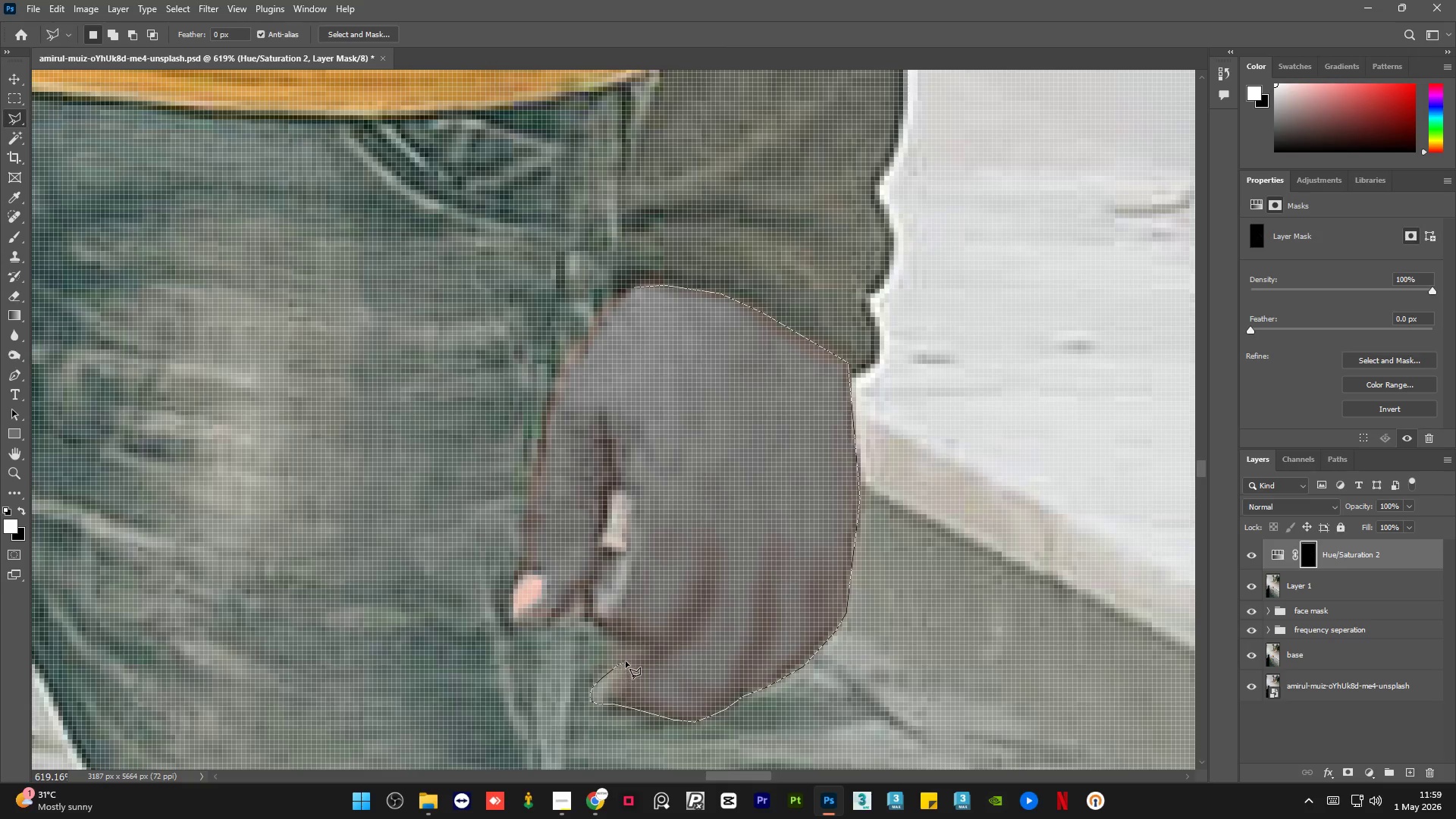 
left_click_drag(start_coordinate=[632, 659], to_coordinate=[641, 658])
 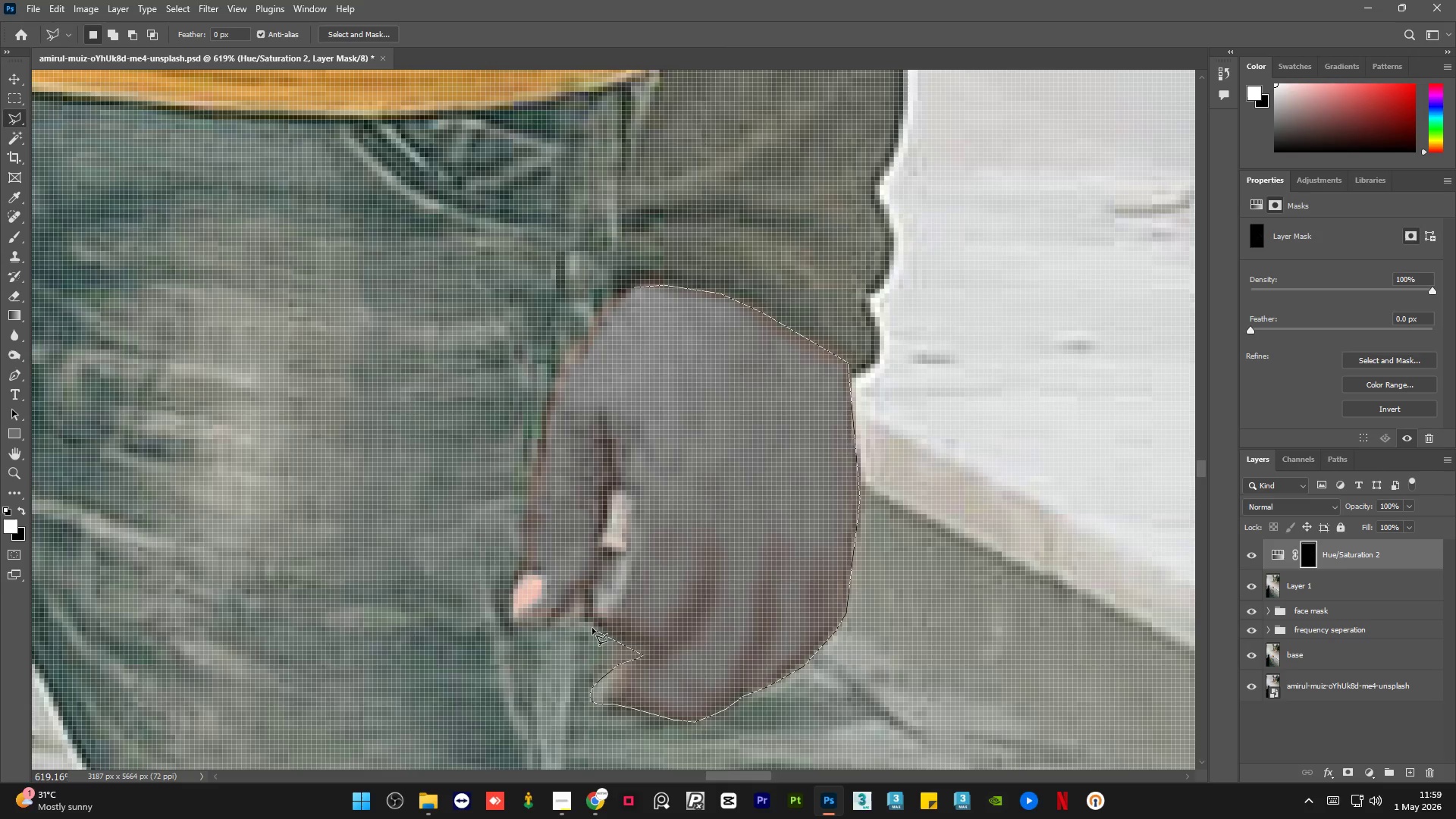 
left_click([591, 625])
 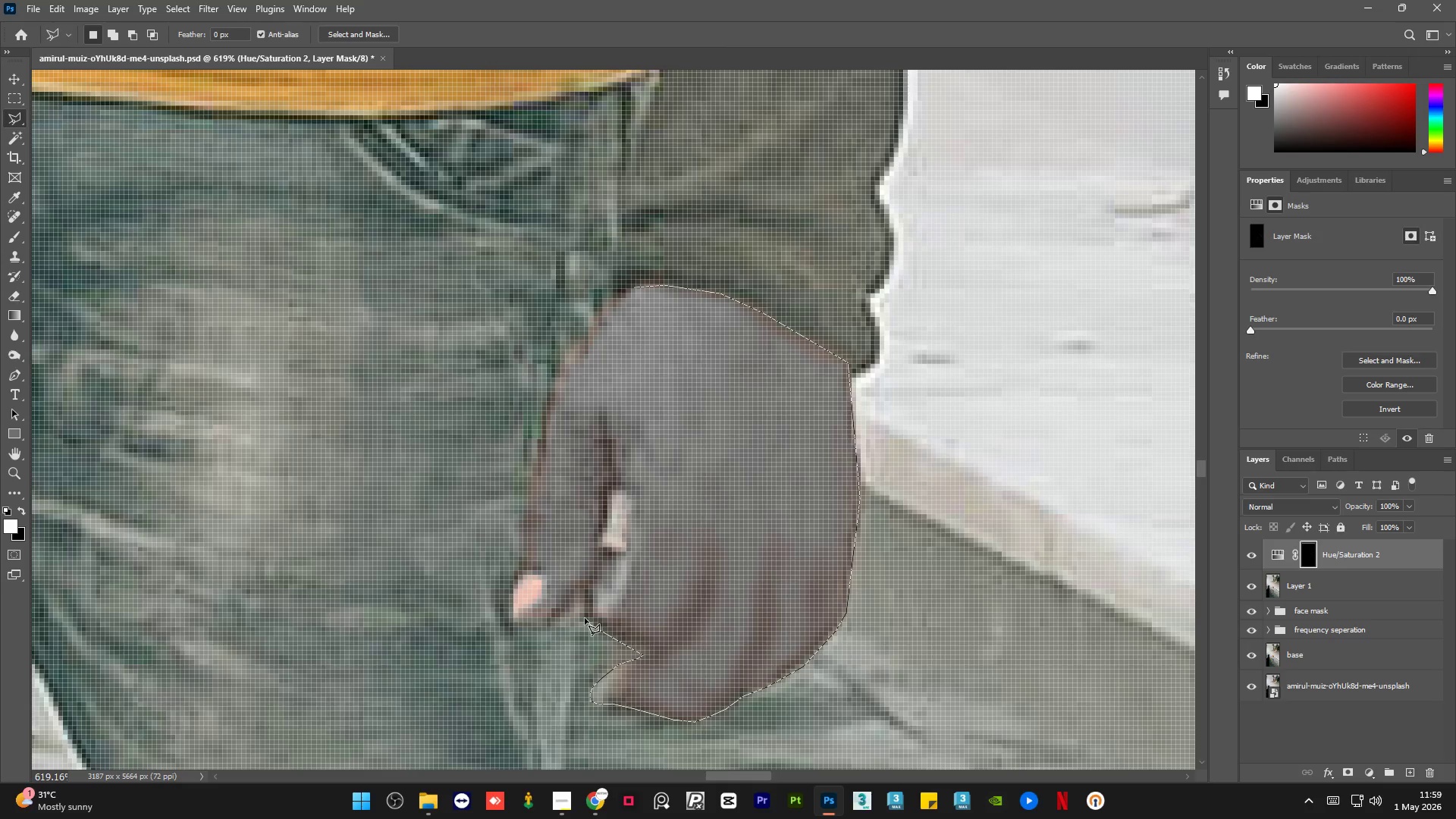 
left_click([581, 611])
 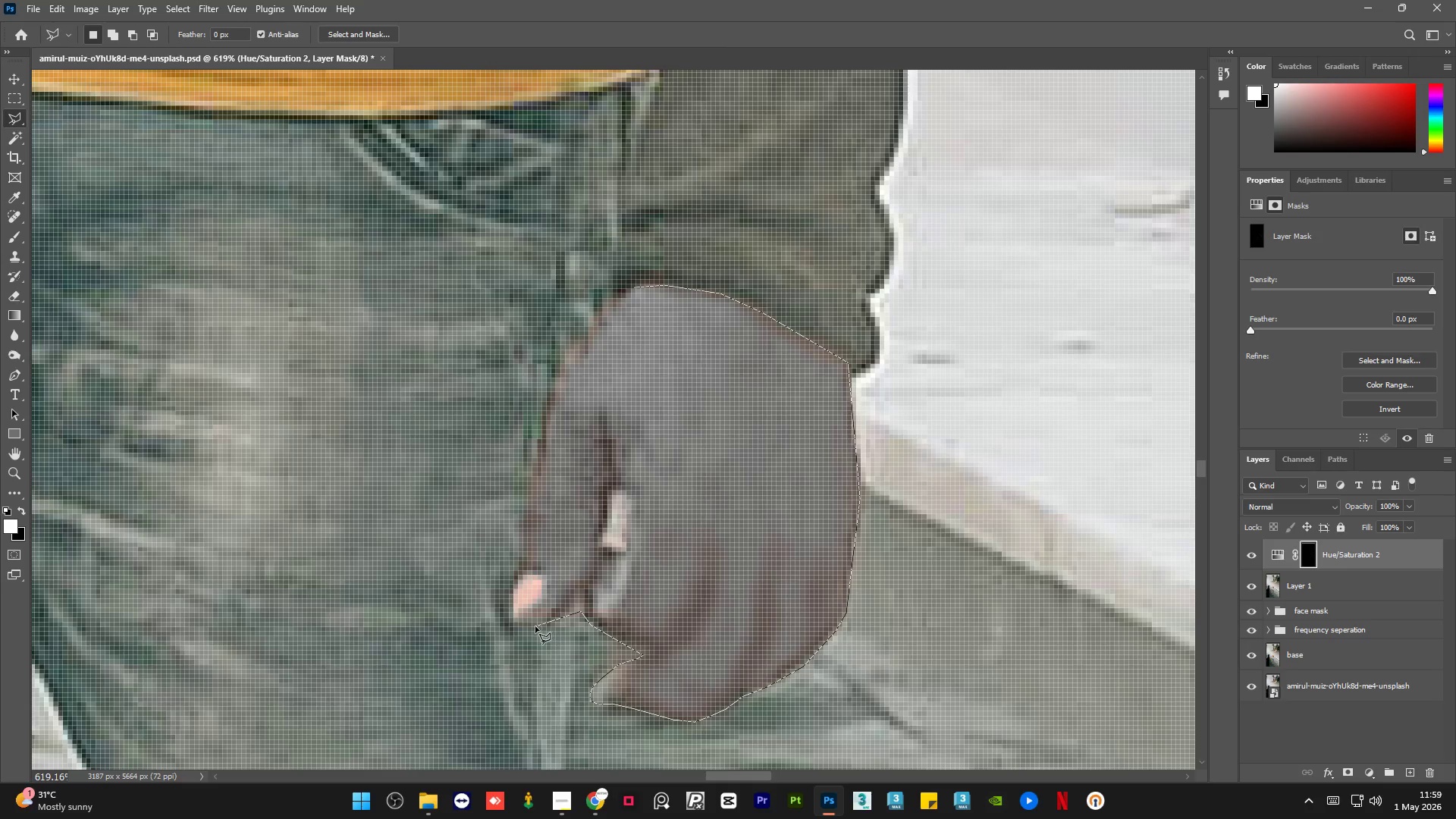 
left_click_drag(start_coordinate=[523, 624], to_coordinate=[518, 623])
 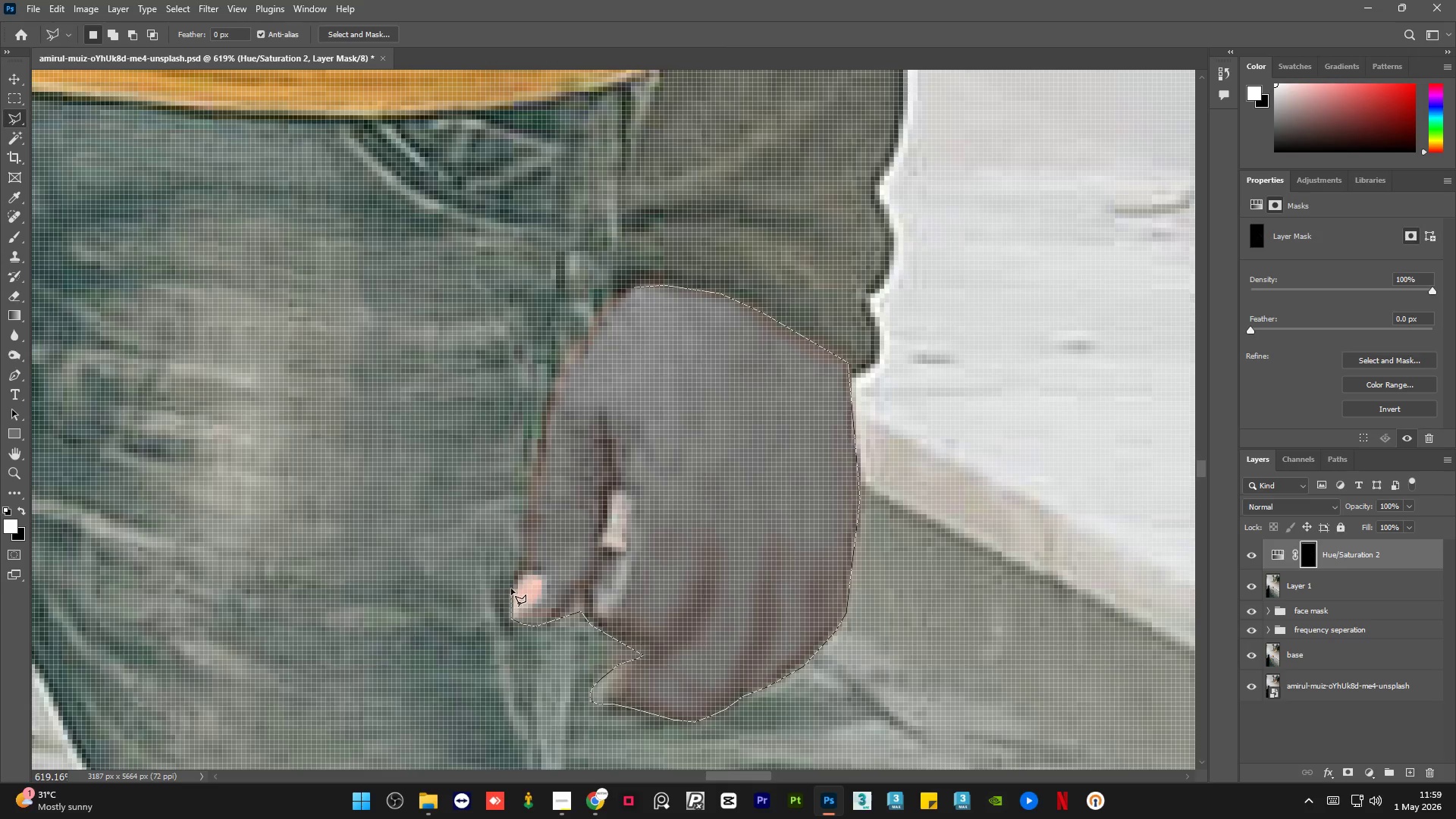 
left_click([513, 582])
 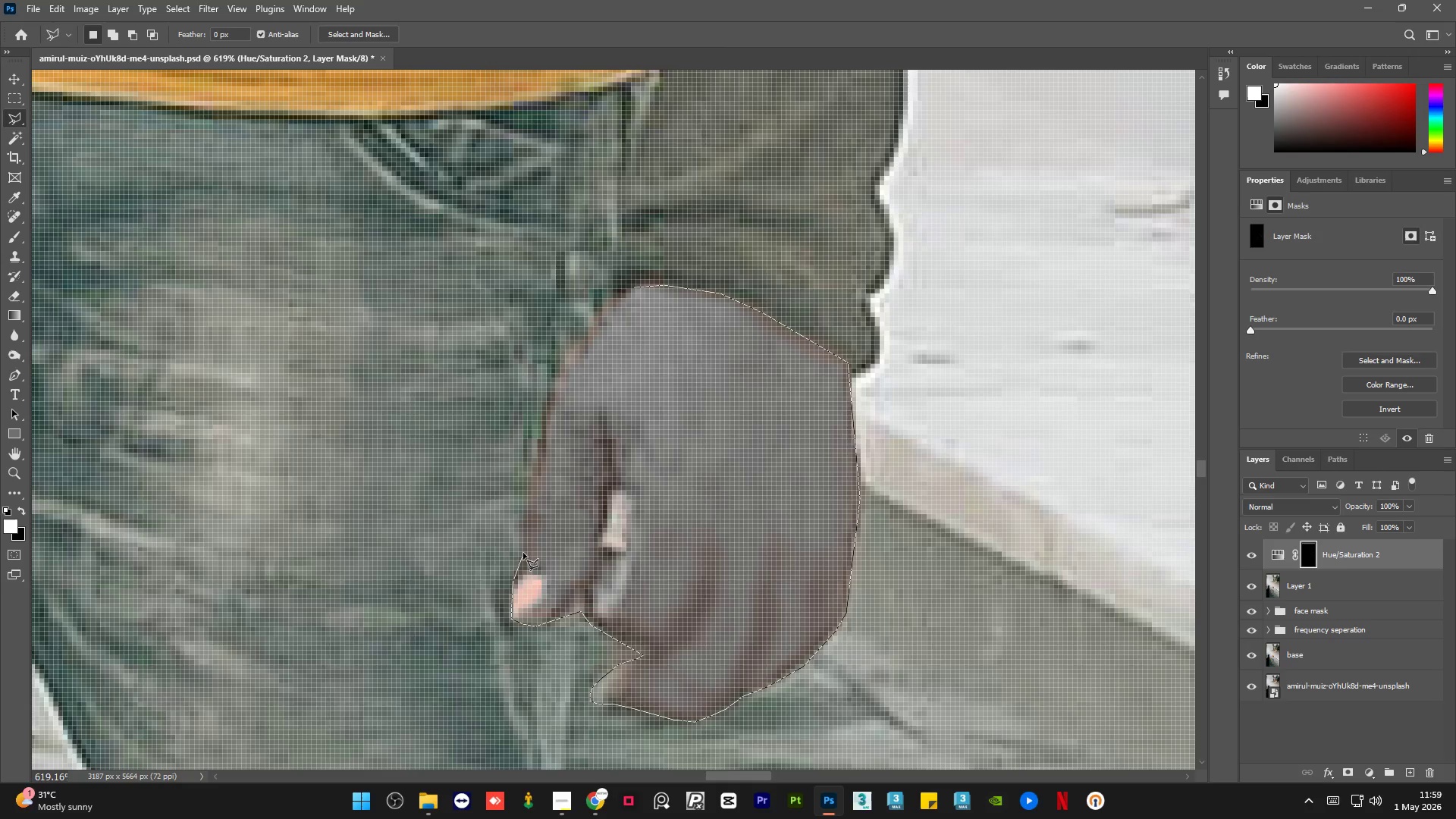 
left_click([524, 549])
 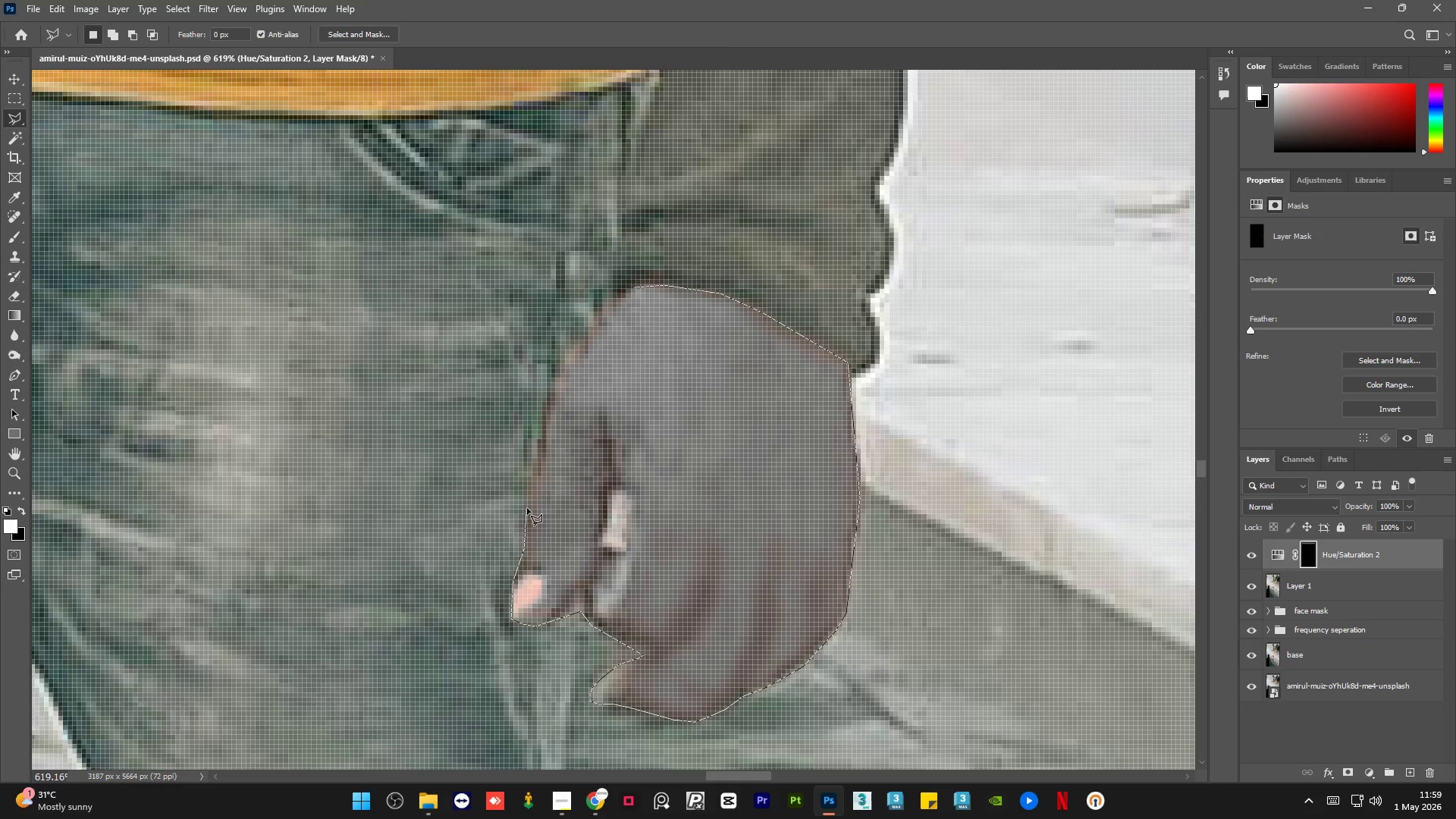 
left_click([528, 505])
 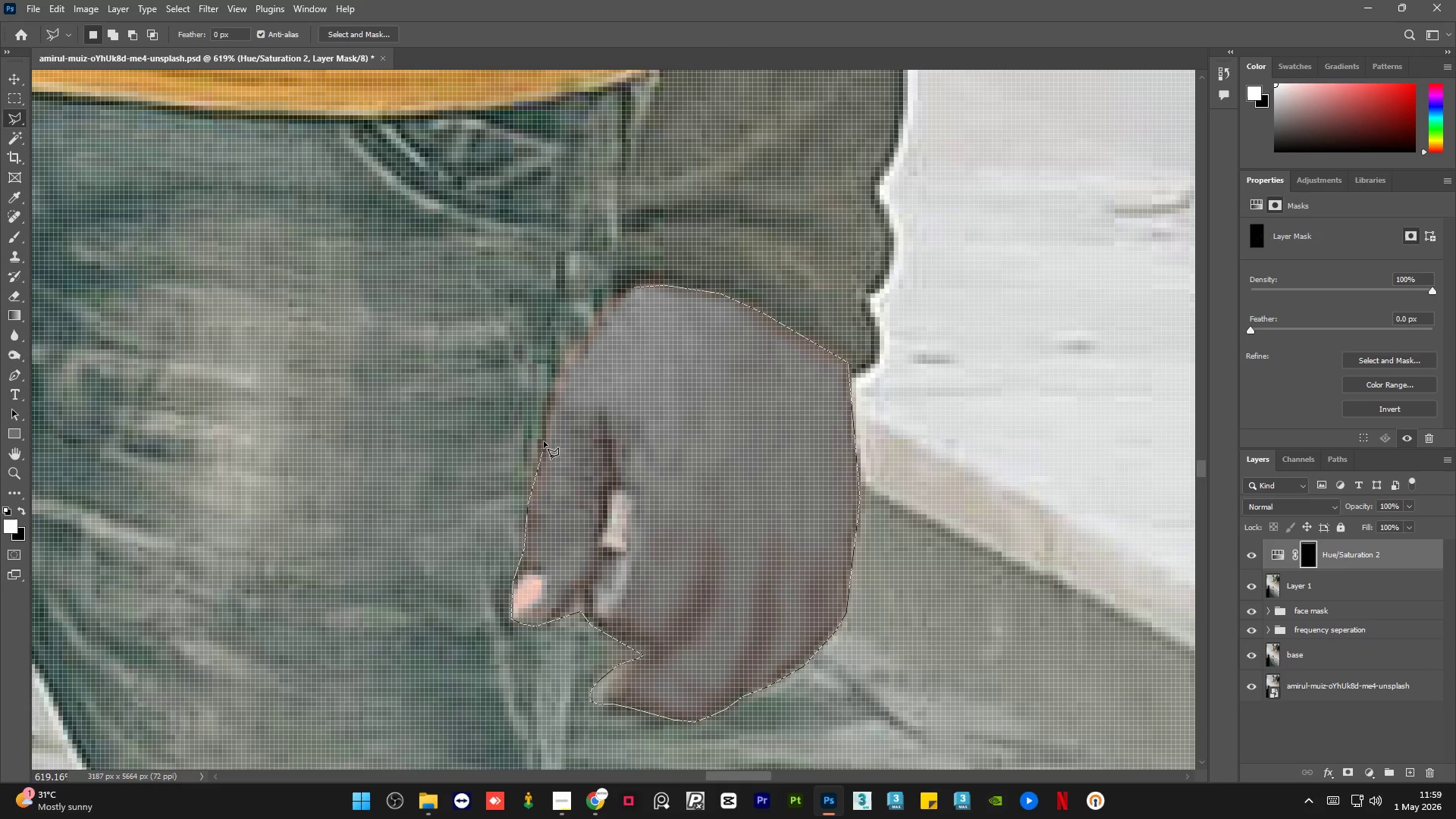 
left_click_drag(start_coordinate=[550, 404], to_coordinate=[551, 400])
 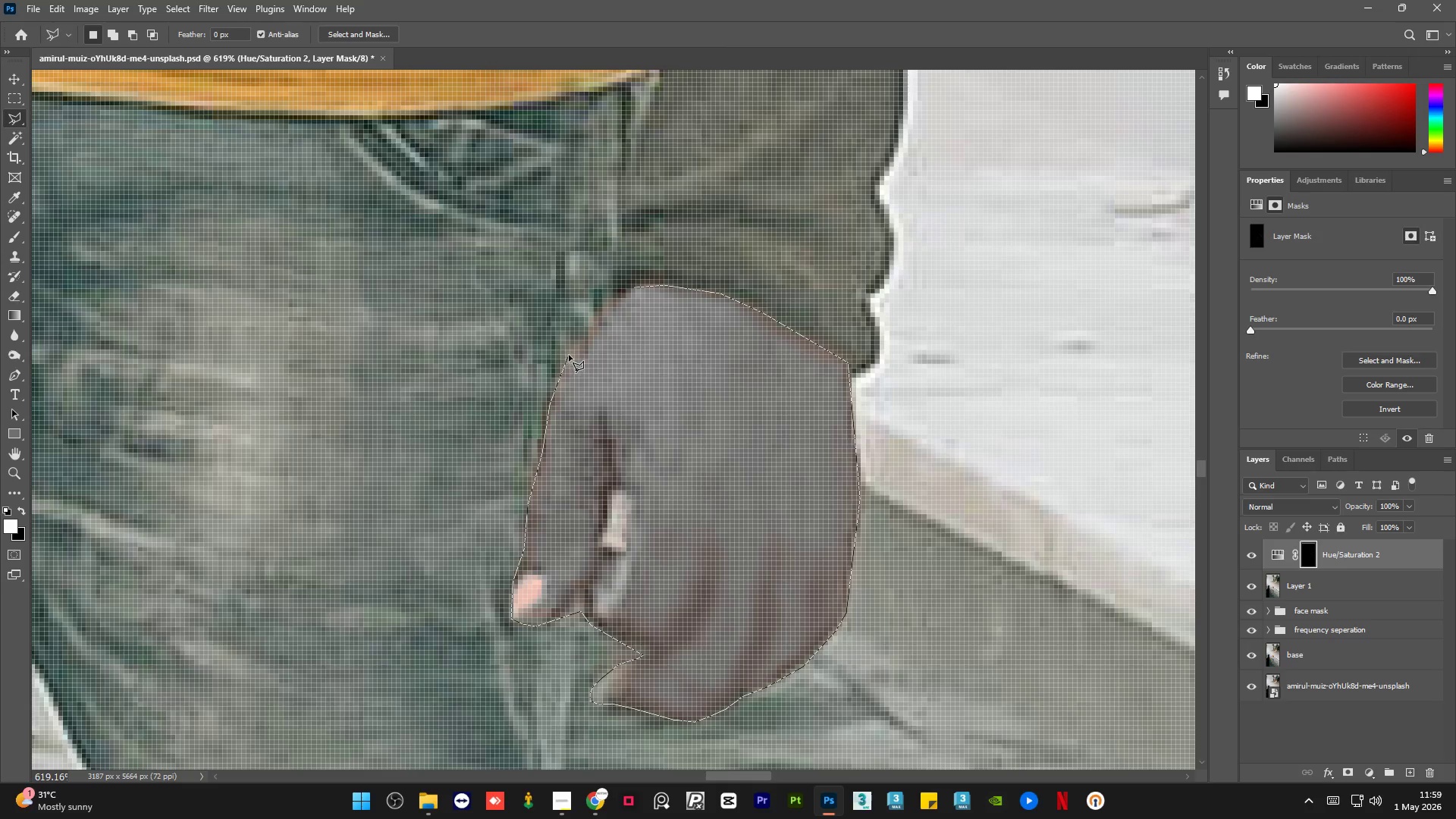 
left_click_drag(start_coordinate=[570, 355], to_coordinate=[577, 347])
 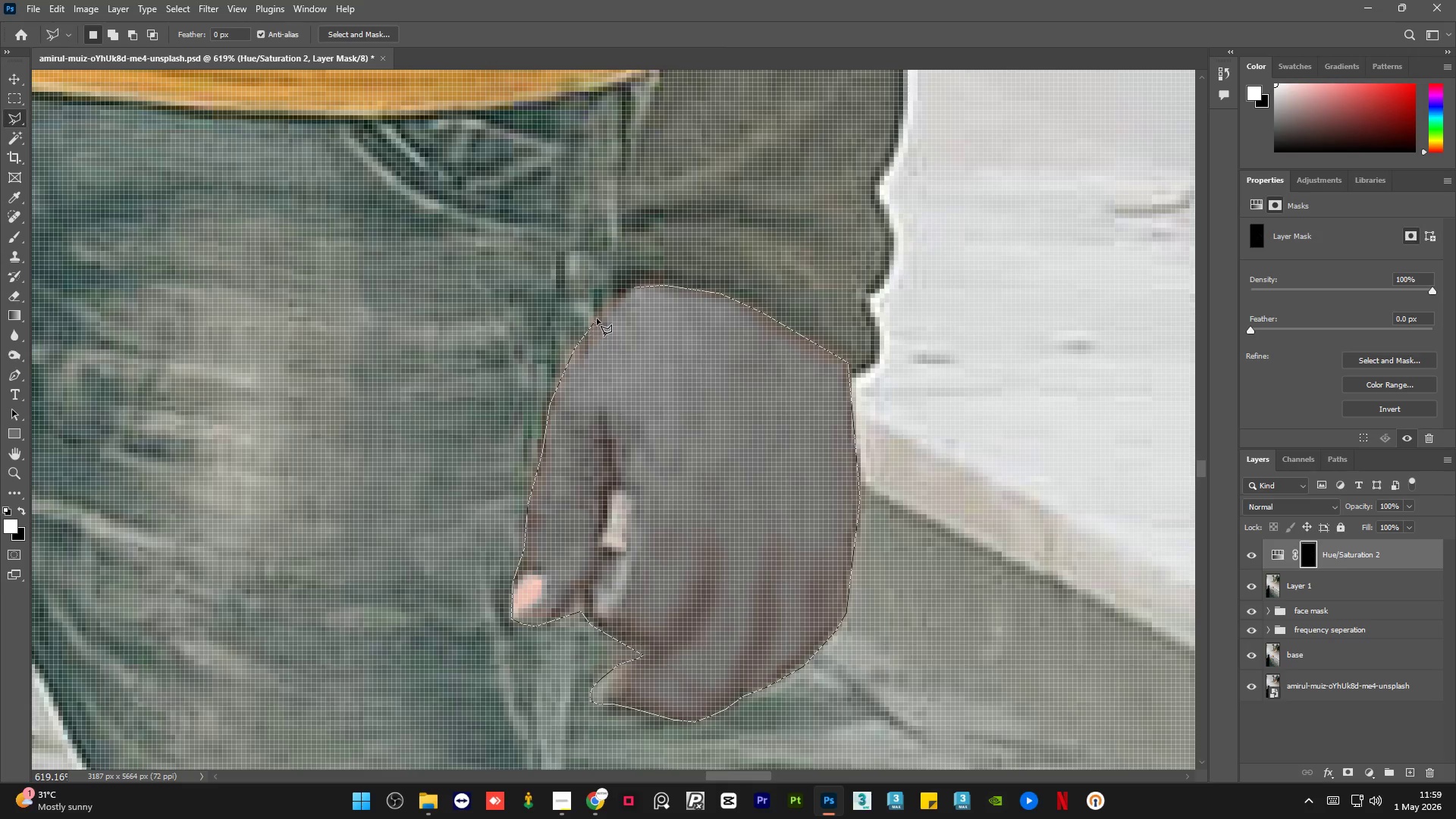 
left_click_drag(start_coordinate=[597, 318], to_coordinate=[615, 306])
 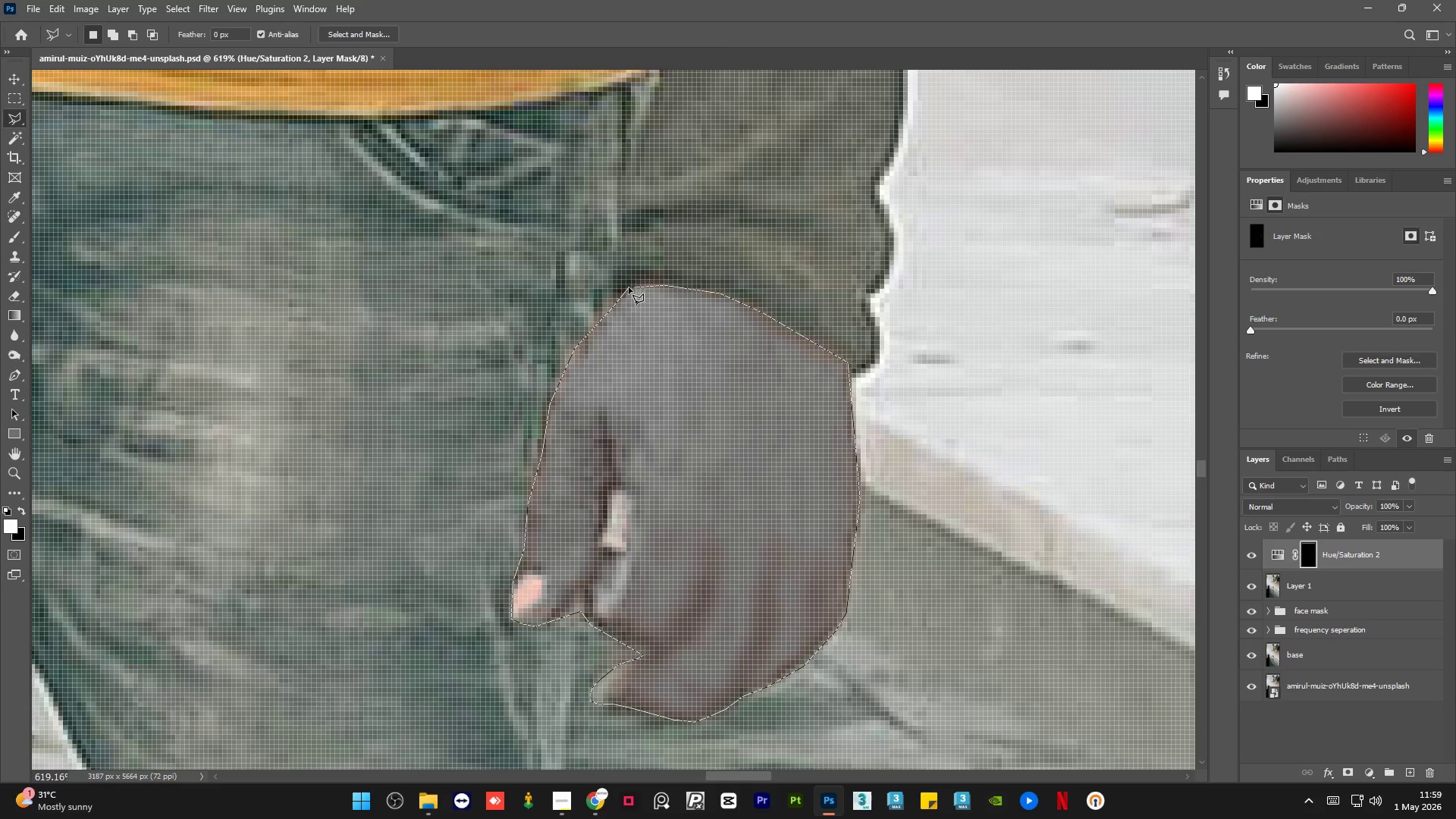 
double_click([629, 287])
 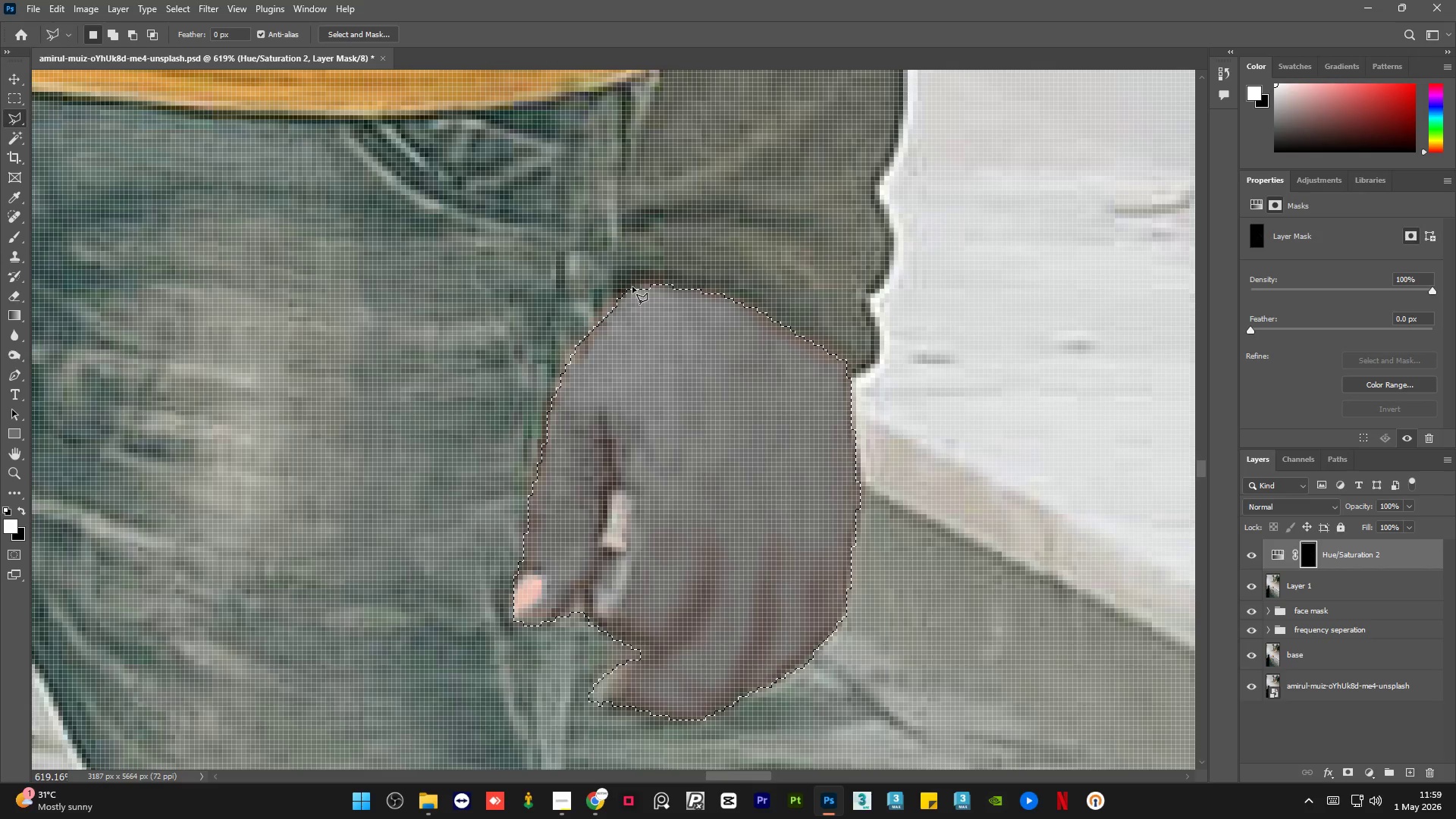 
key(Delete)
 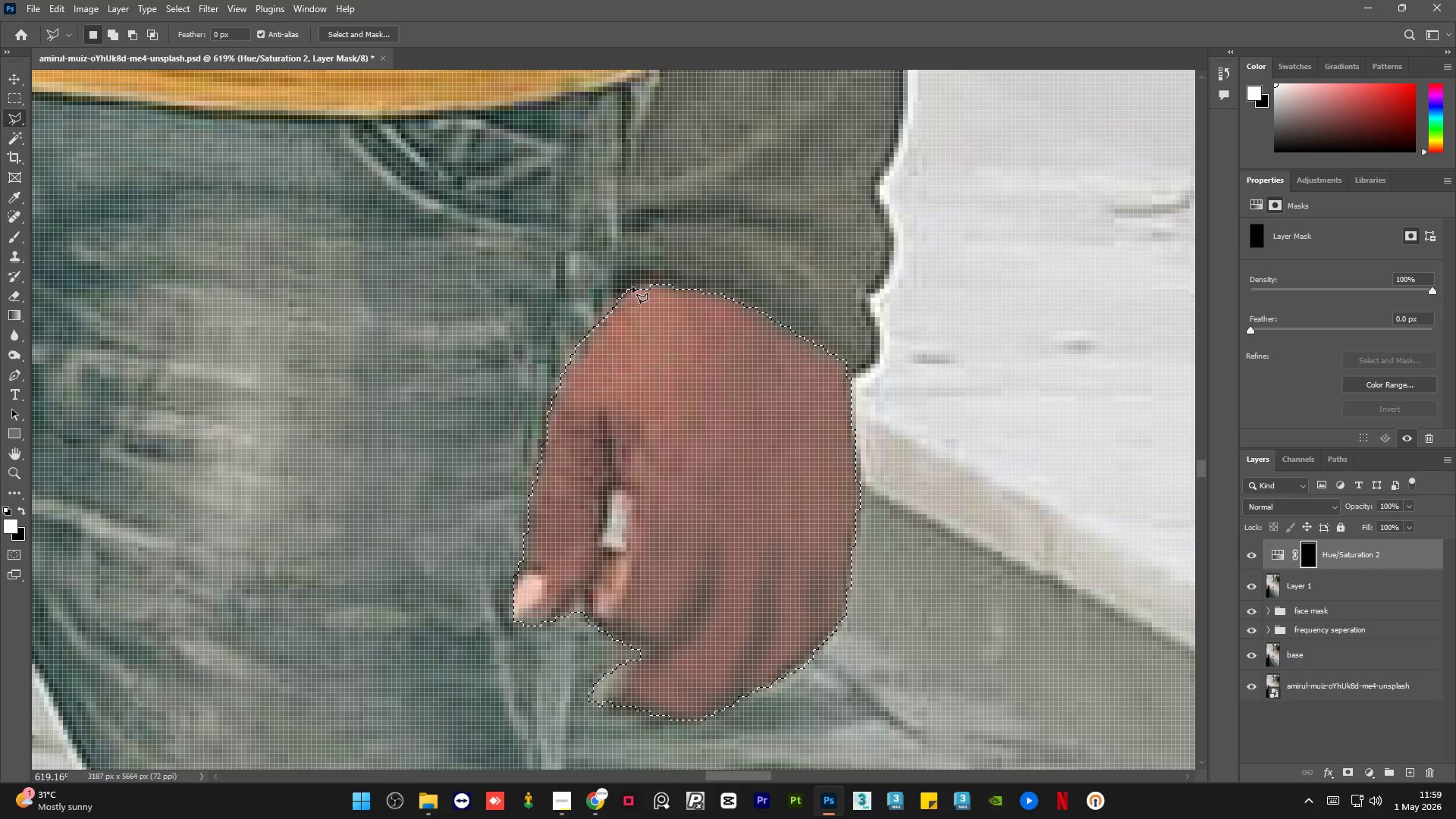 
key(Control+Z)
 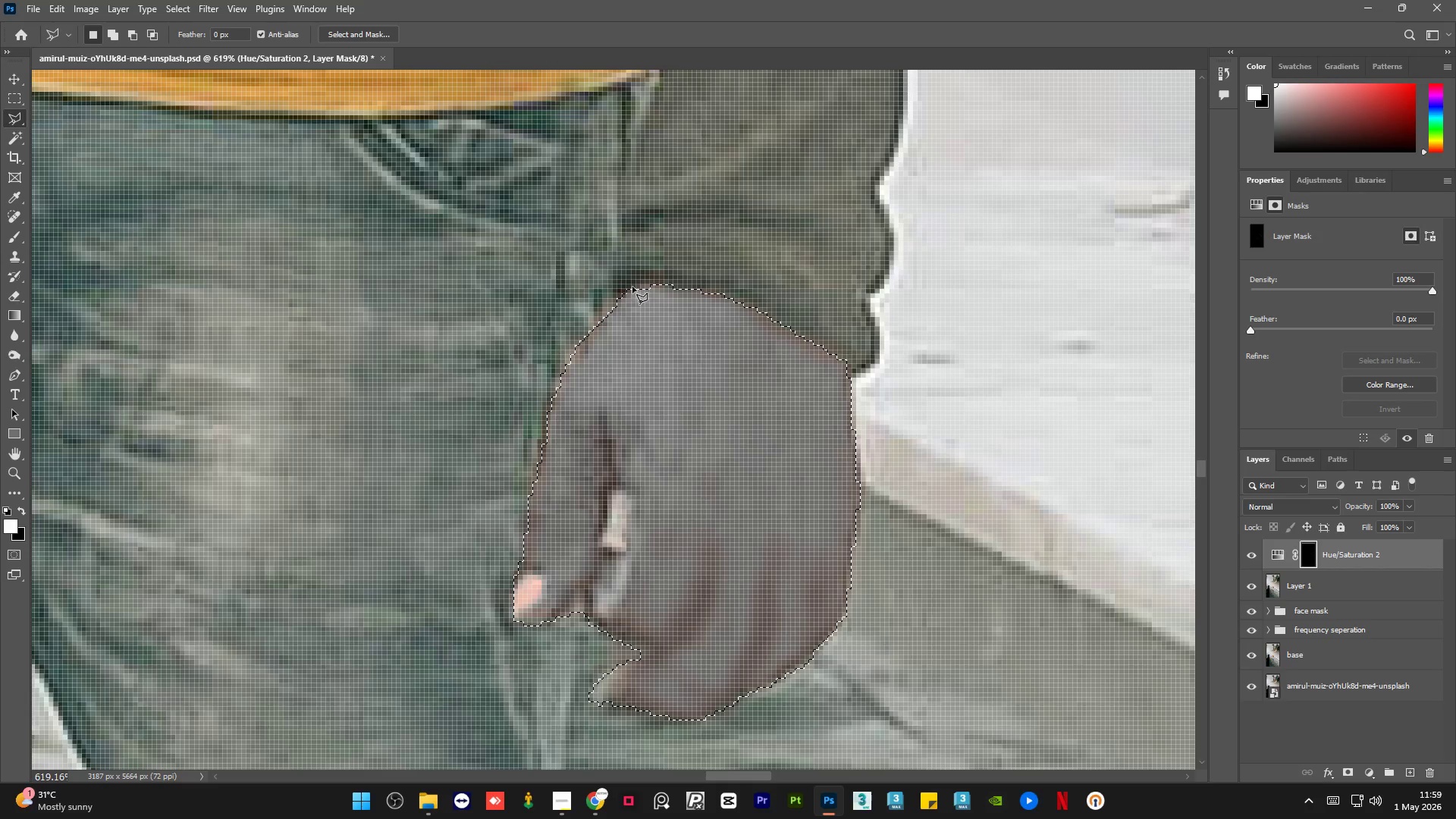 
key(X)
 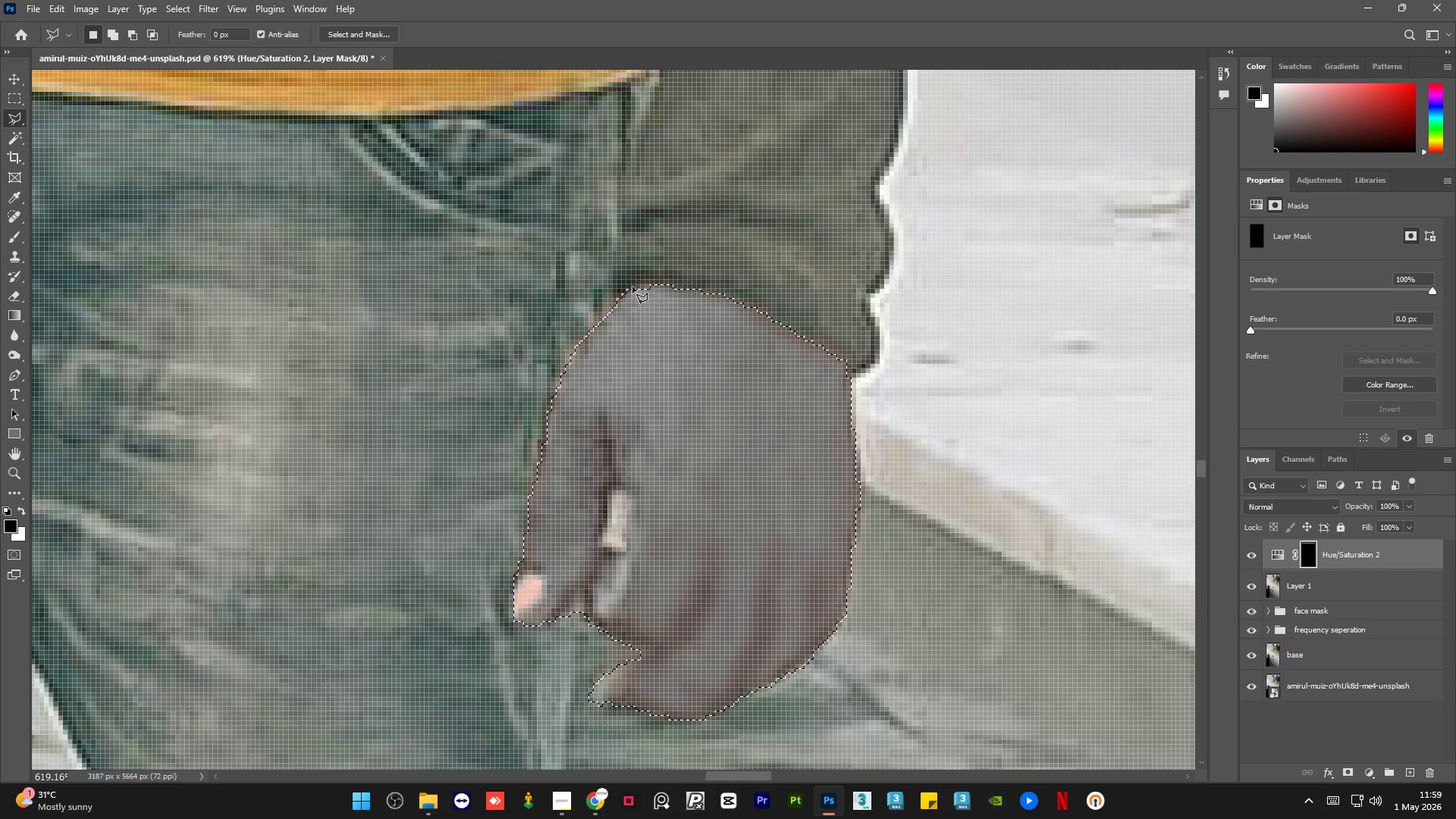 
key(Delete)
 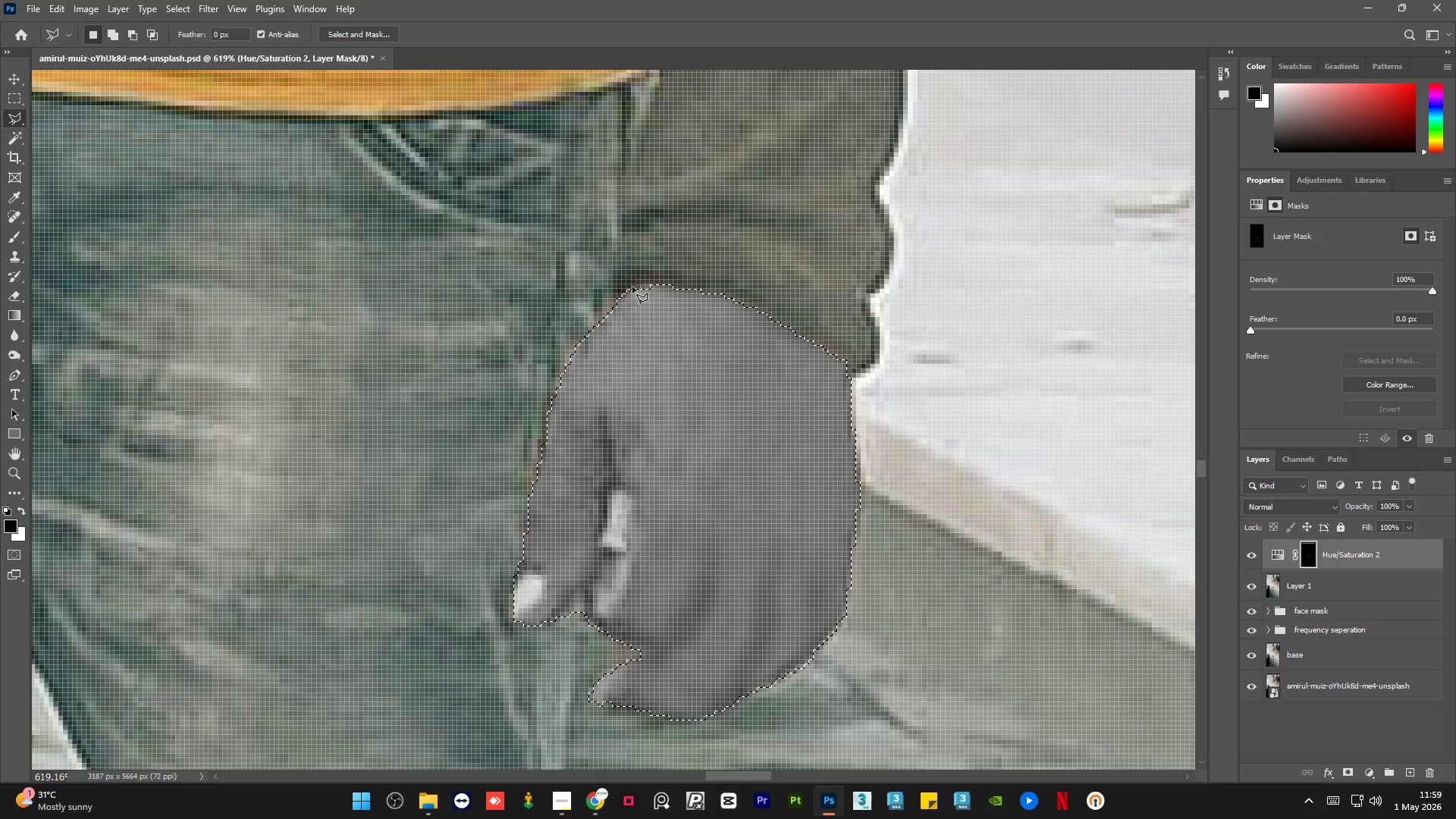 
key(Control+D)
 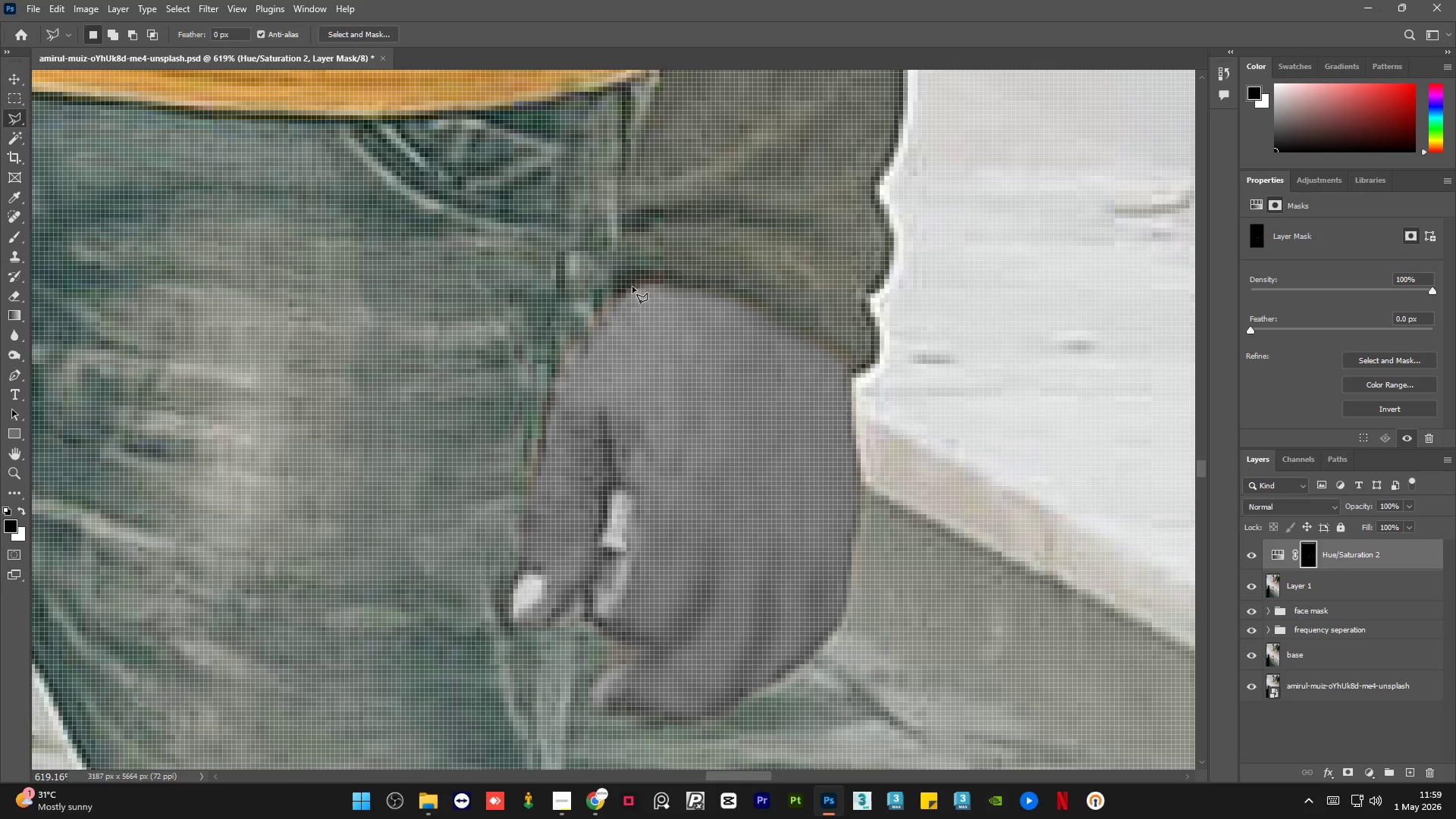 
hold_key(key=AltLeft, duration=1.8)
scroll: coordinate [764, 392], scroll_direction: down, amount: 17.0
 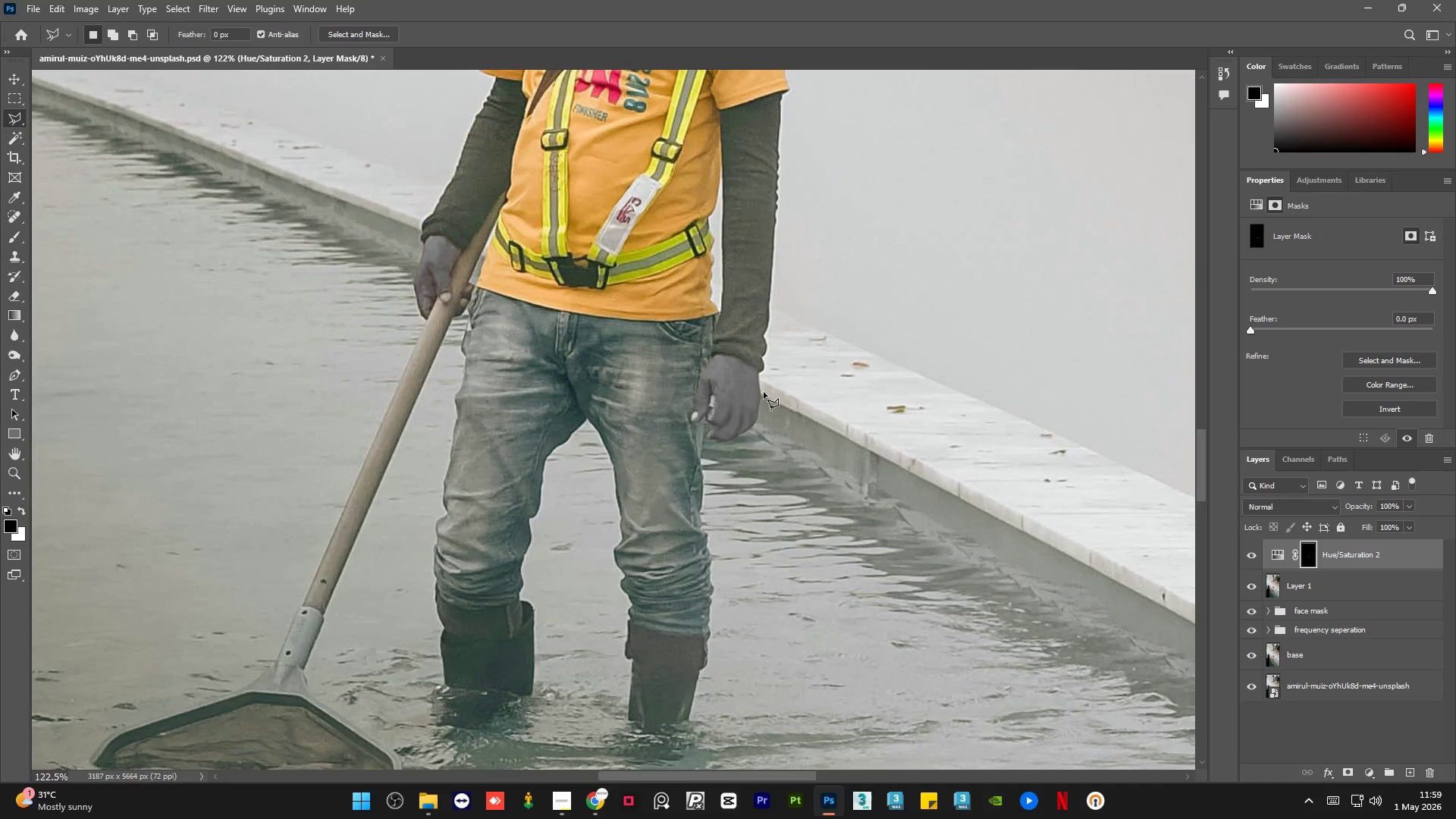 
hold_key(key=AltLeft, duration=0.45)
 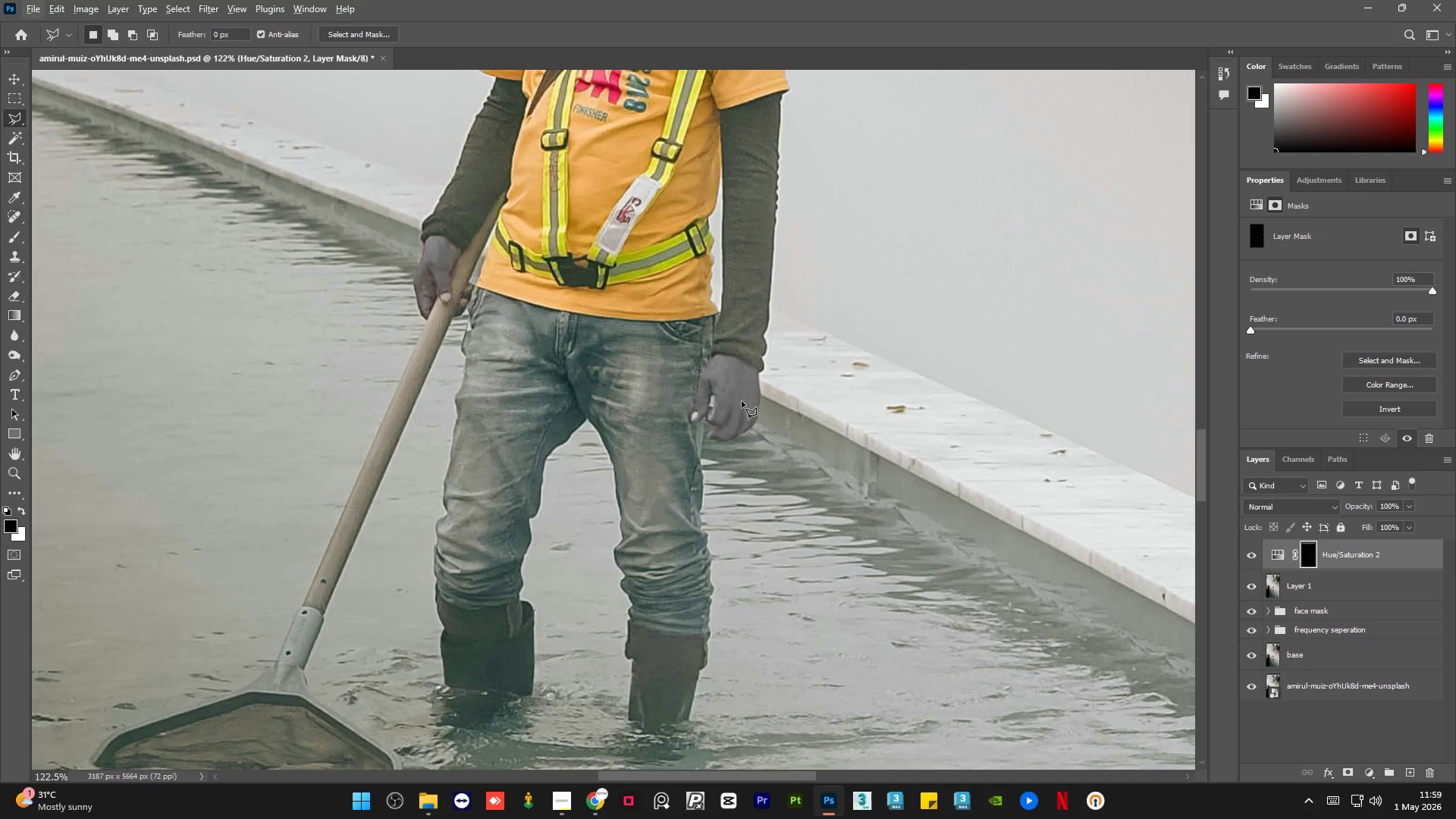 
hold_key(key=AltLeft, duration=1.41)
scroll: coordinate [405, 294], scroll_direction: up, amount: 19.0
 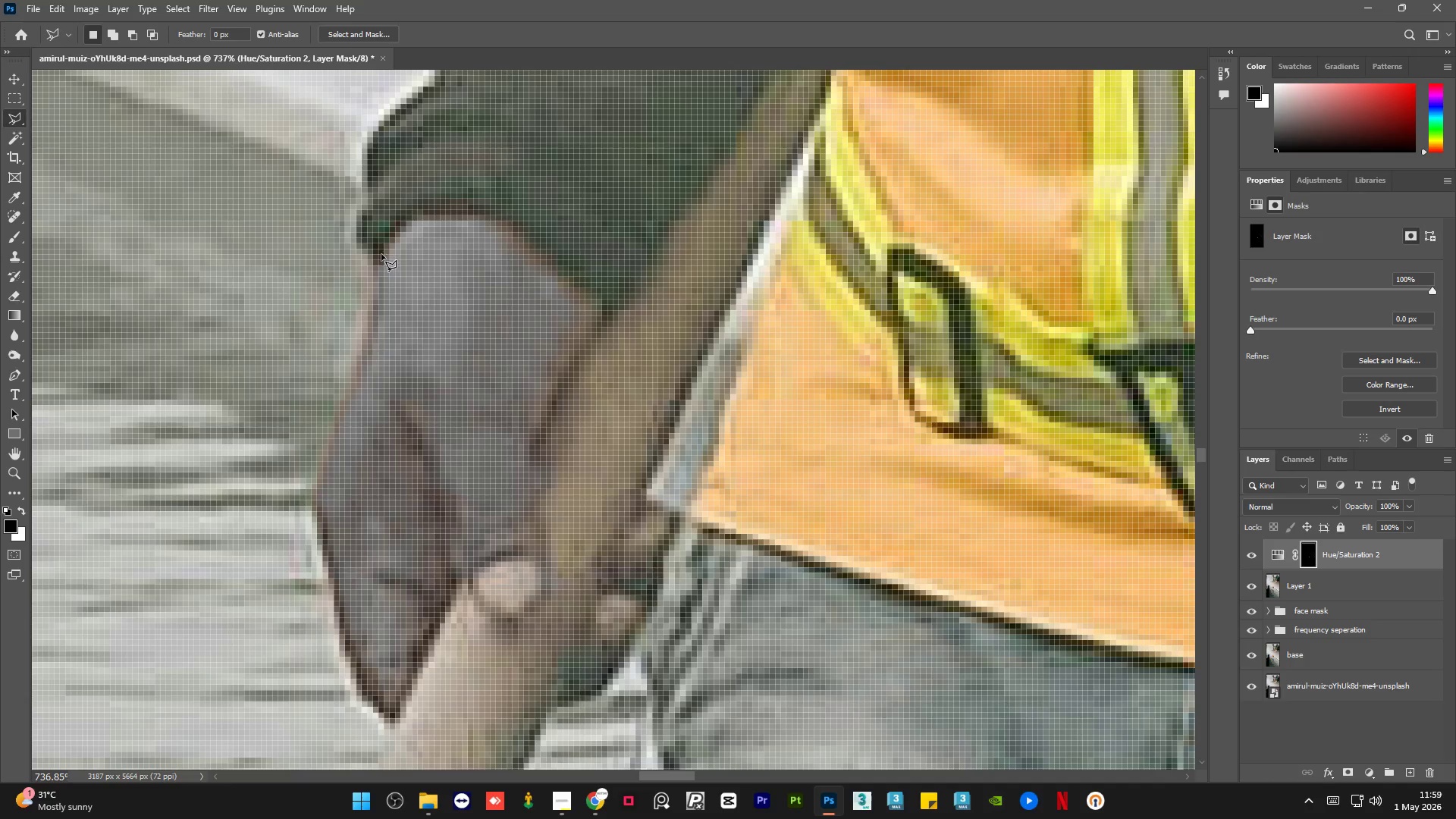 
left_click([381, 255])
 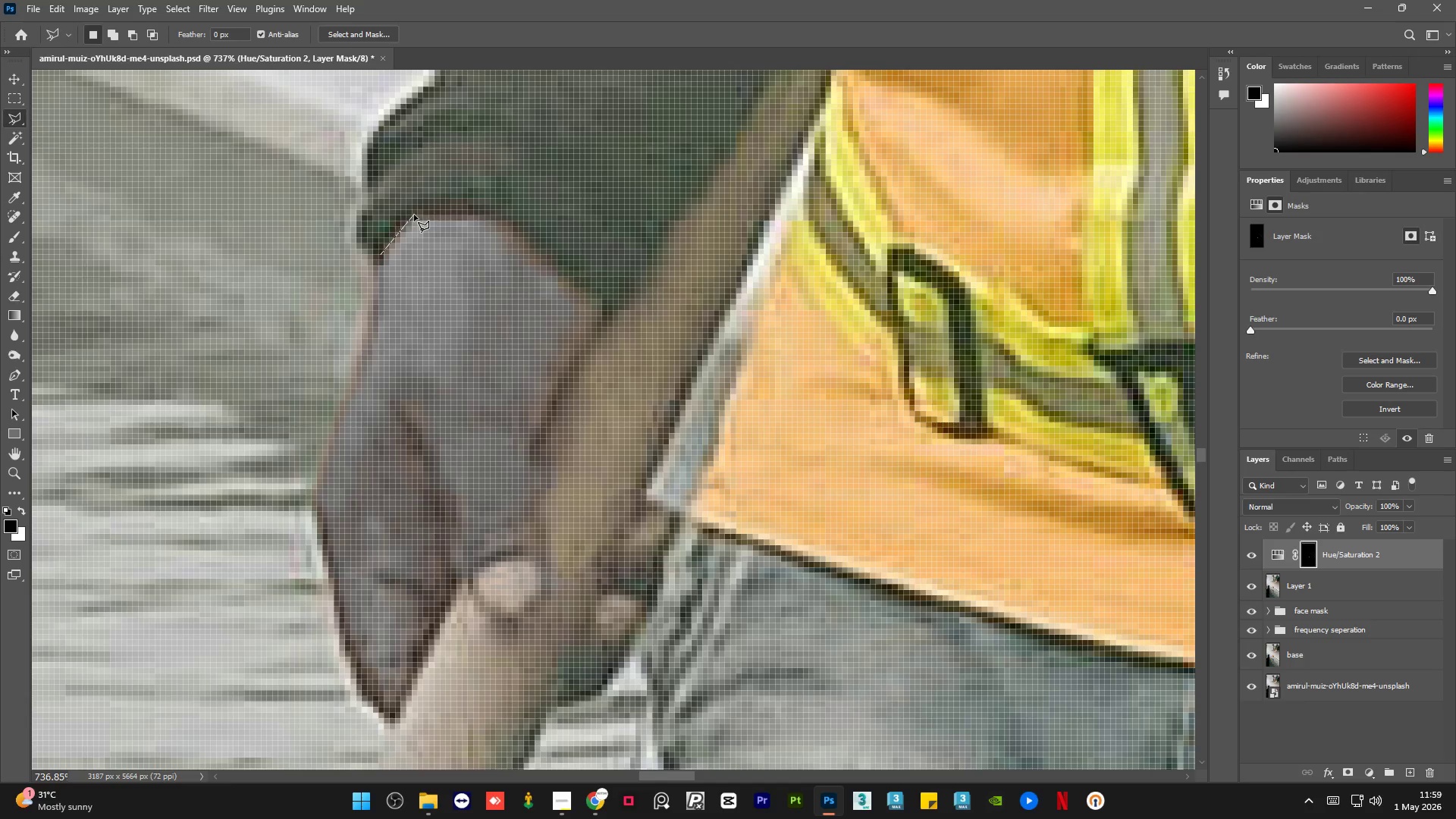 
left_click([415, 215])
 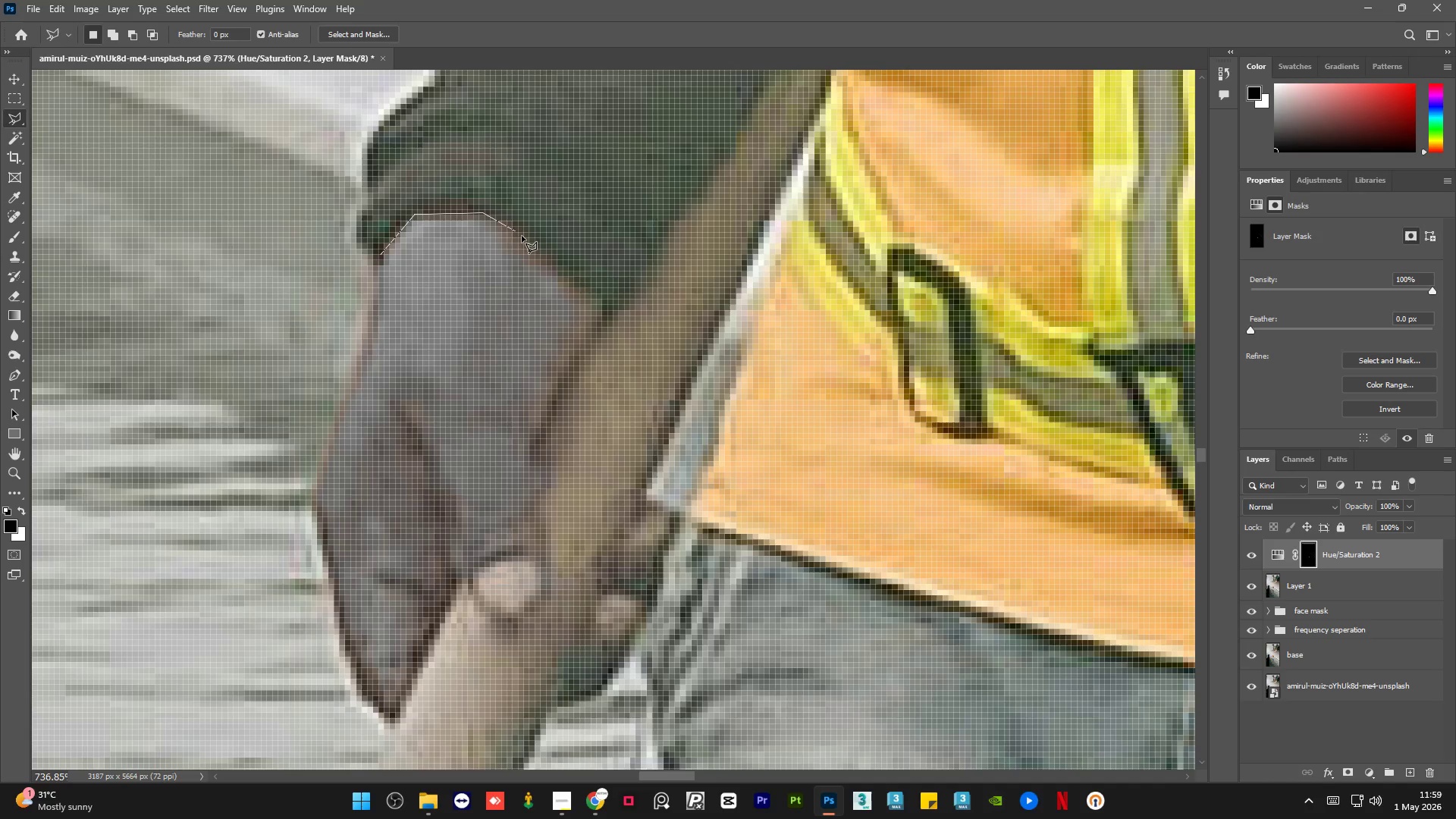 
left_click([530, 244])
 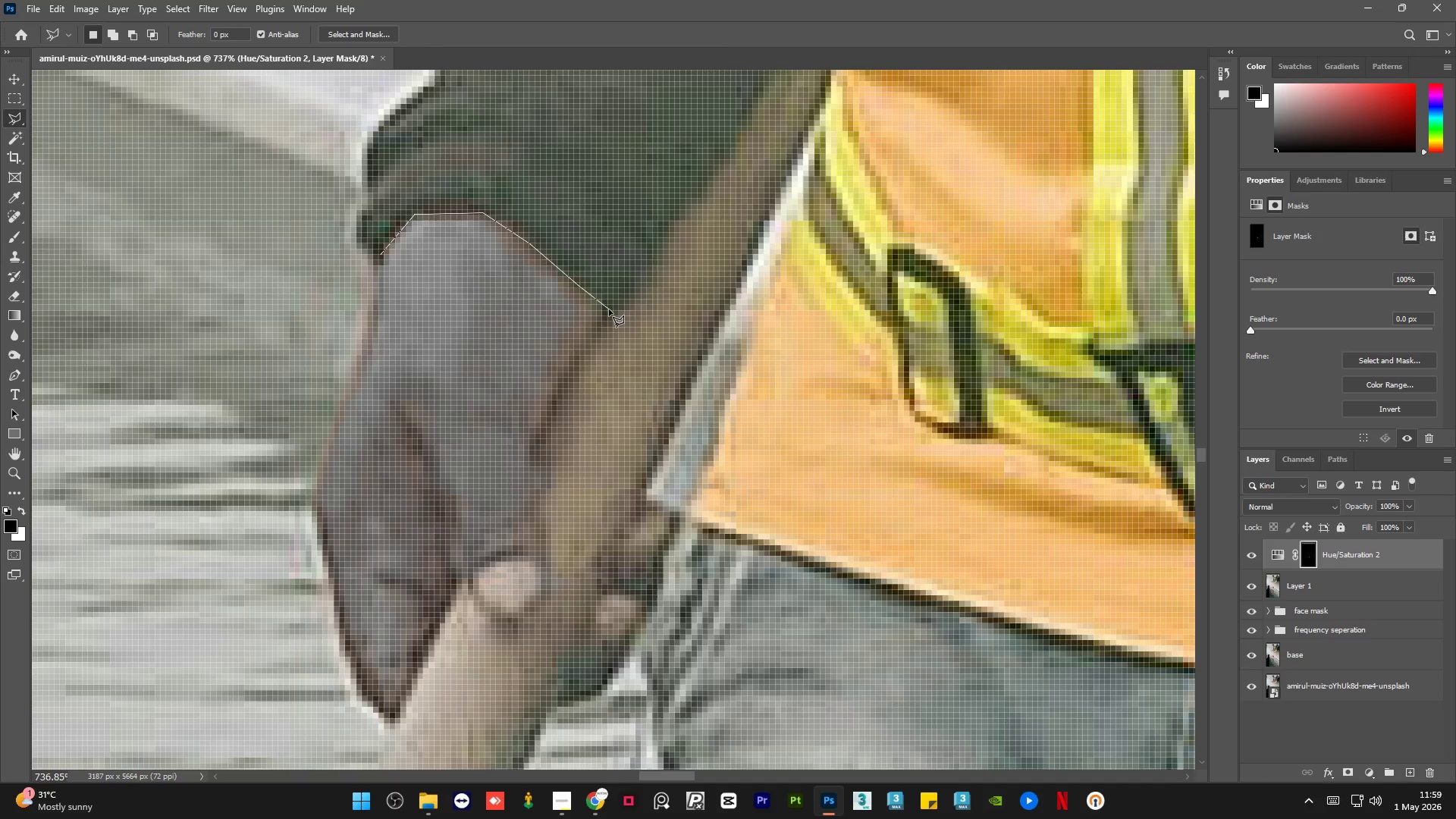 
left_click([610, 311])
 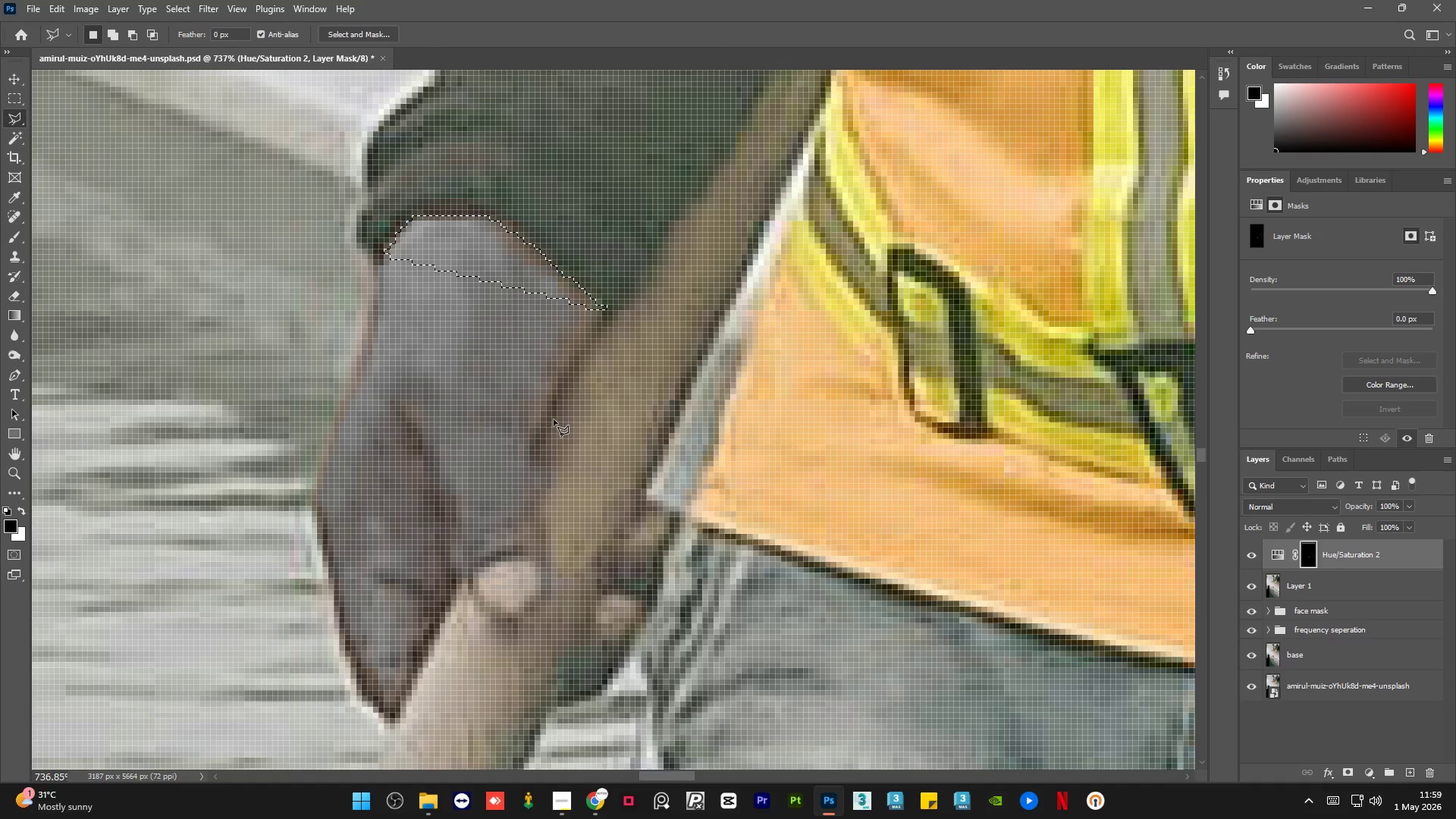 
key(Control+Z)
 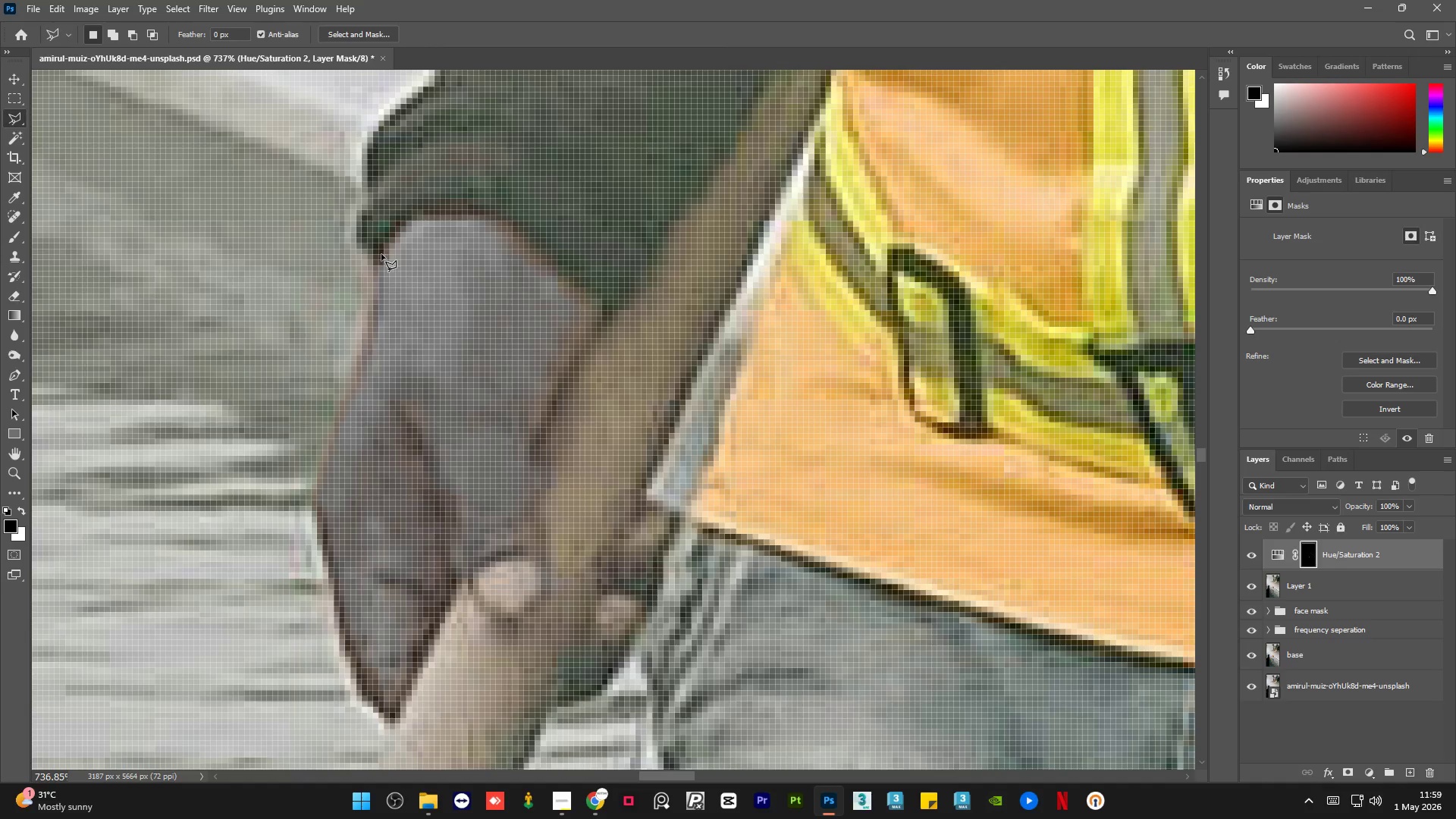 
left_click([380, 255])
 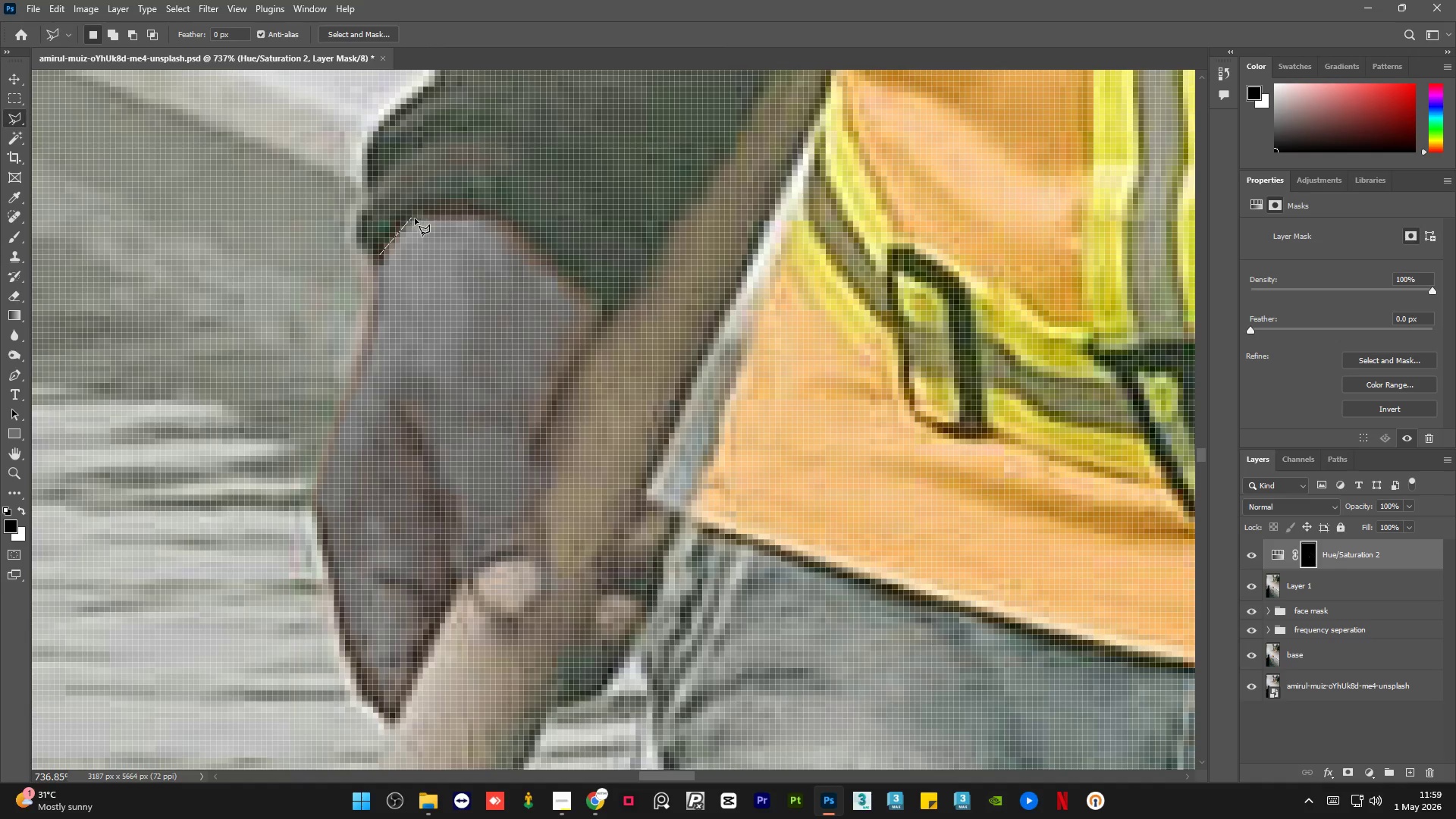 
left_click_drag(start_coordinate=[431, 215], to_coordinate=[440, 215])
 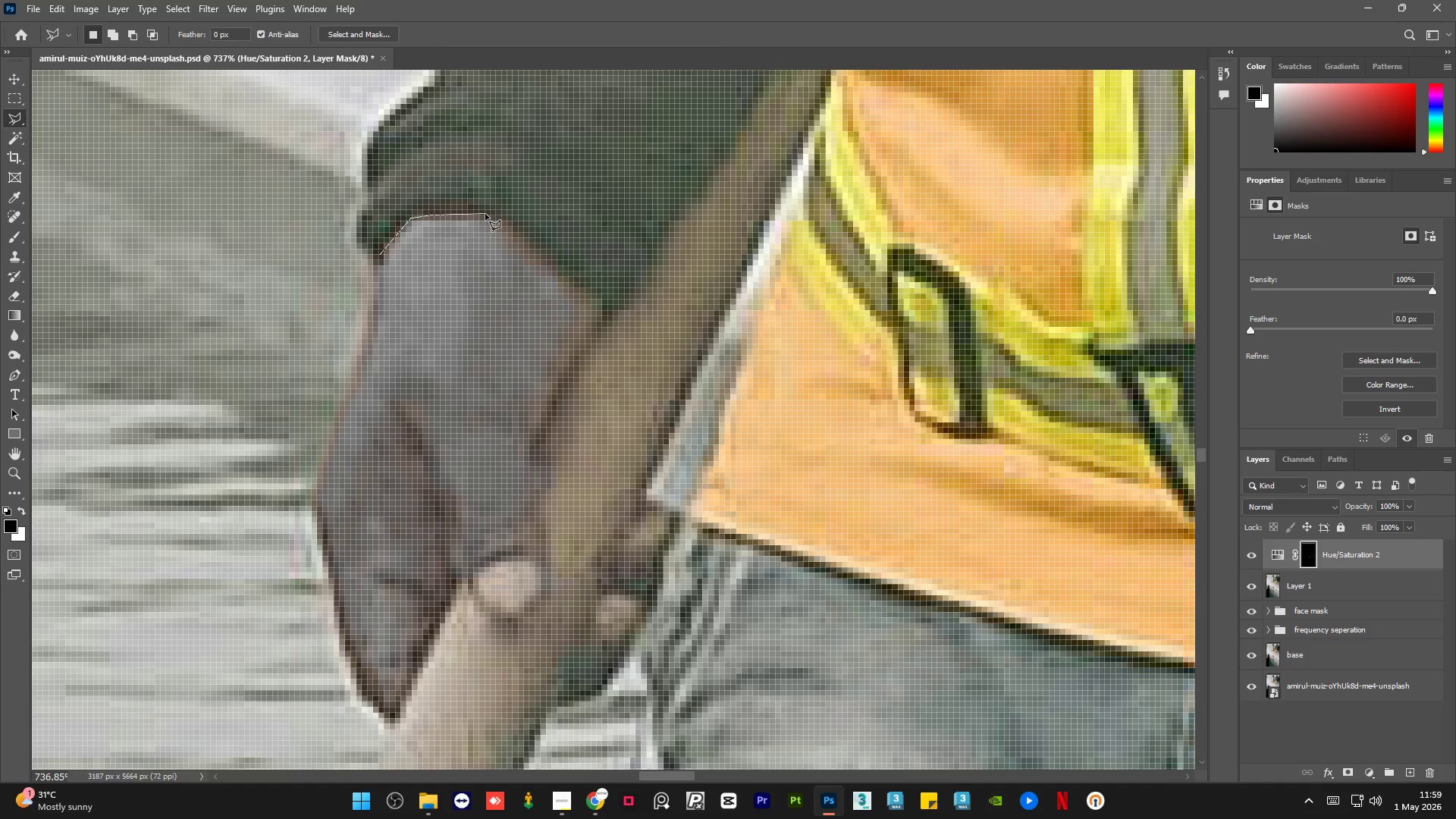 
left_click_drag(start_coordinate=[506, 221], to_coordinate=[510, 226])
 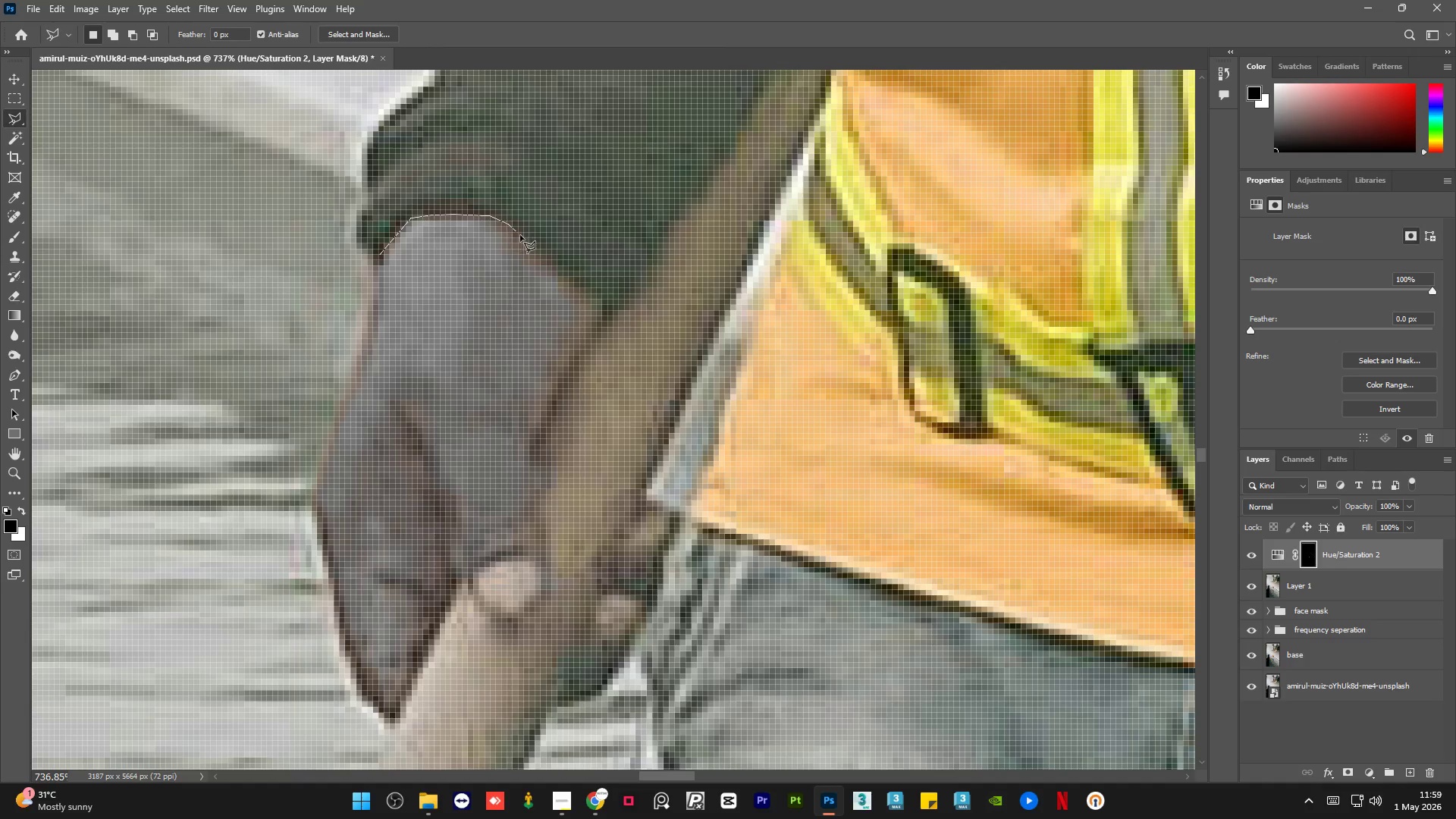 
left_click_drag(start_coordinate=[520, 235], to_coordinate=[535, 247])
 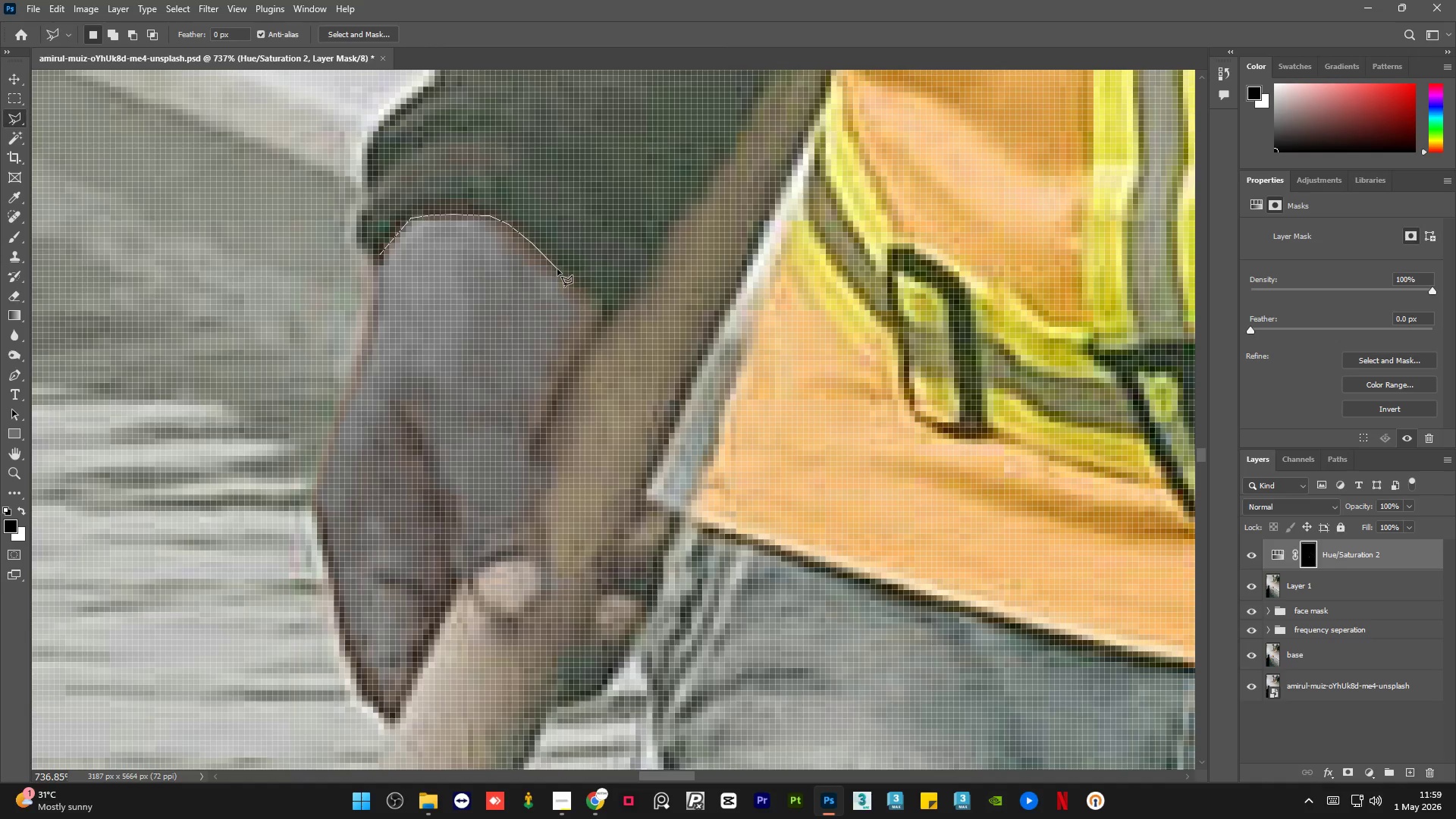 
left_click_drag(start_coordinate=[558, 269], to_coordinate=[565, 275])
 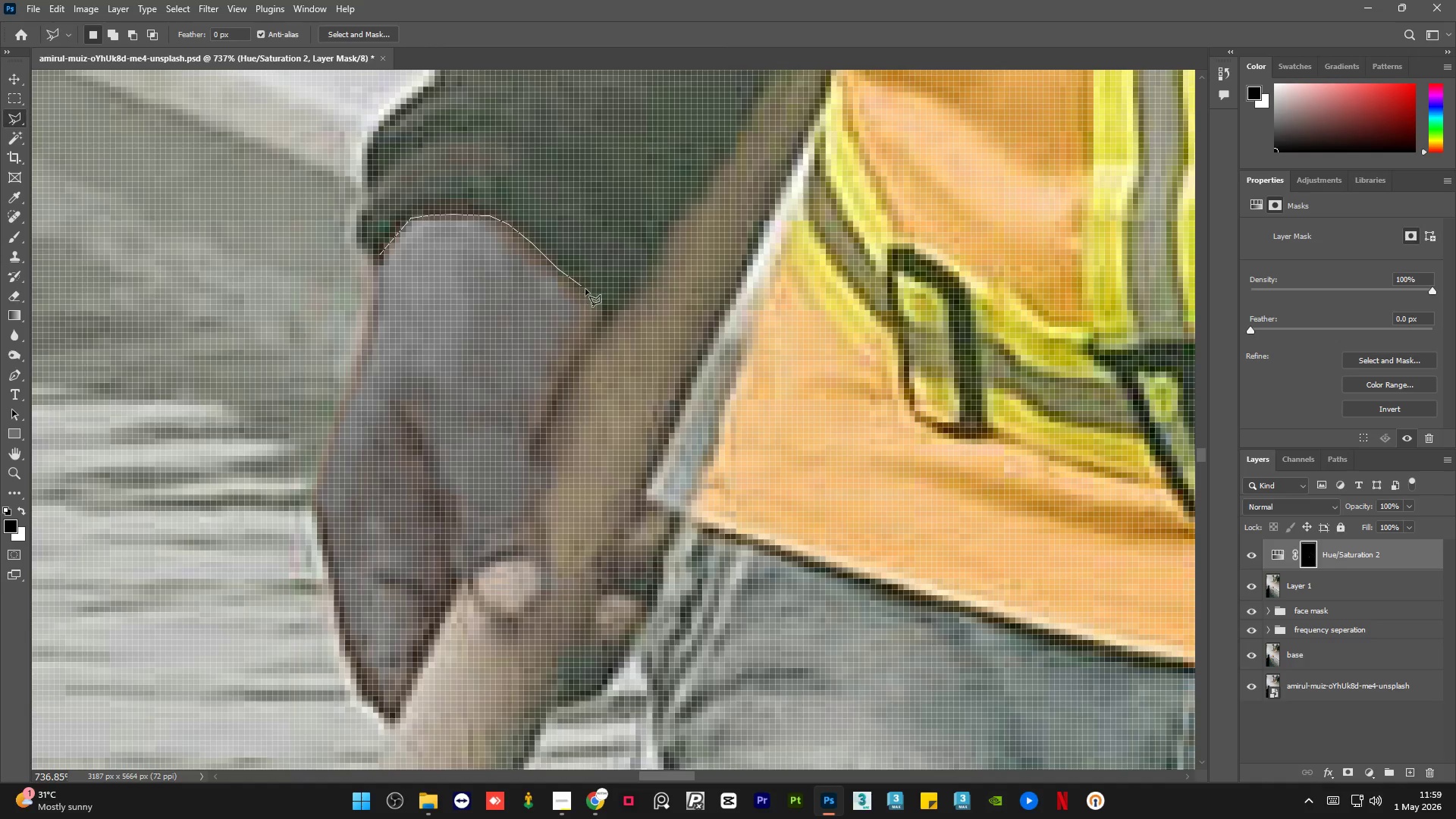 
left_click_drag(start_coordinate=[587, 290], to_coordinate=[595, 297])
 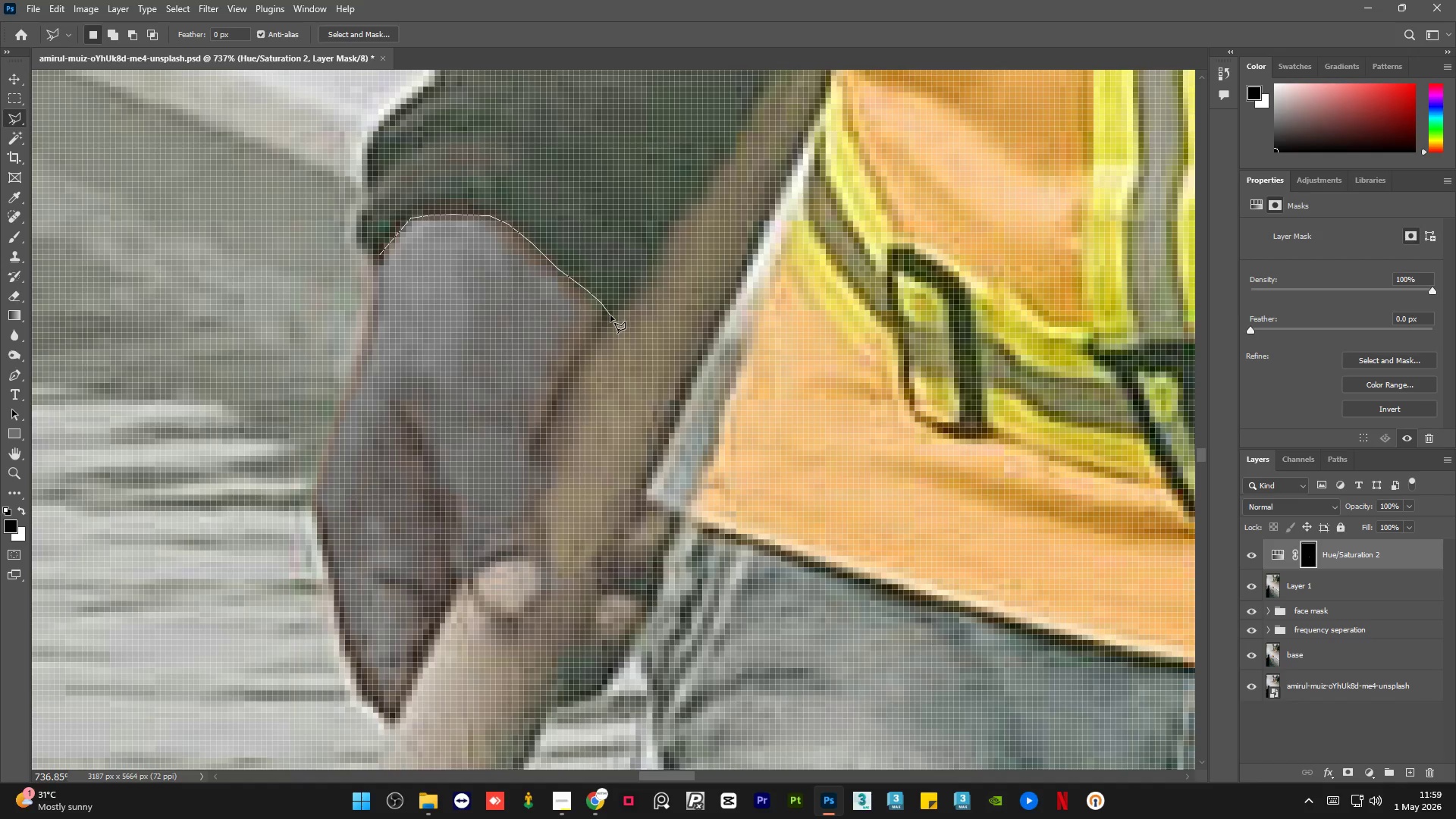 
left_click_drag(start_coordinate=[610, 315], to_coordinate=[607, 320])
 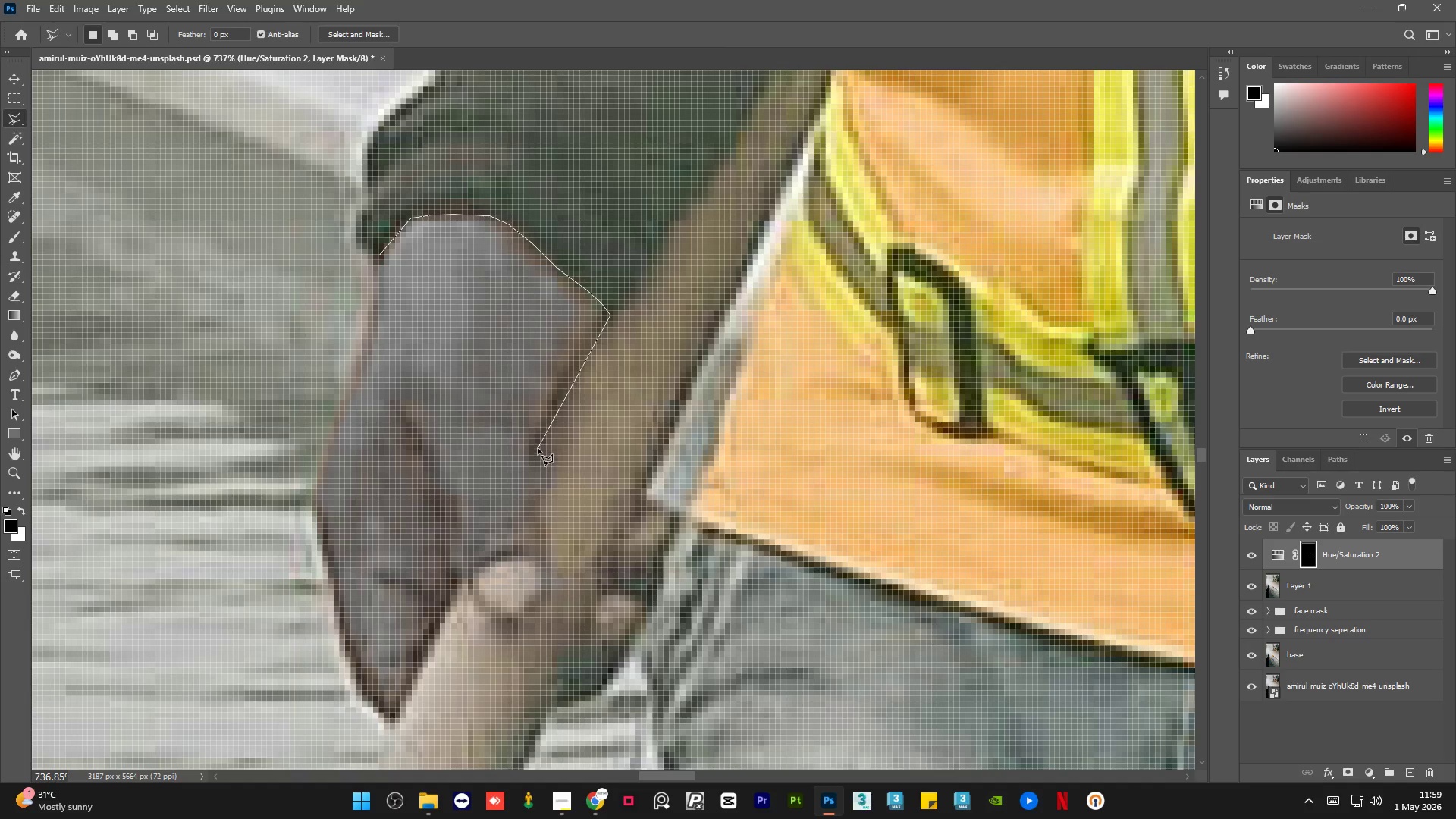 
left_click([534, 445])
 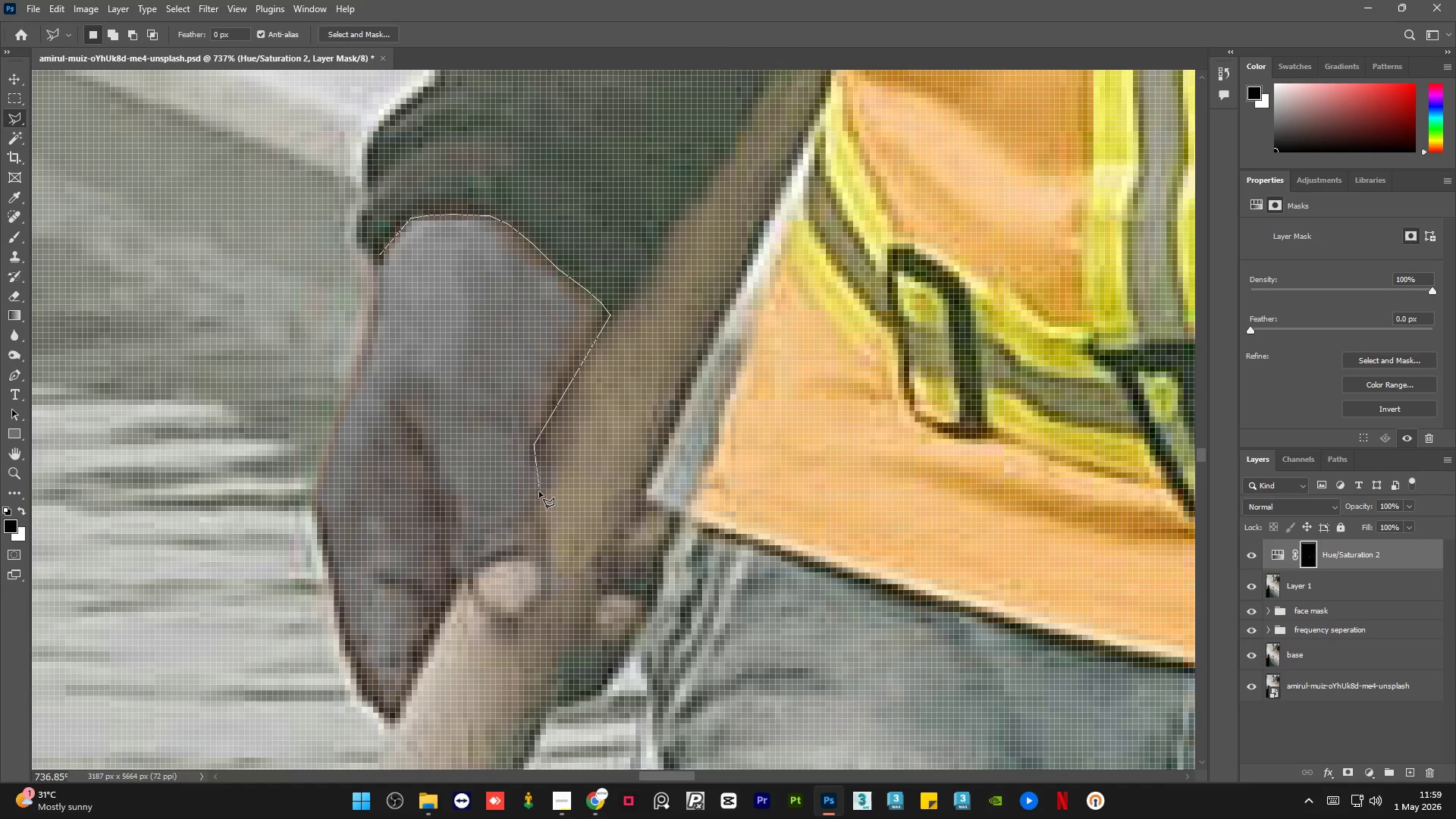 
left_click_drag(start_coordinate=[539, 494], to_coordinate=[539, 499])
 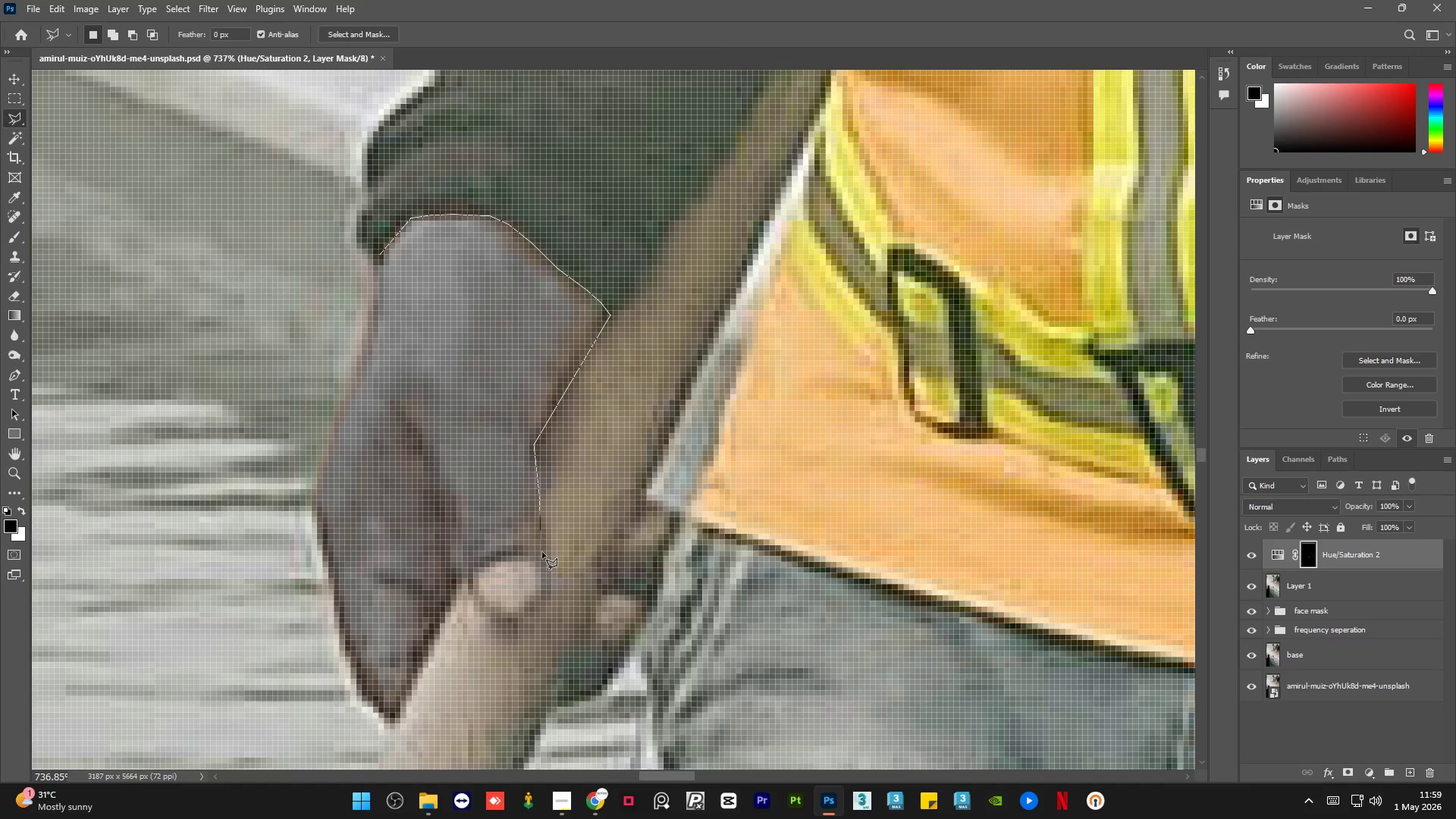 
triple_click([544, 568])
 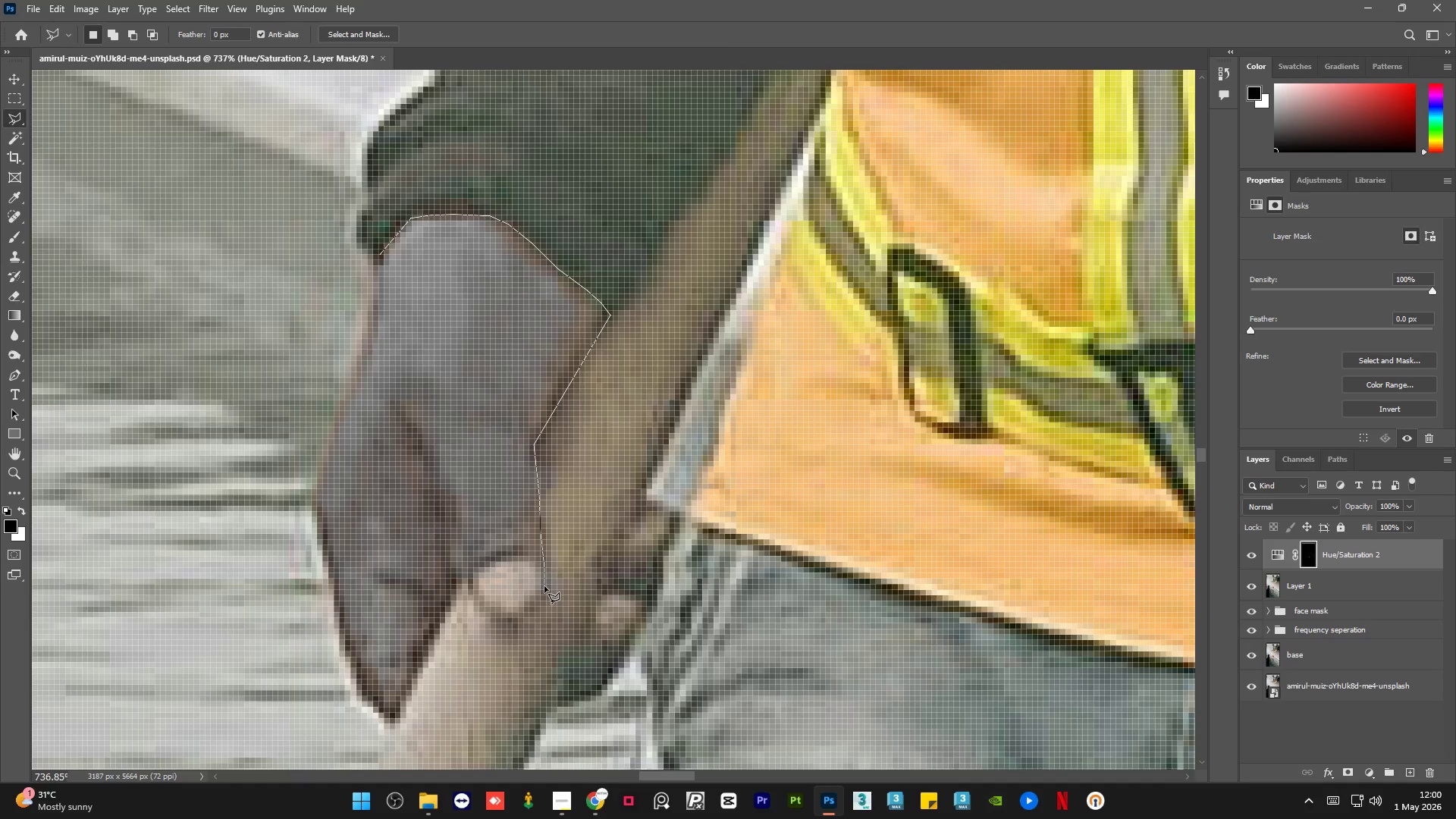 
left_click_drag(start_coordinate=[544, 587], to_coordinate=[542, 593])
 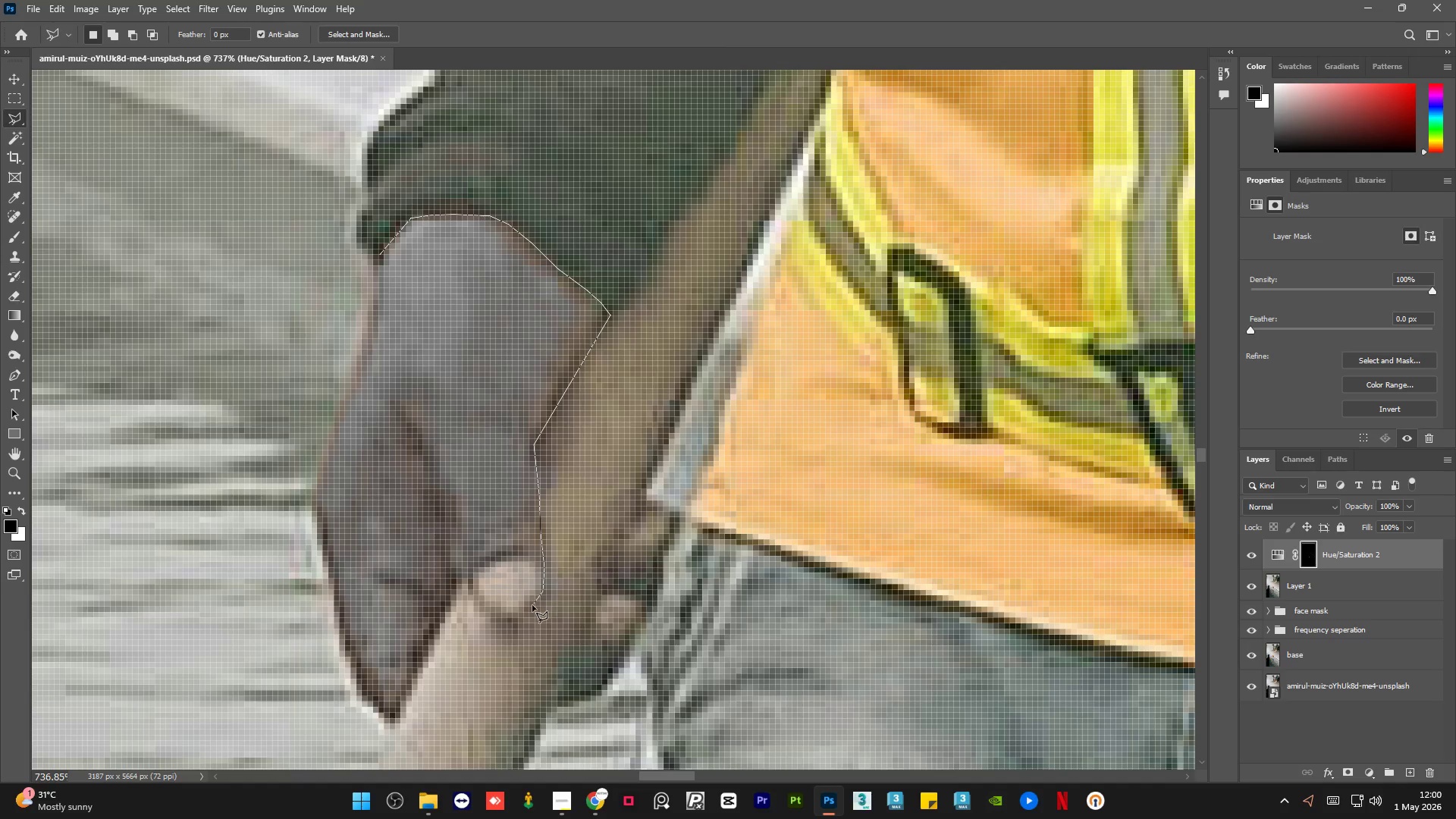 
left_click_drag(start_coordinate=[532, 605], to_coordinate=[526, 610])
 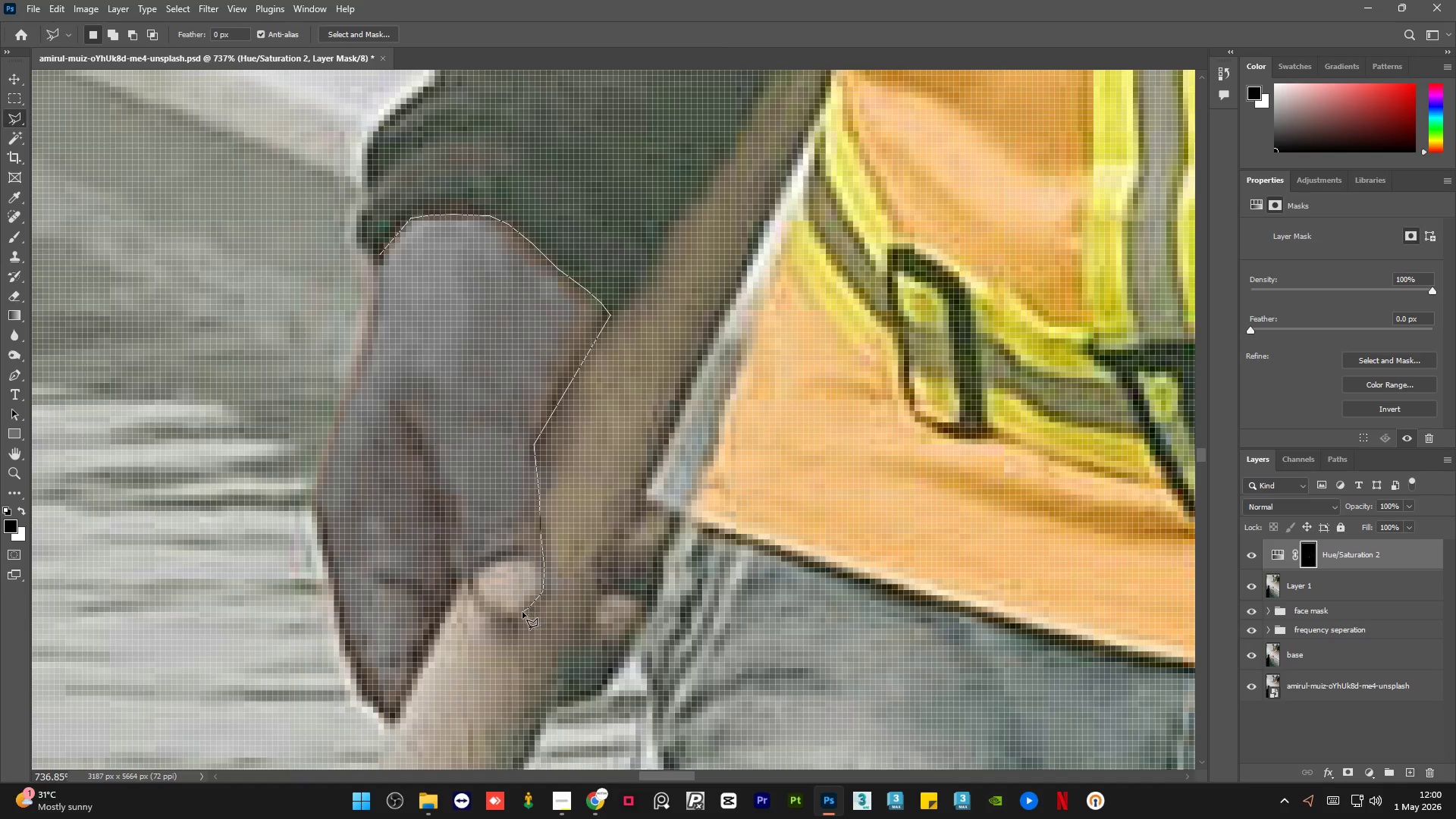 
triple_click([519, 614])
 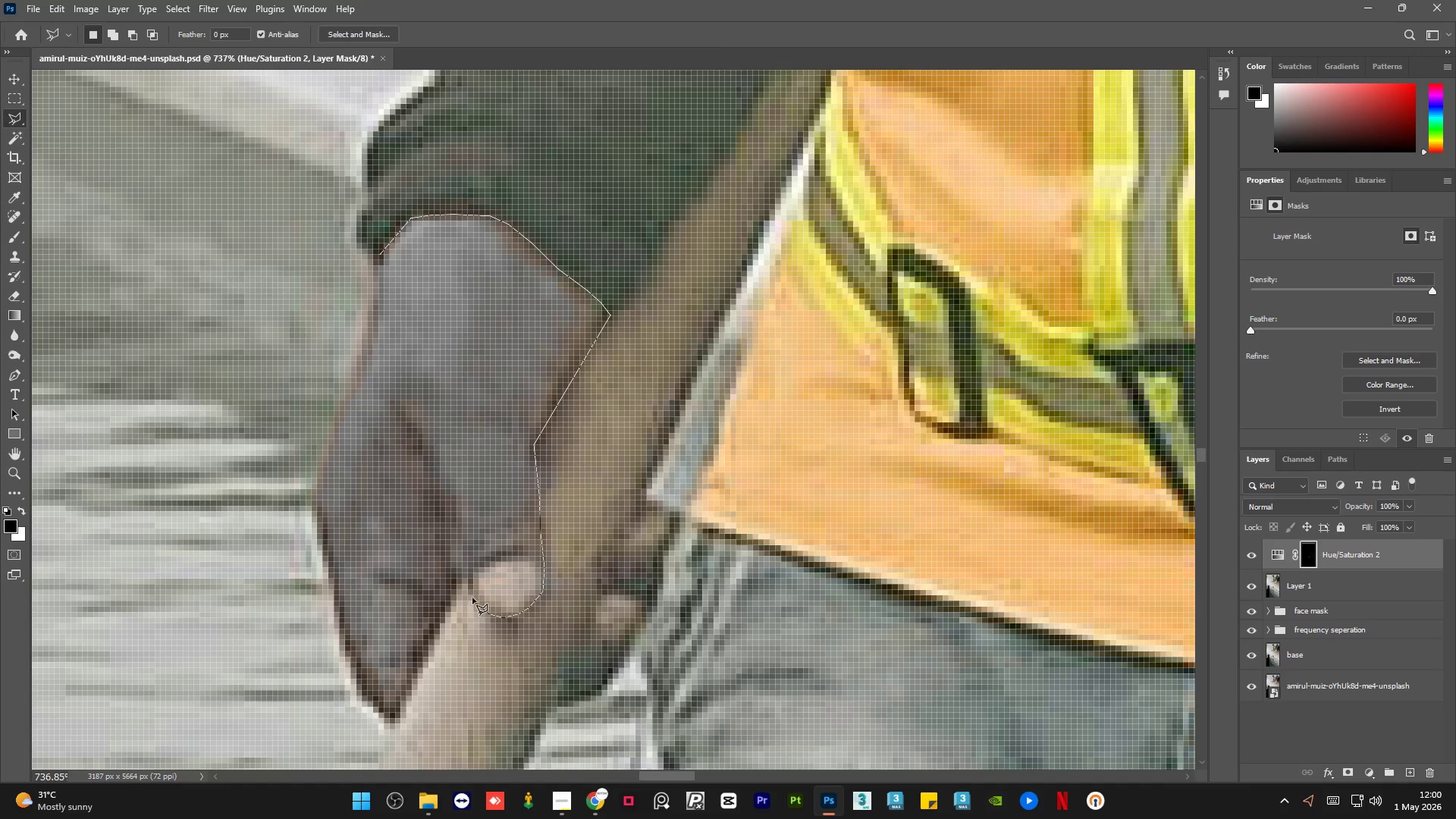 
left_click([463, 580])
 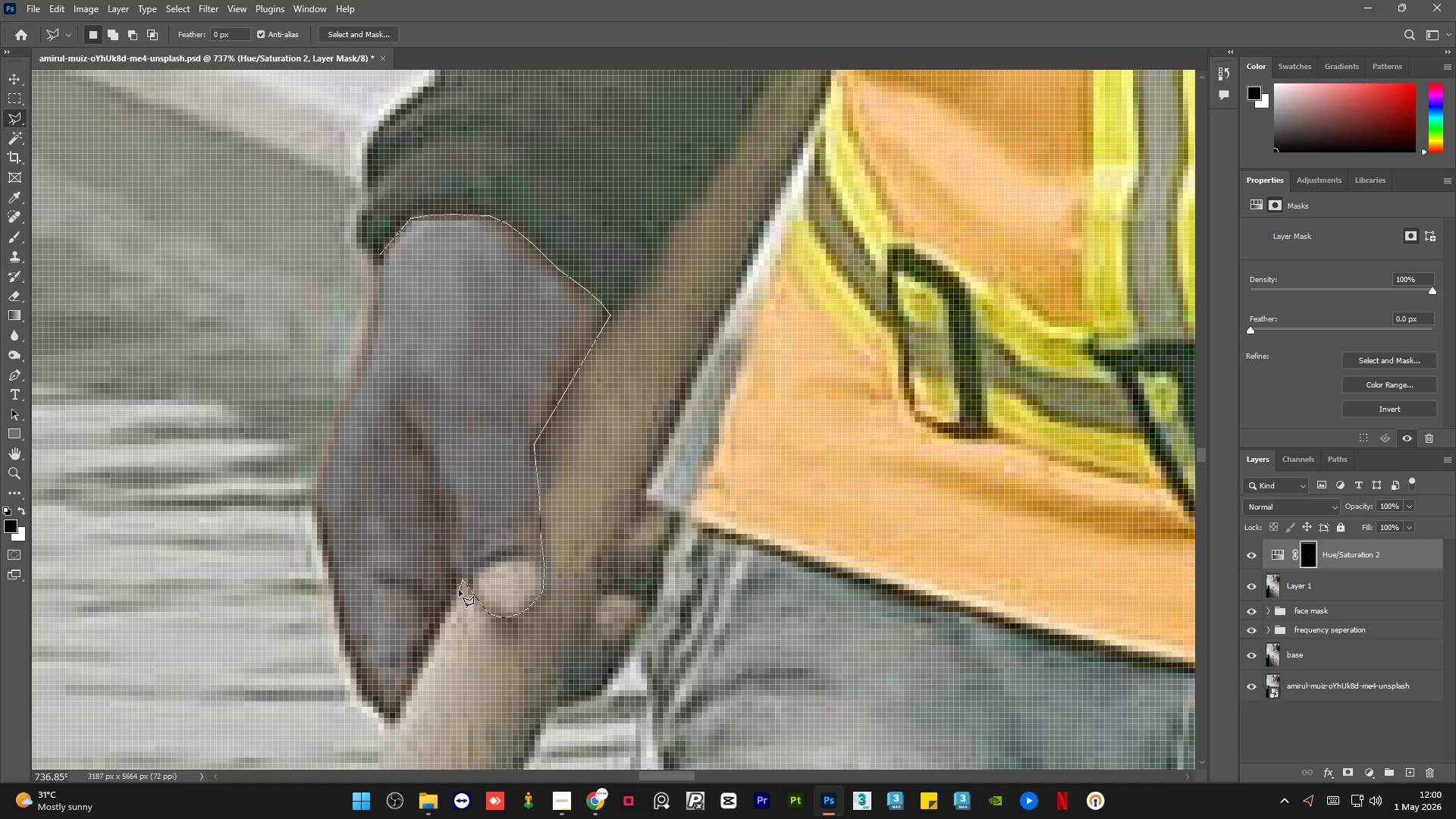 
left_click([457, 591])
 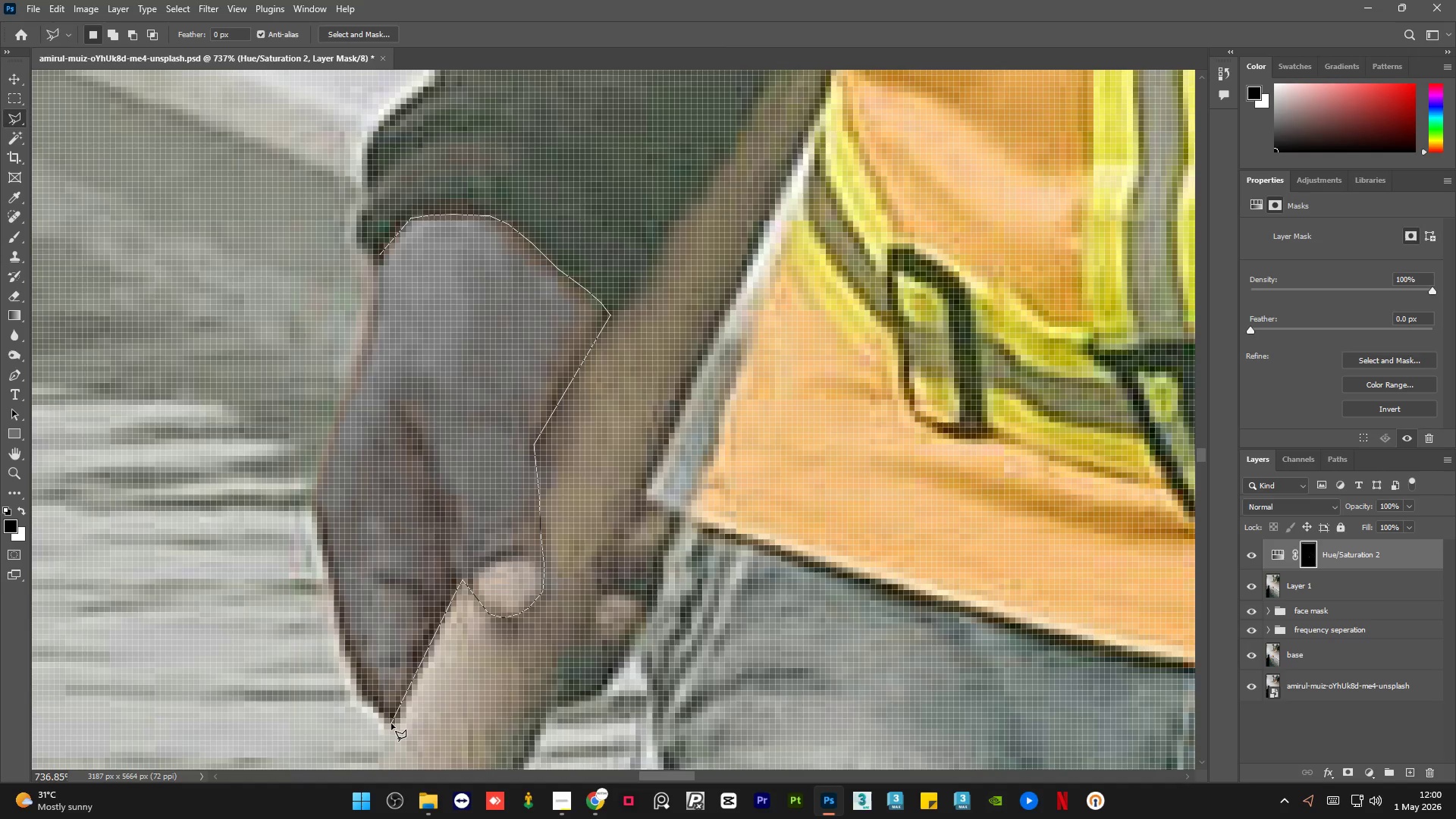 
left_click([390, 726])
 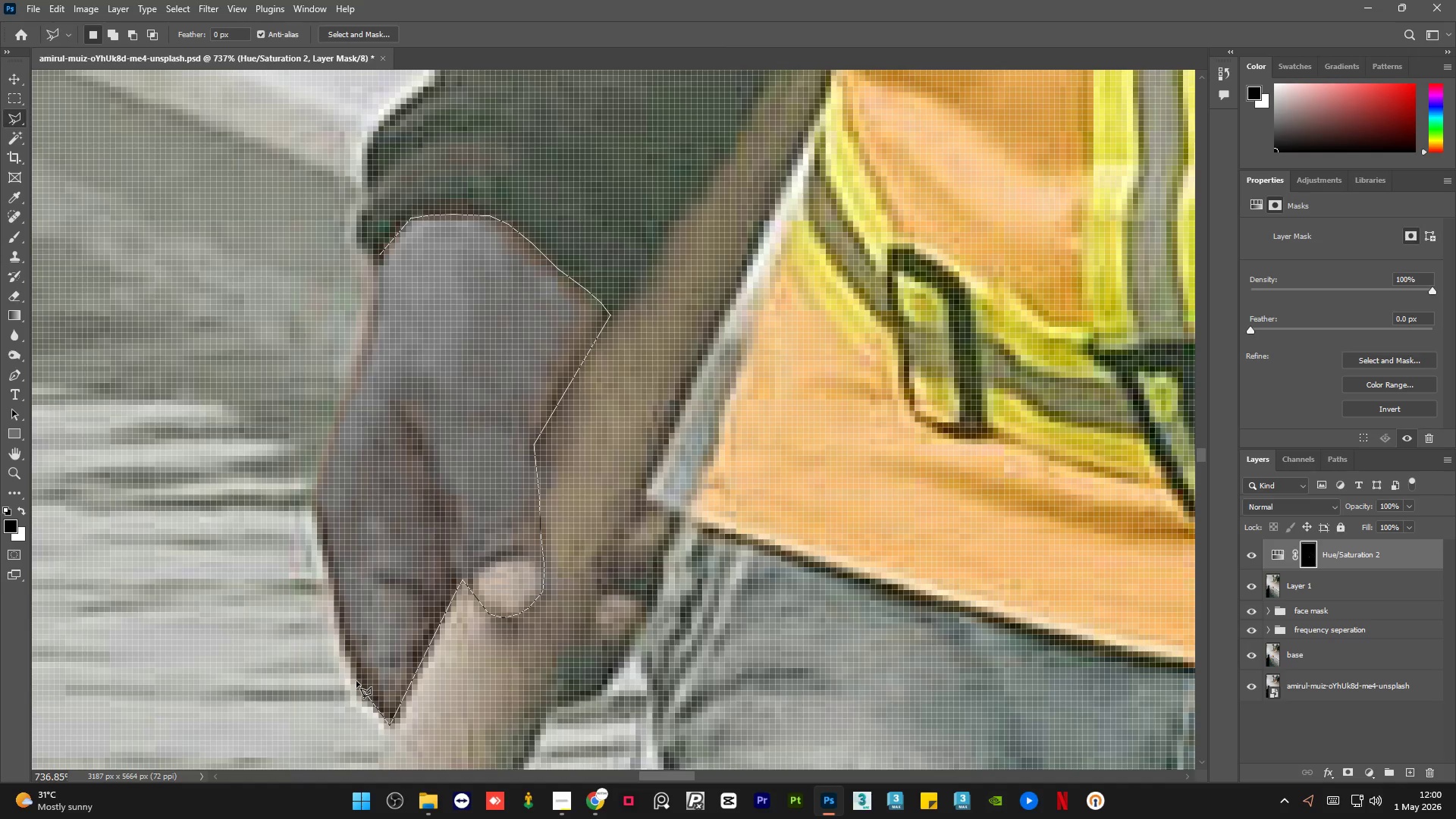 
left_click([356, 681])
 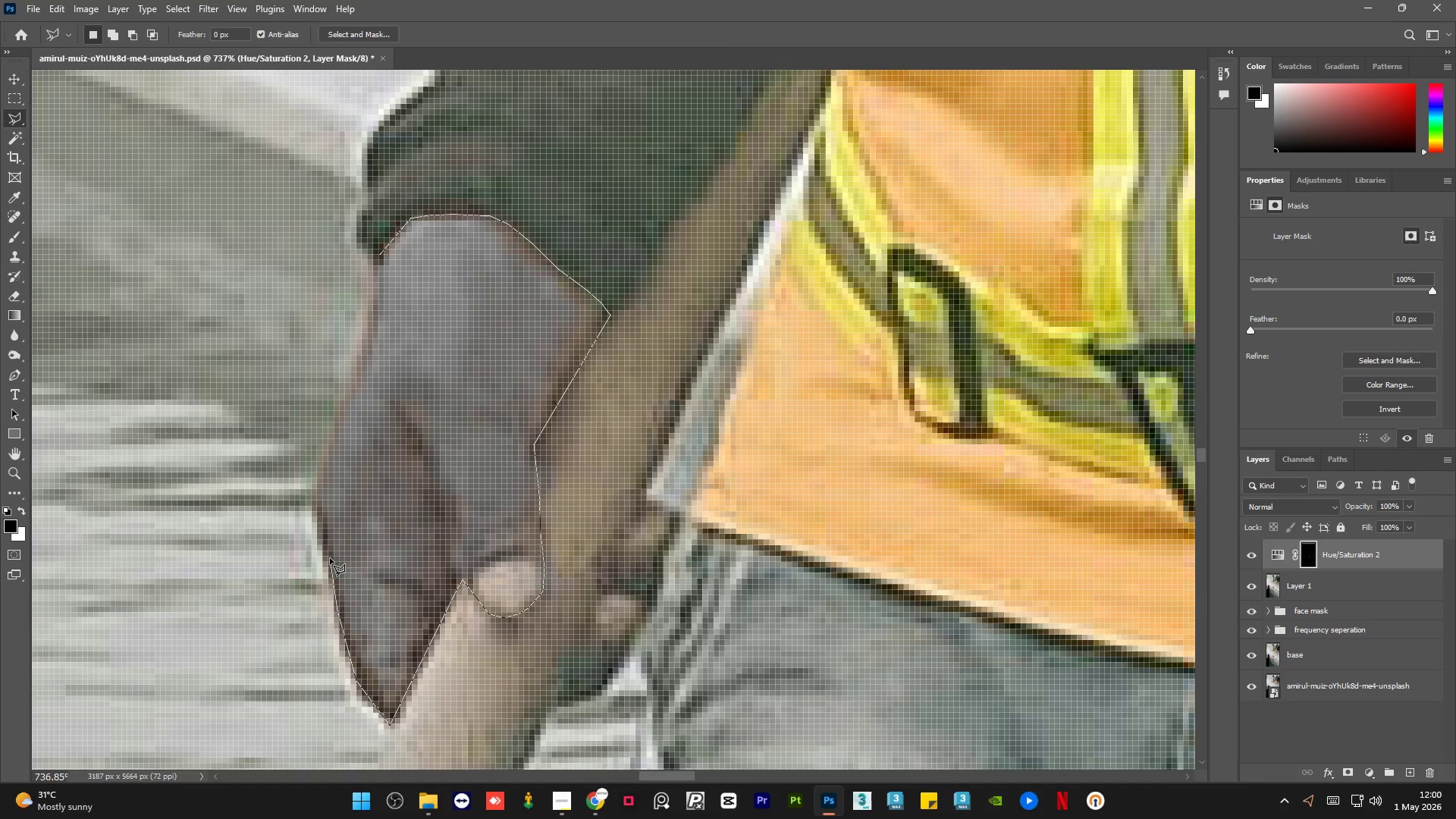 
double_click([315, 522])
 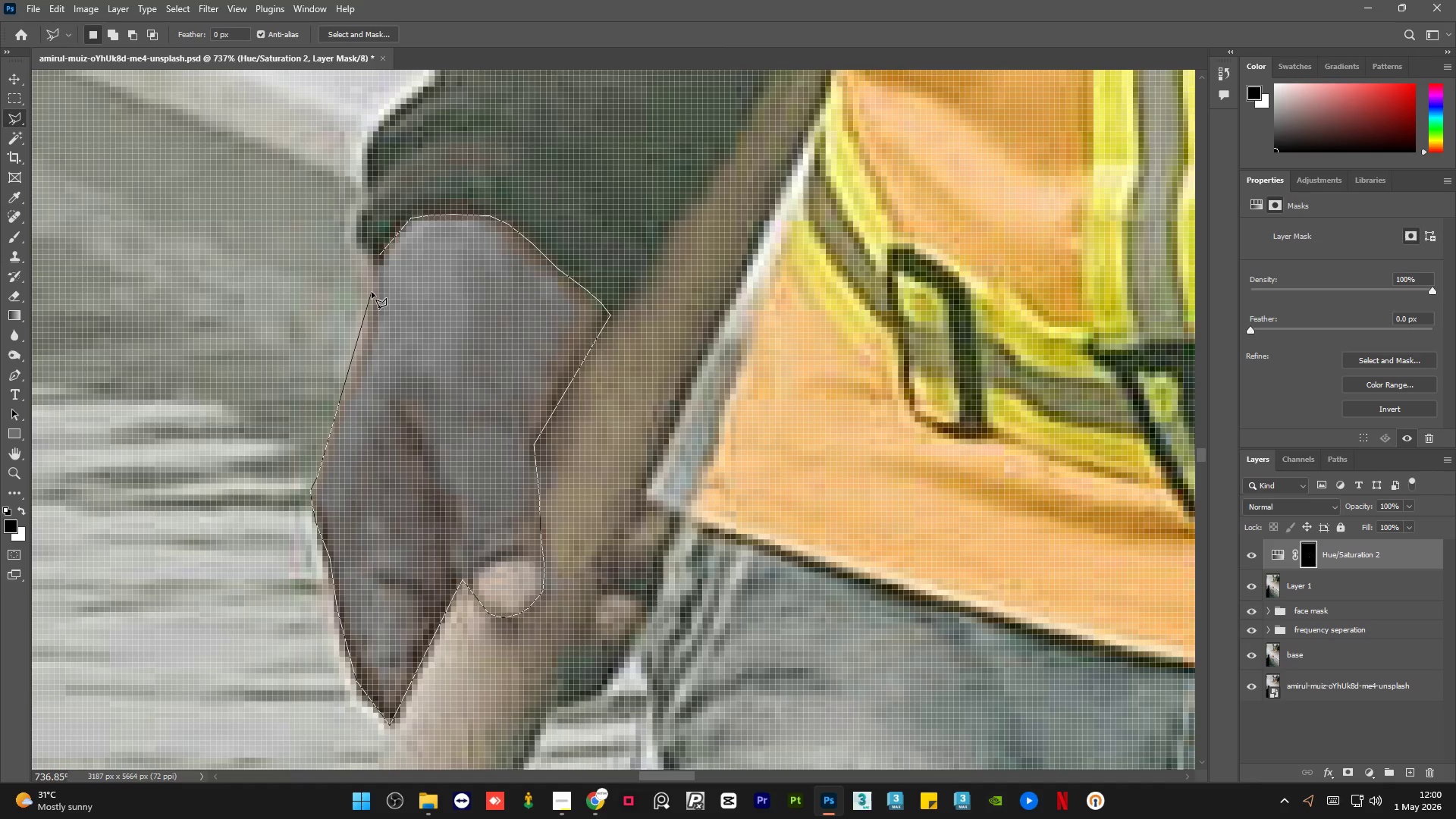 
double_click([376, 259])
 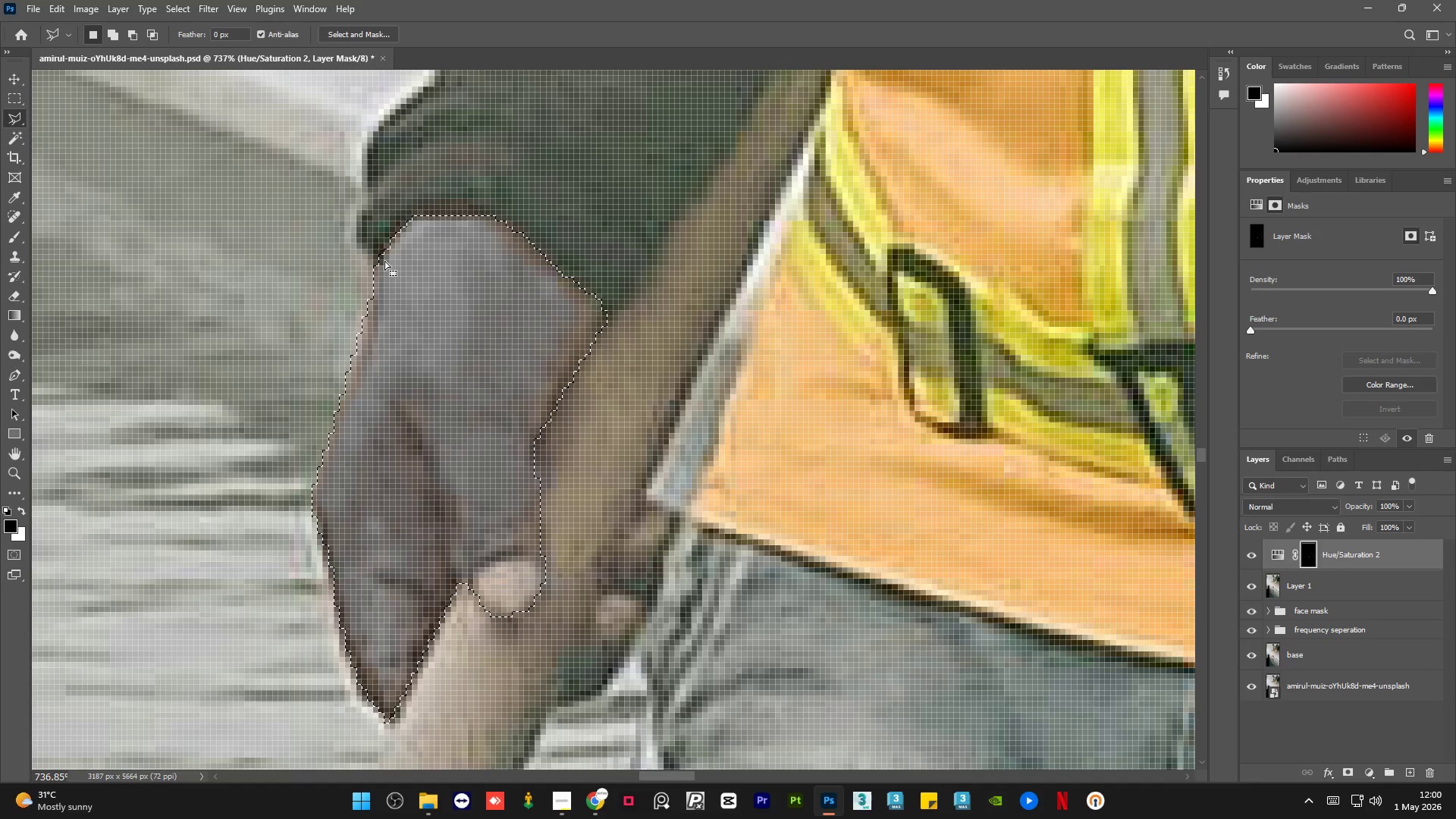 
key(Delete)
 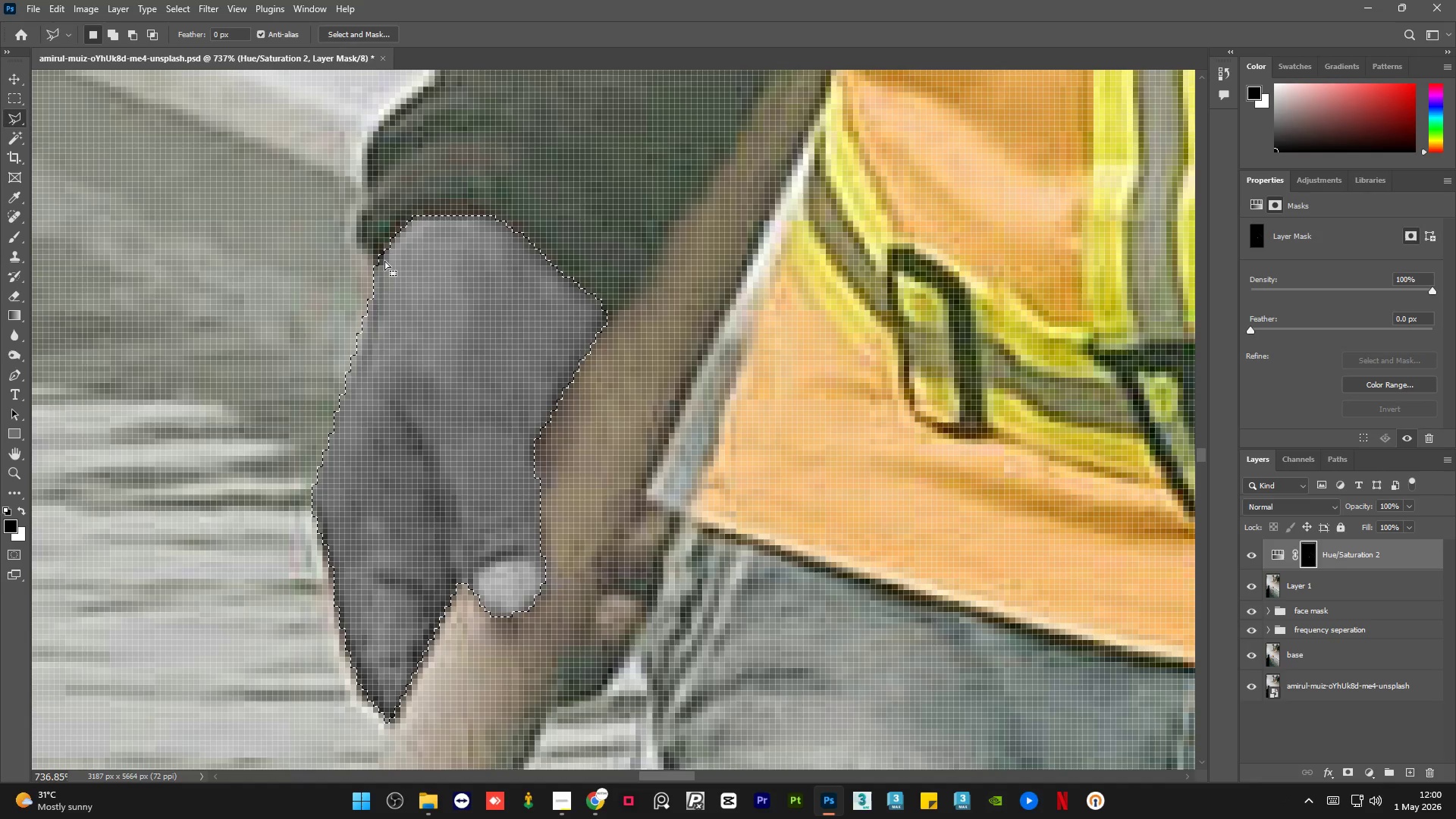 
key(Control+D)
 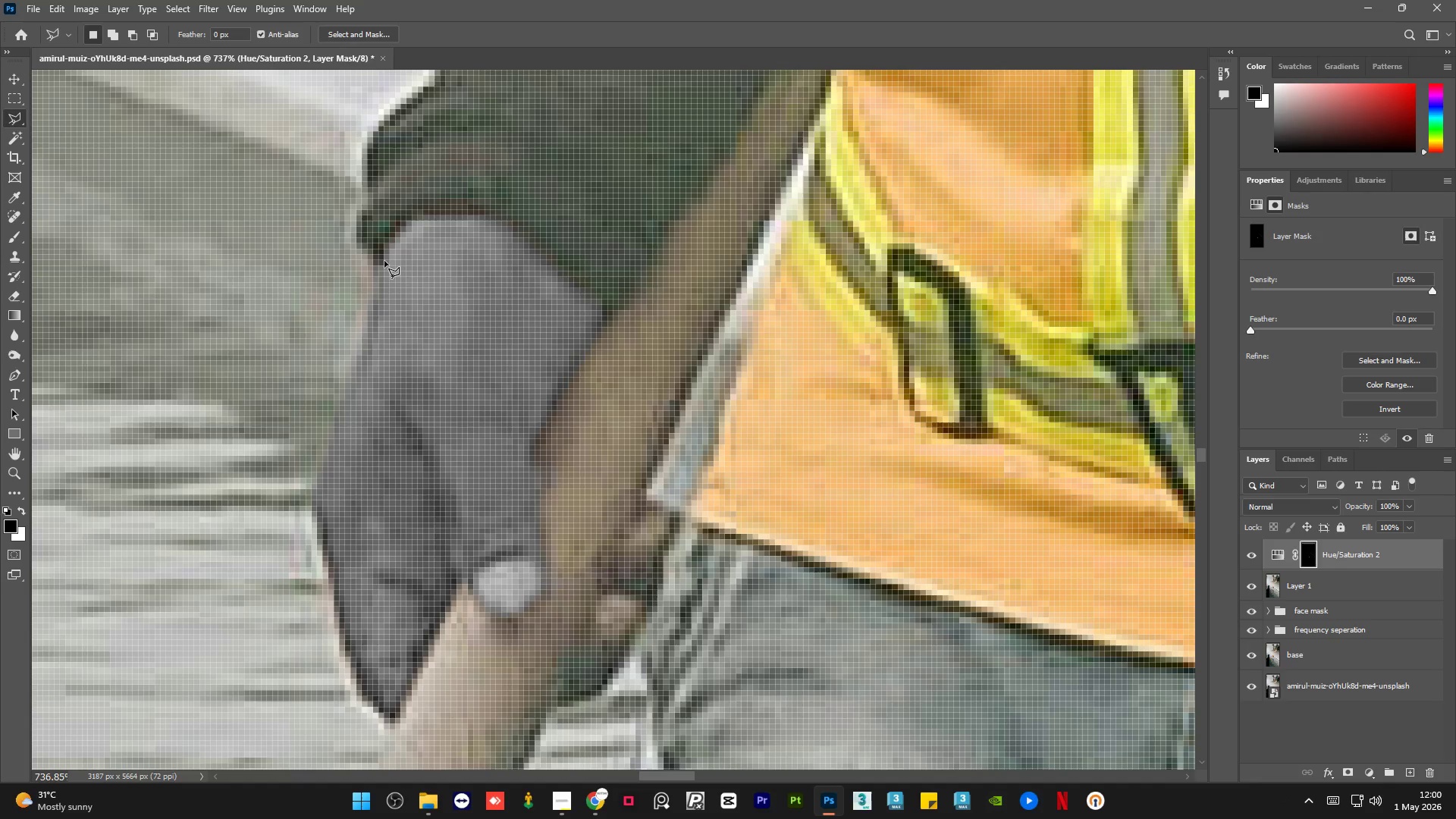 
hold_key(key=AltLeft, duration=1.76)
scroll: coordinate [551, 525], scroll_direction: down, amount: 27.0
 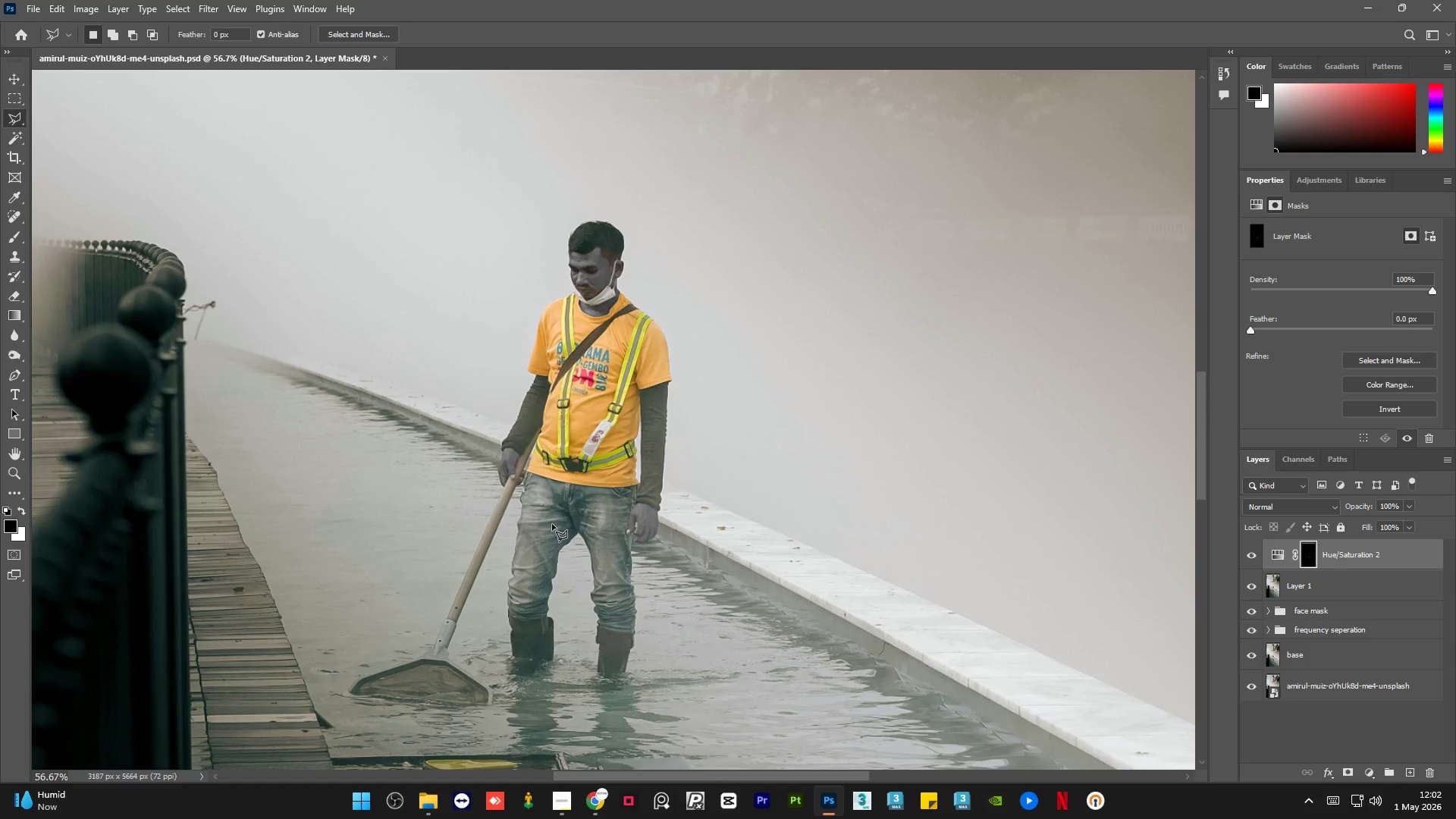 
wait(126.97)
 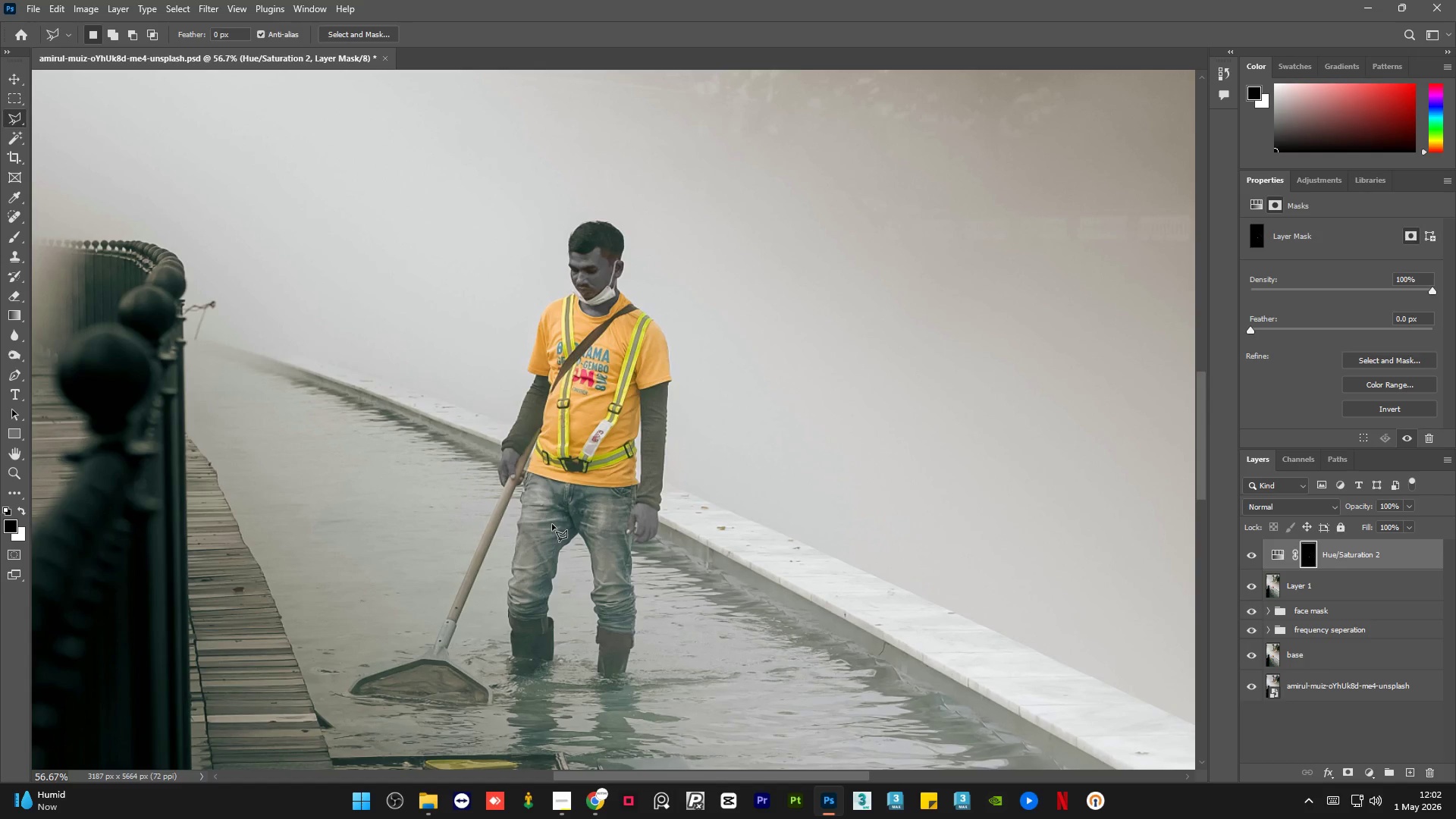 
hold_key(key=AltLeft, duration=2.58)
scroll: coordinate [623, 256], scroll_direction: up, amount: 19.0
 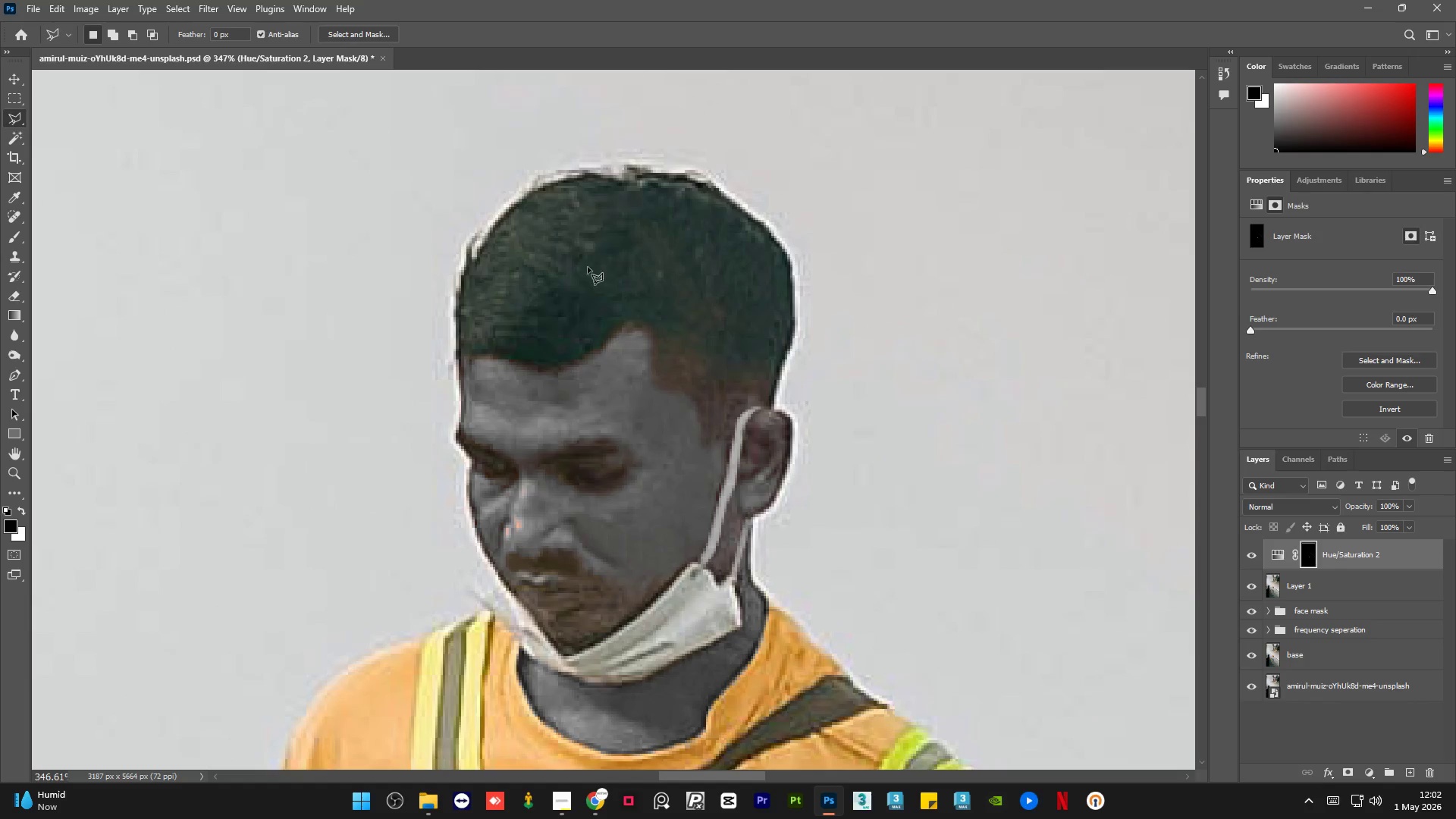 
scroll: coordinate [662, 466], scroll_direction: none, amount: 0.0
 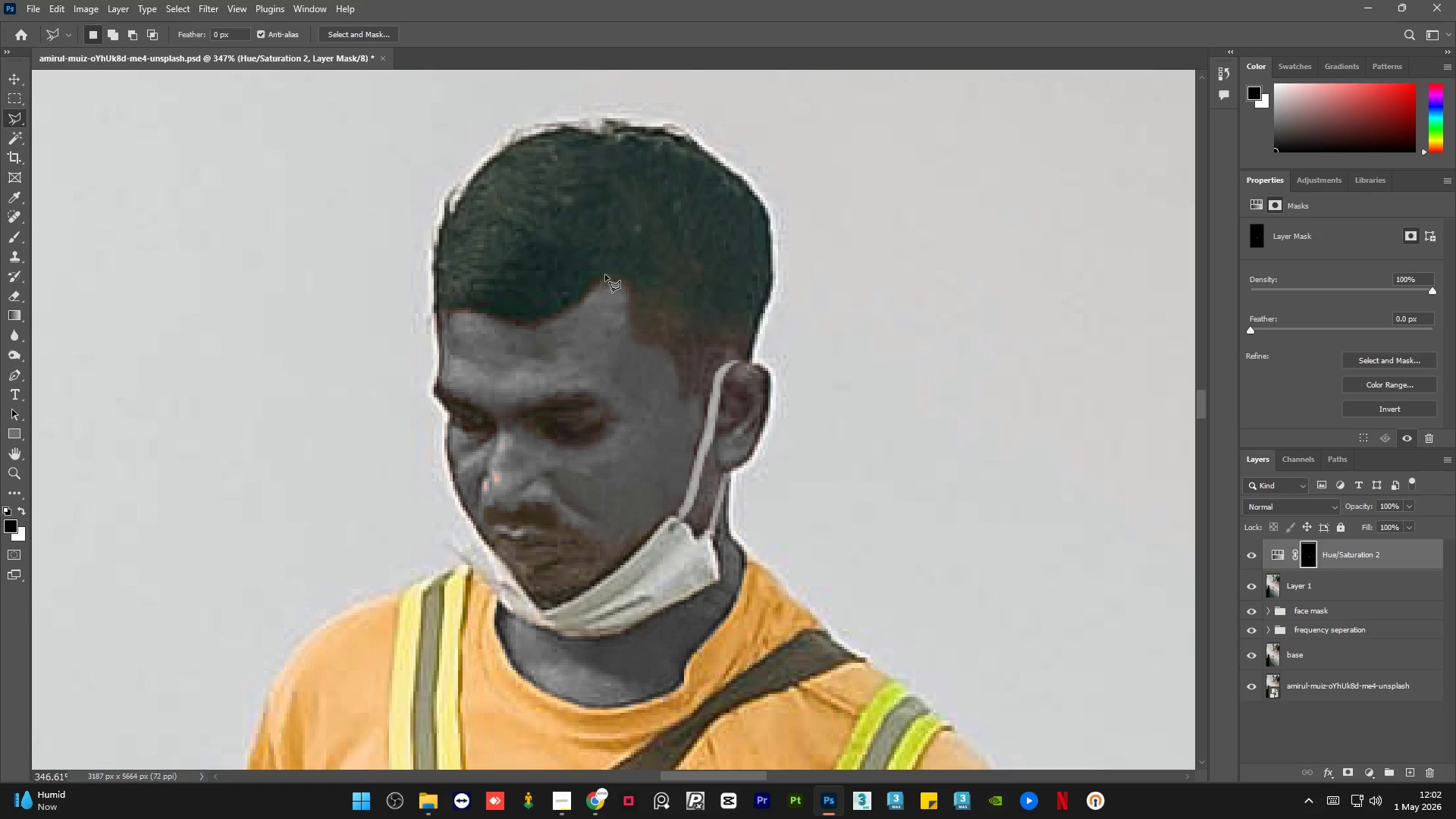 
double_click([625, 278])
 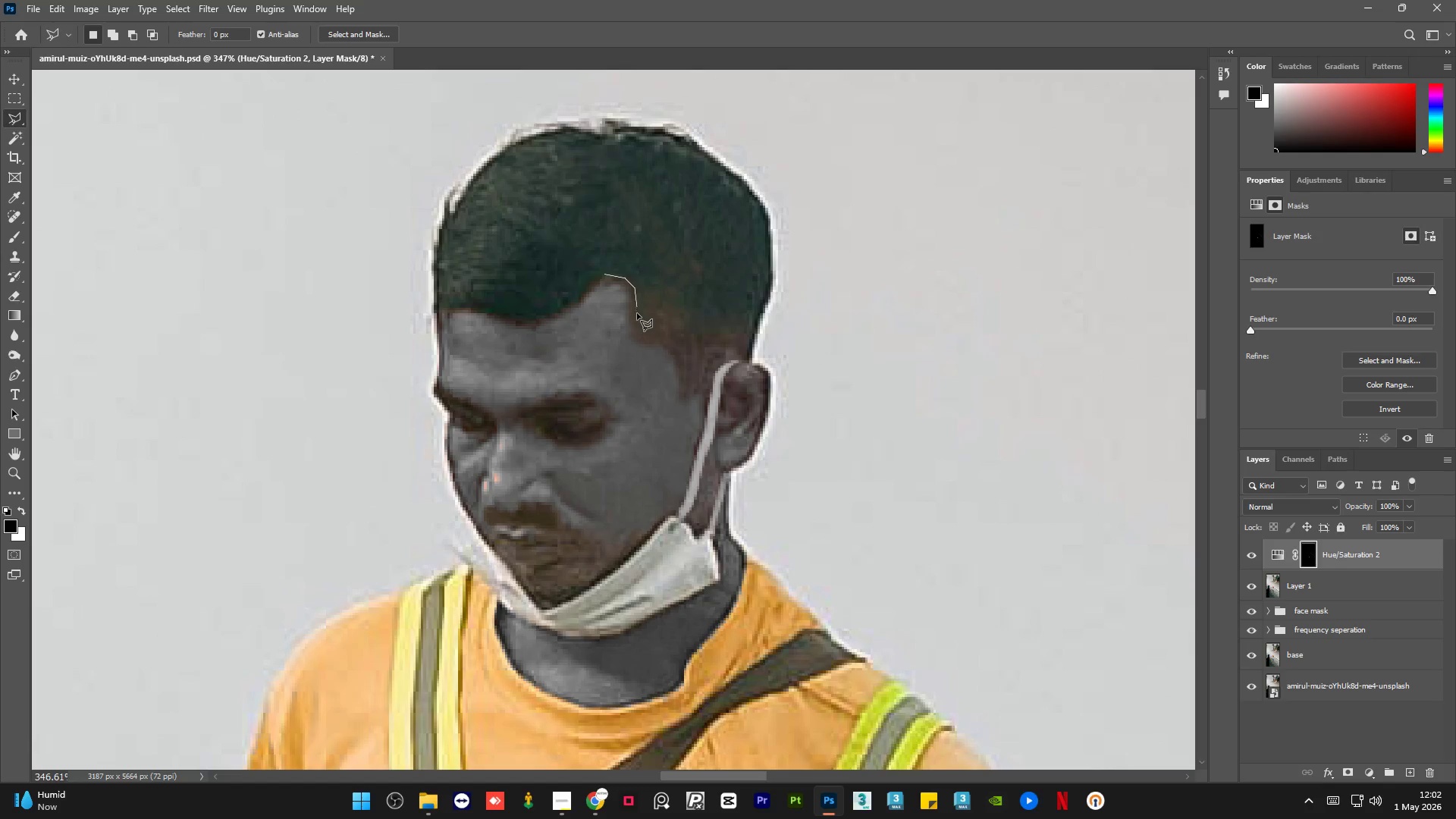 
left_click([637, 318])
 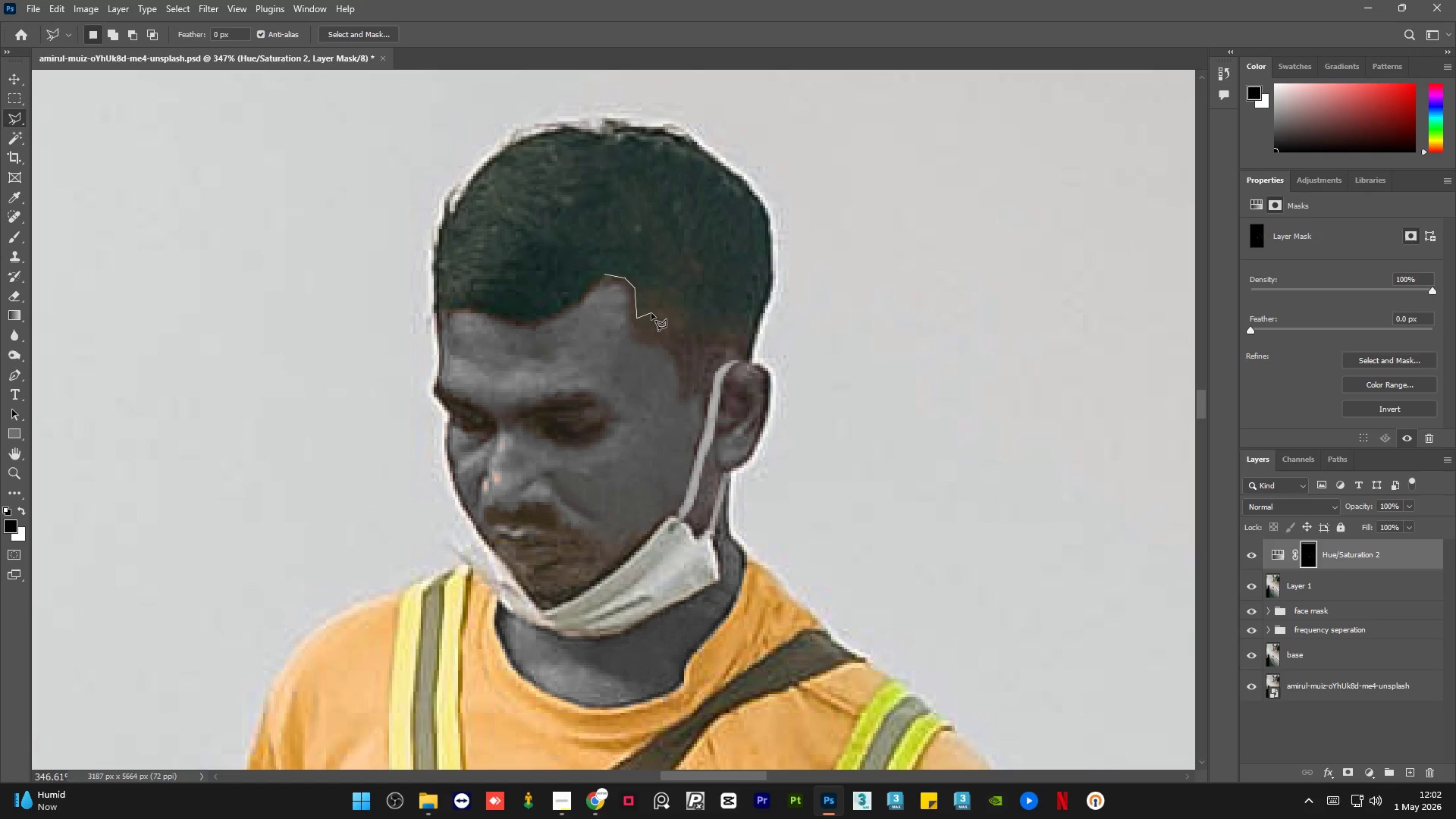 
left_click_drag(start_coordinate=[666, 309], to_coordinate=[670, 311])
 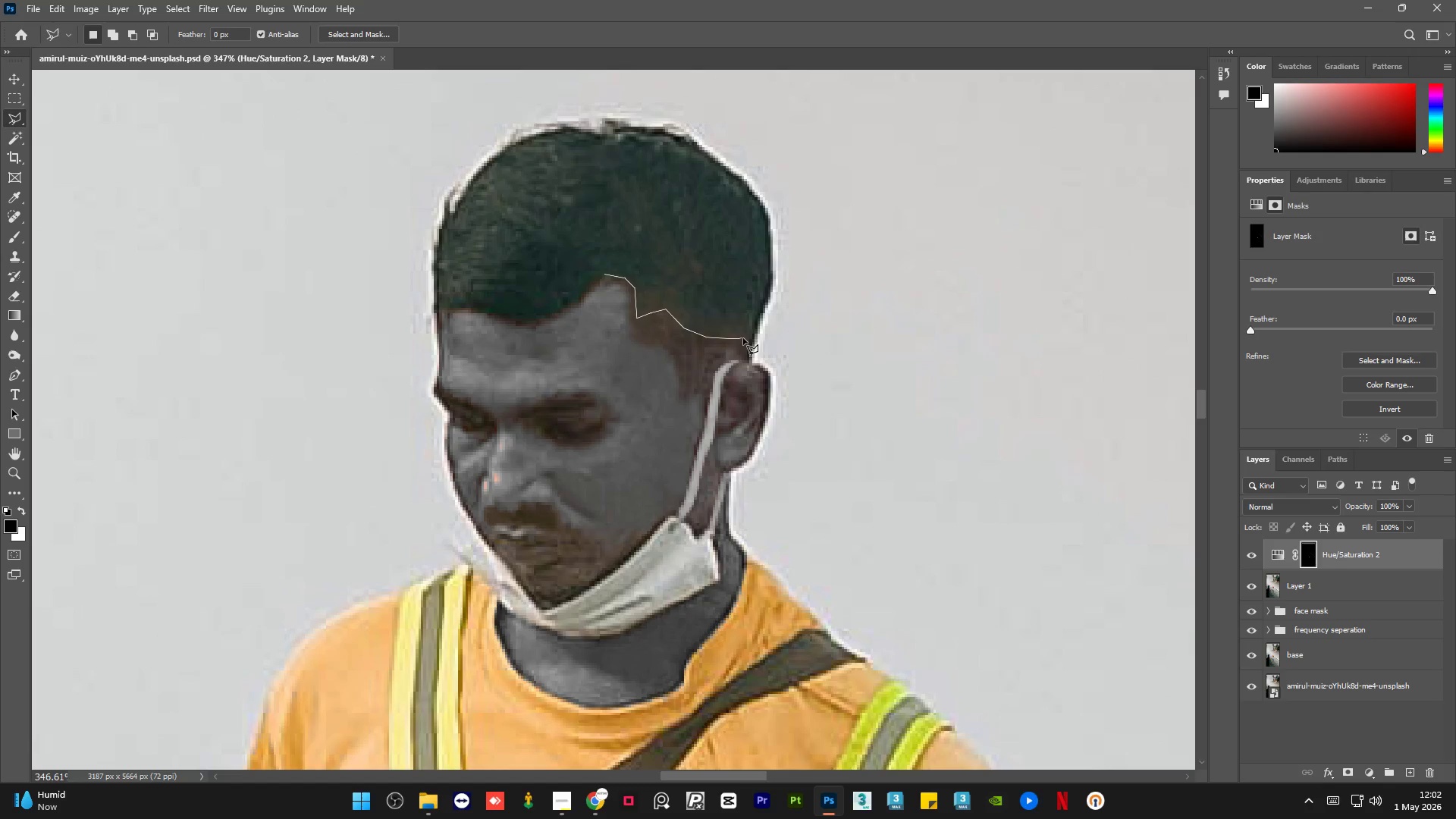 
left_click([755, 337])
 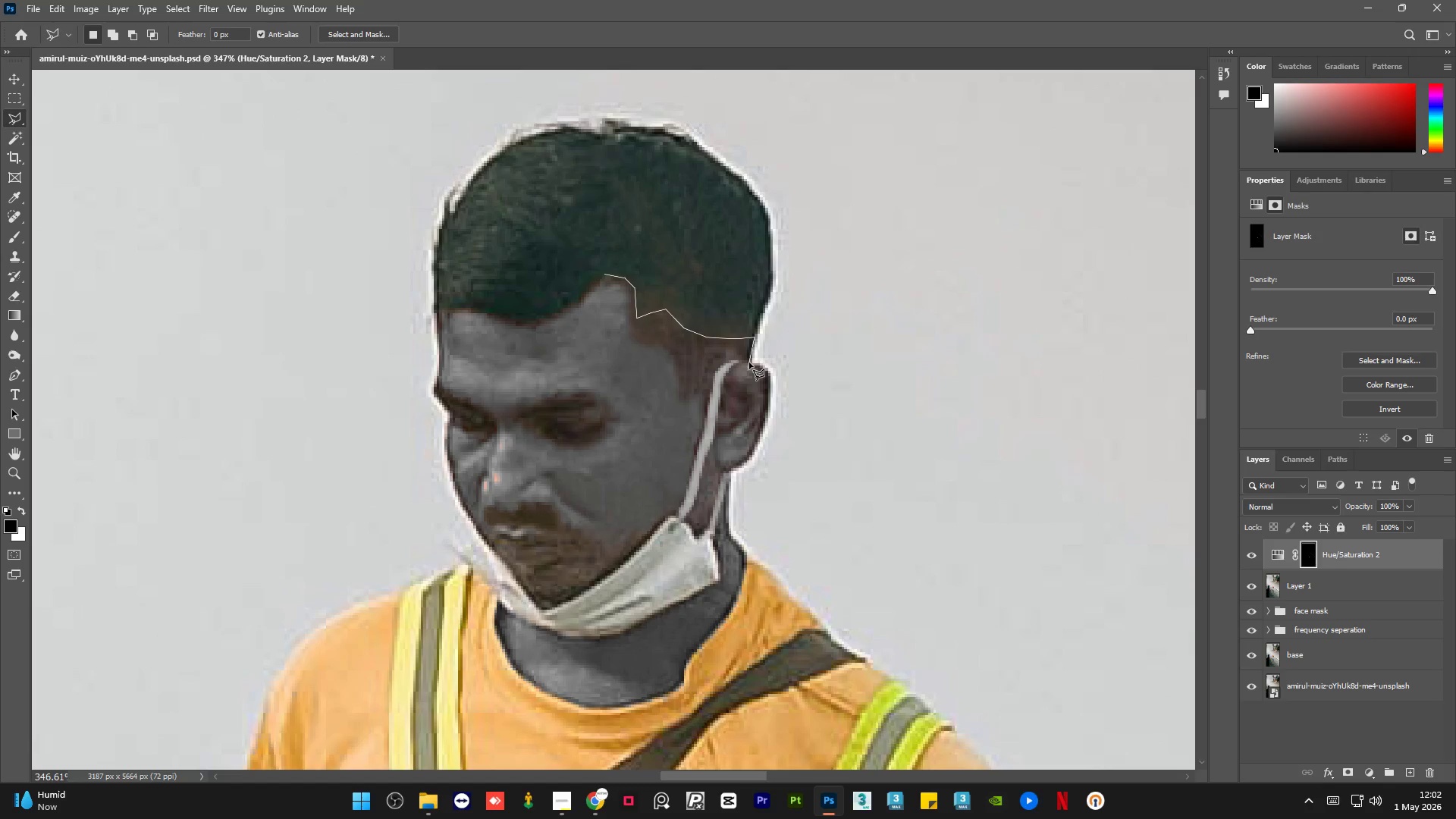 
left_click([749, 362])
 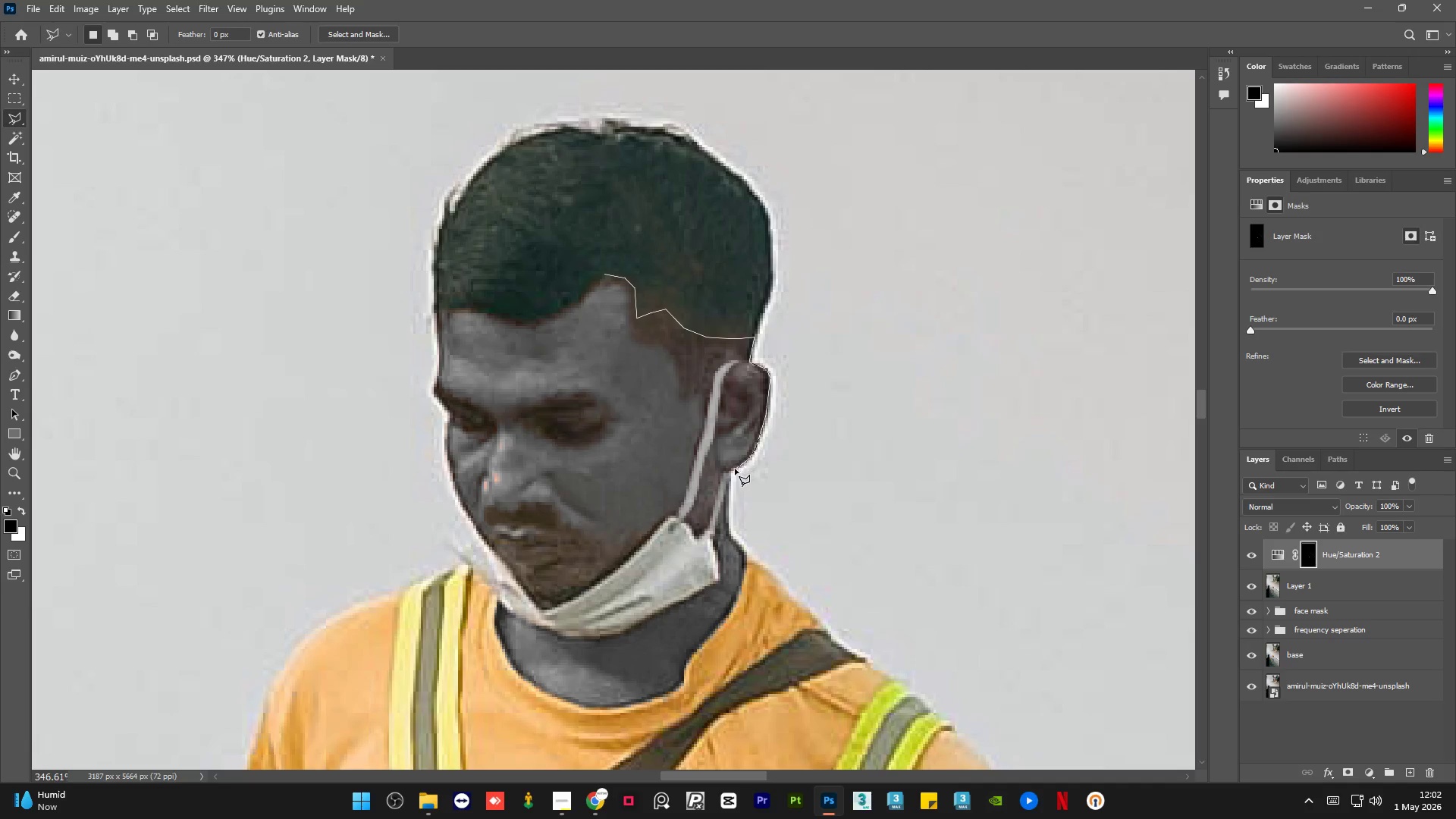 
wait(6.05)
 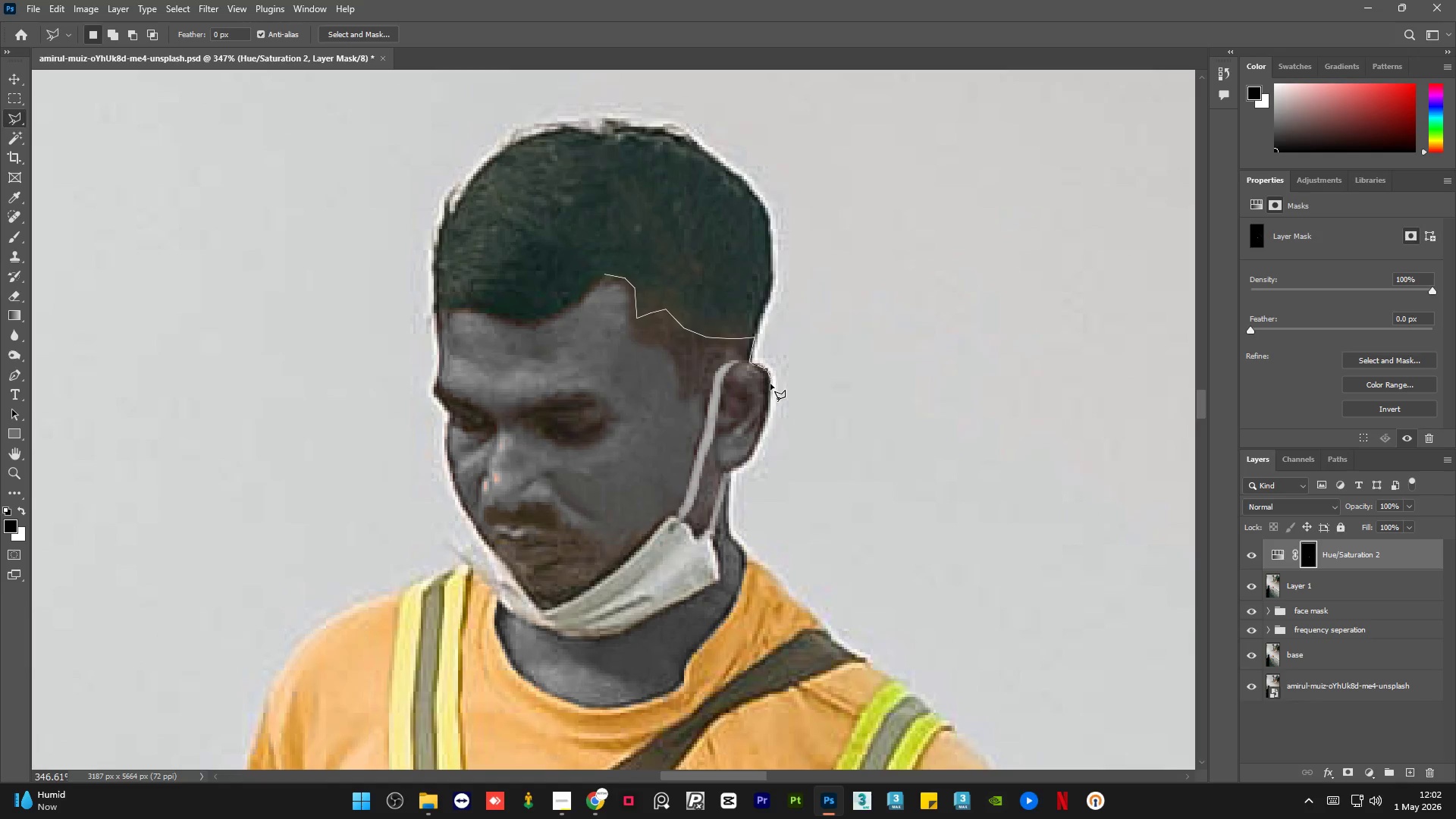 
left_click([723, 474])
 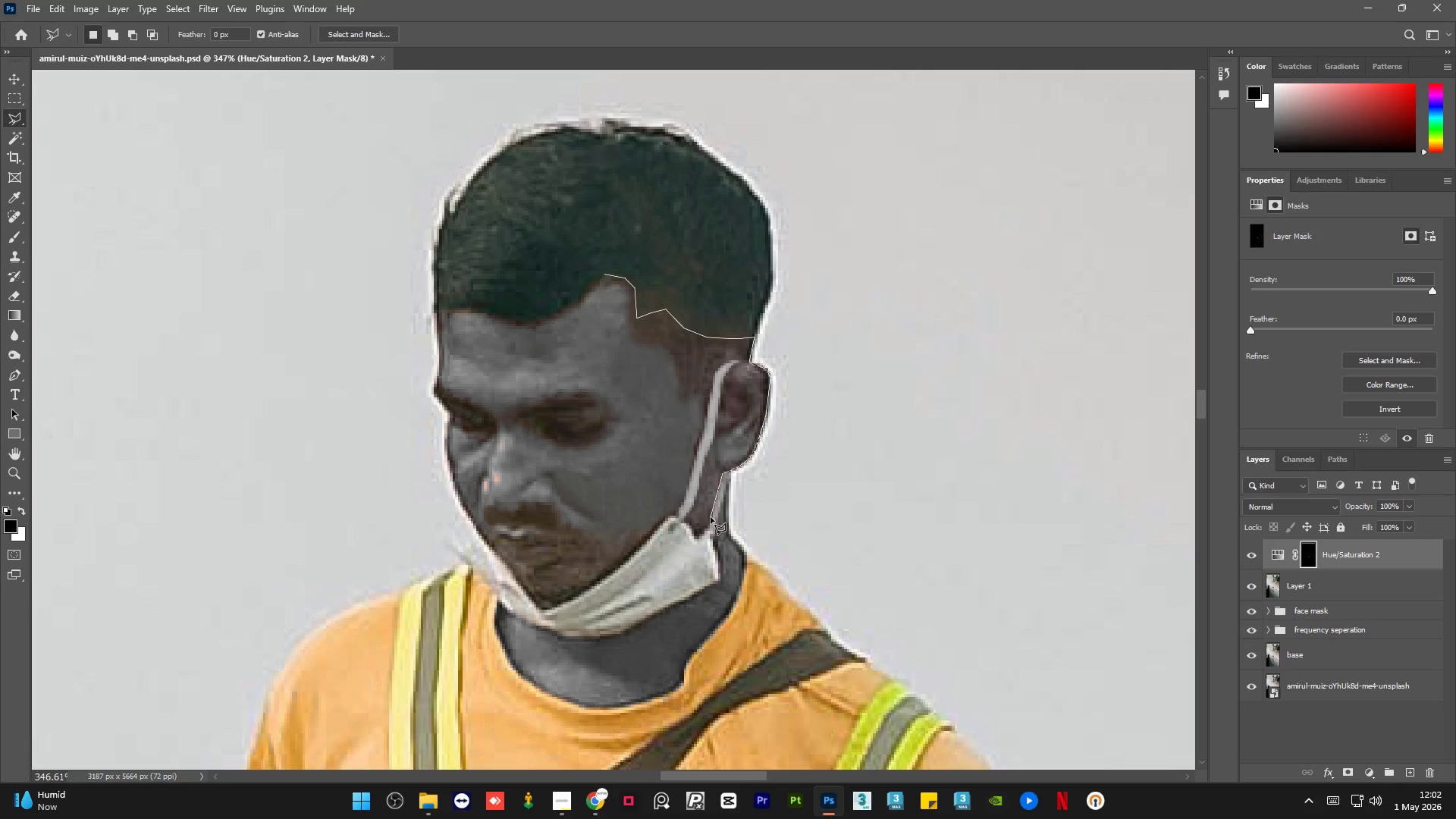 
left_click([711, 517])
 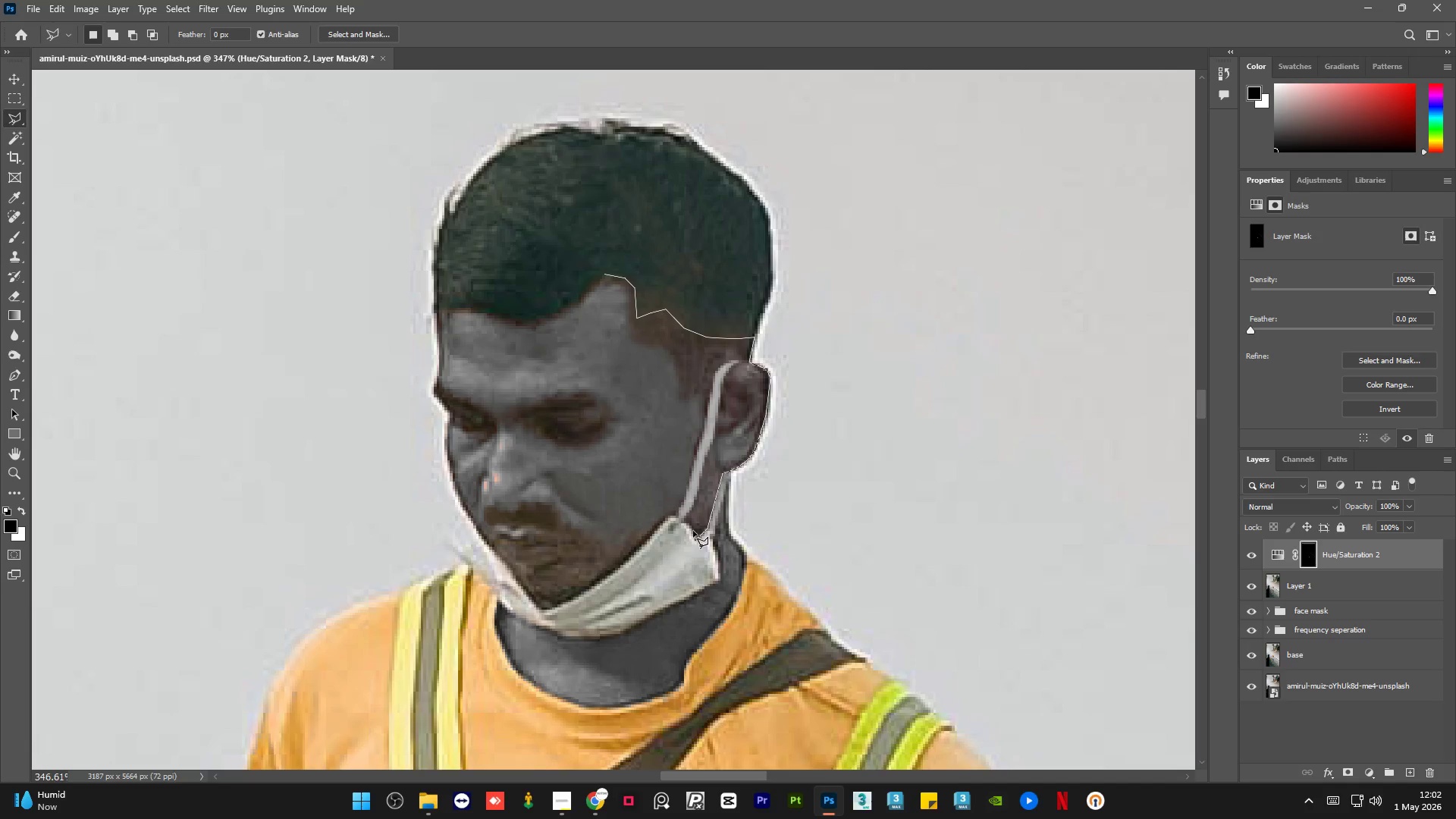 
double_click([686, 523])
 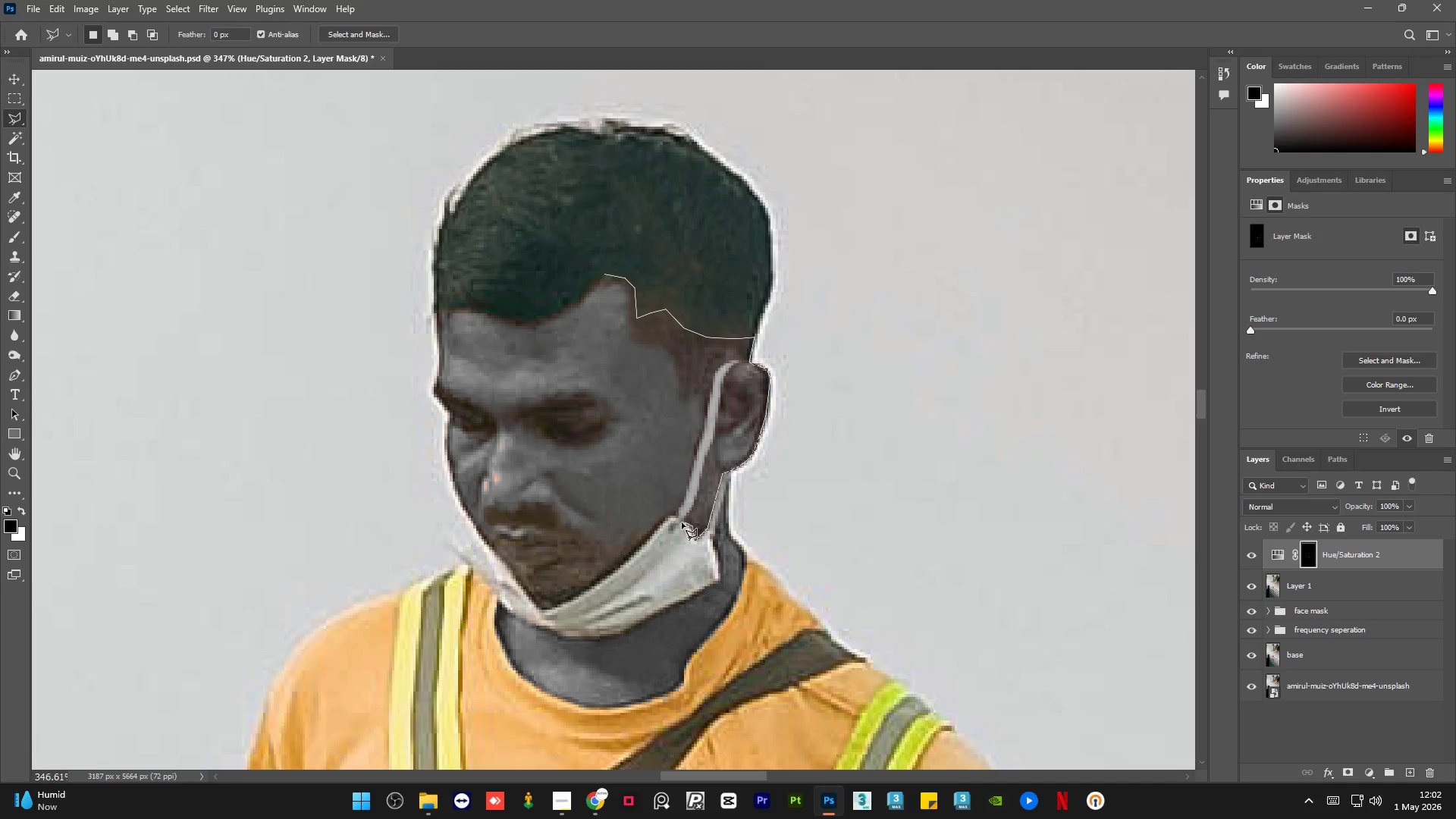 
left_click([682, 522])
 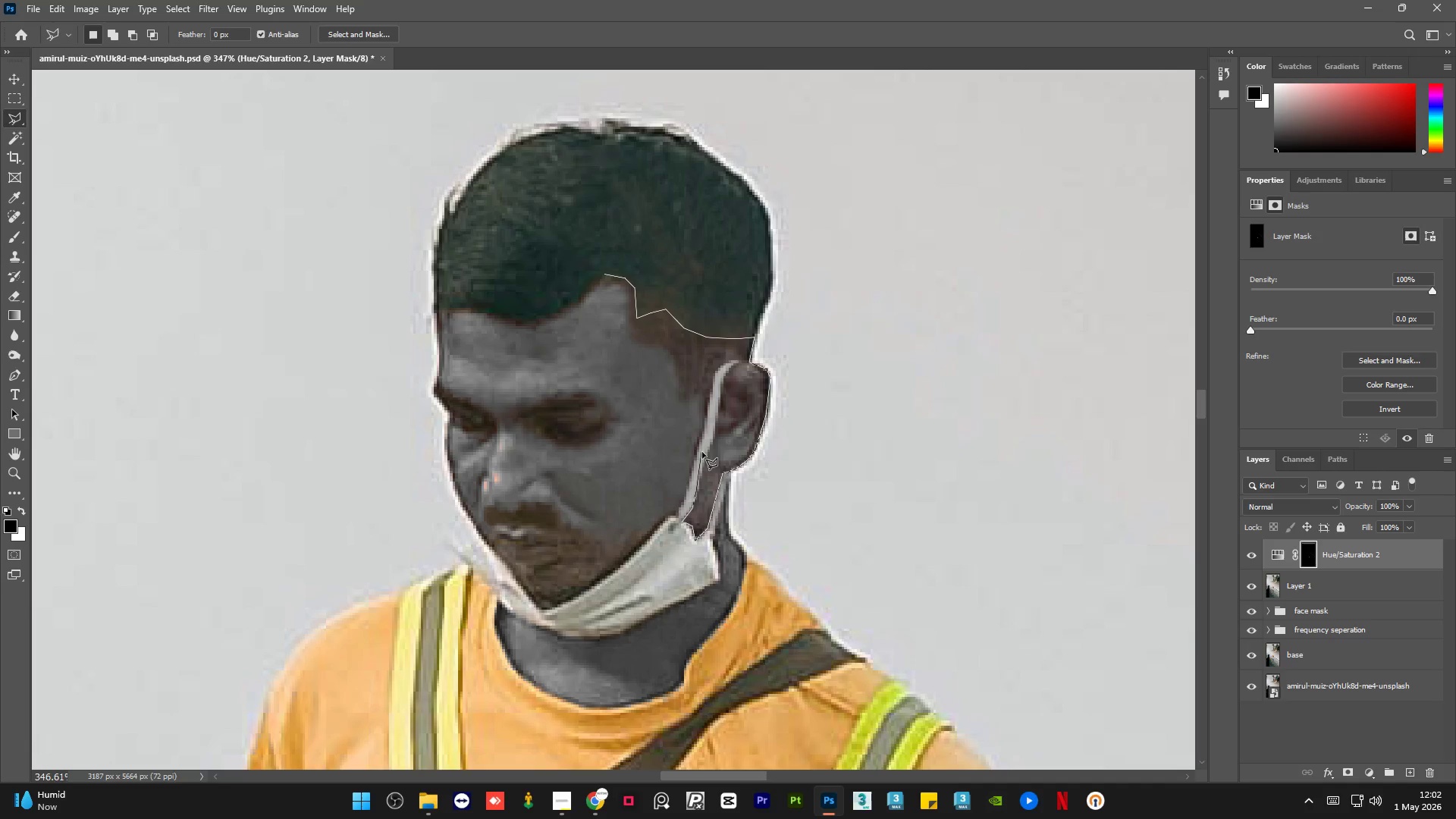 
left_click([706, 456])
 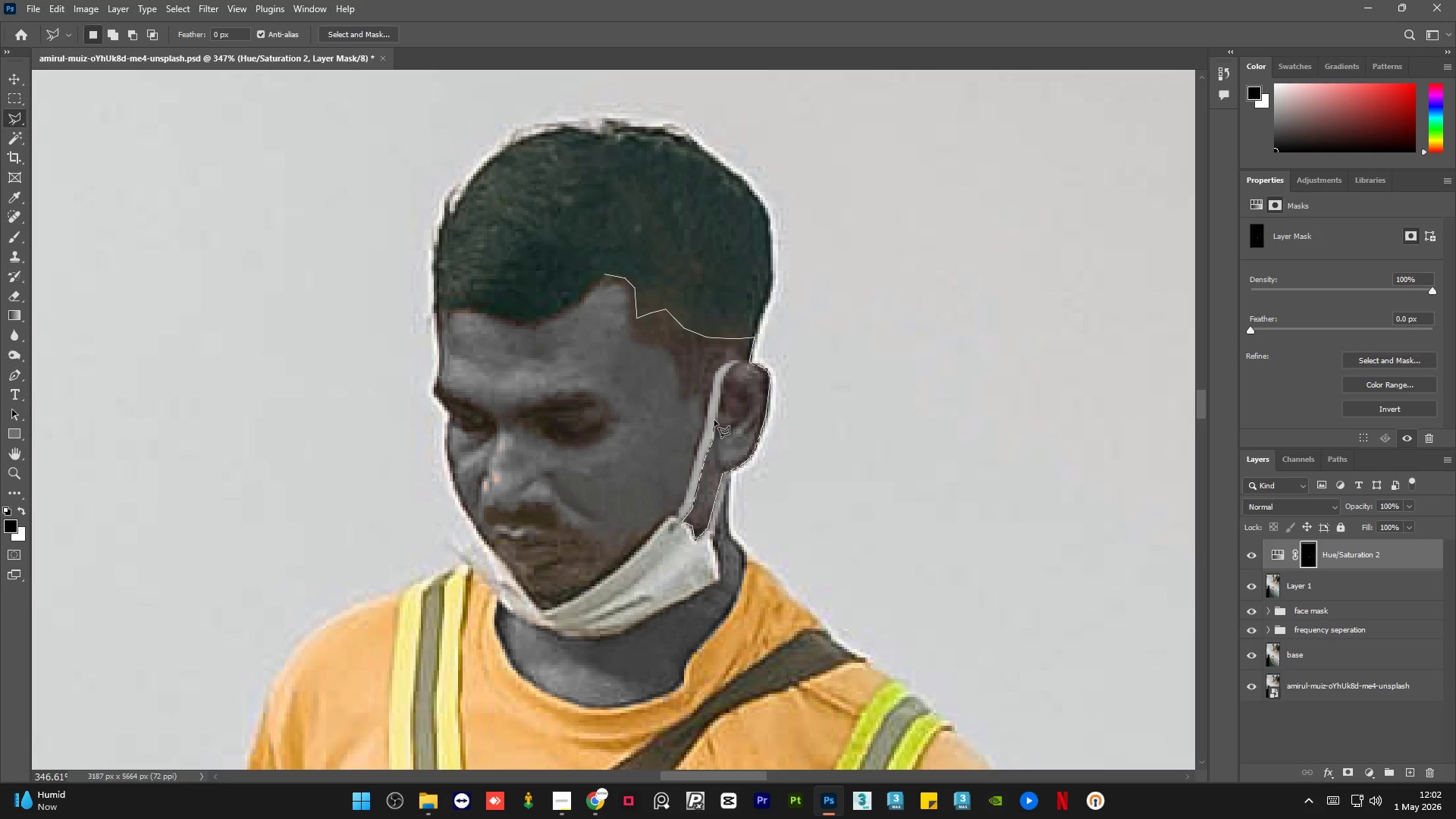 
left_click([716, 417])
 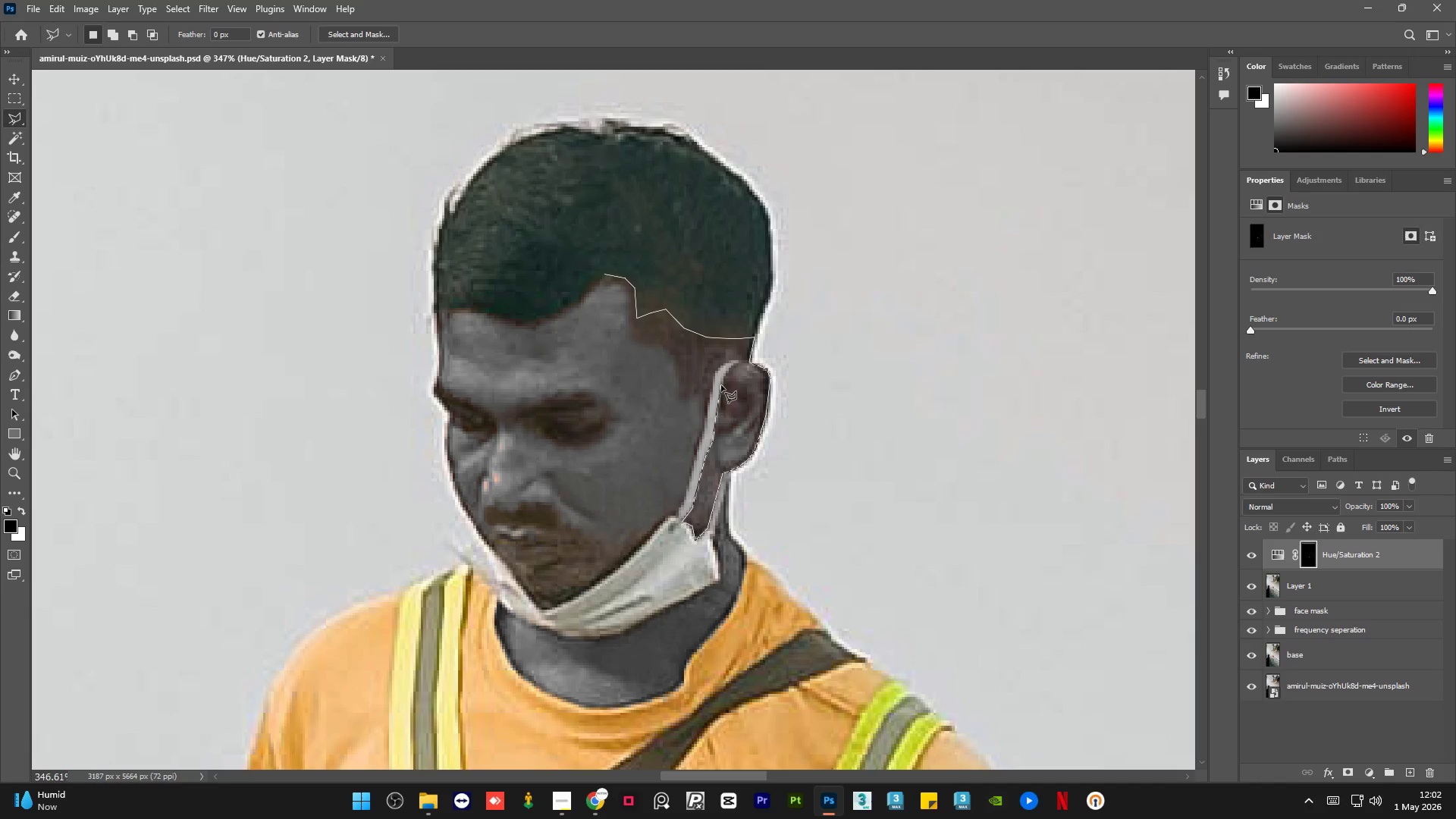 
left_click([722, 384])
 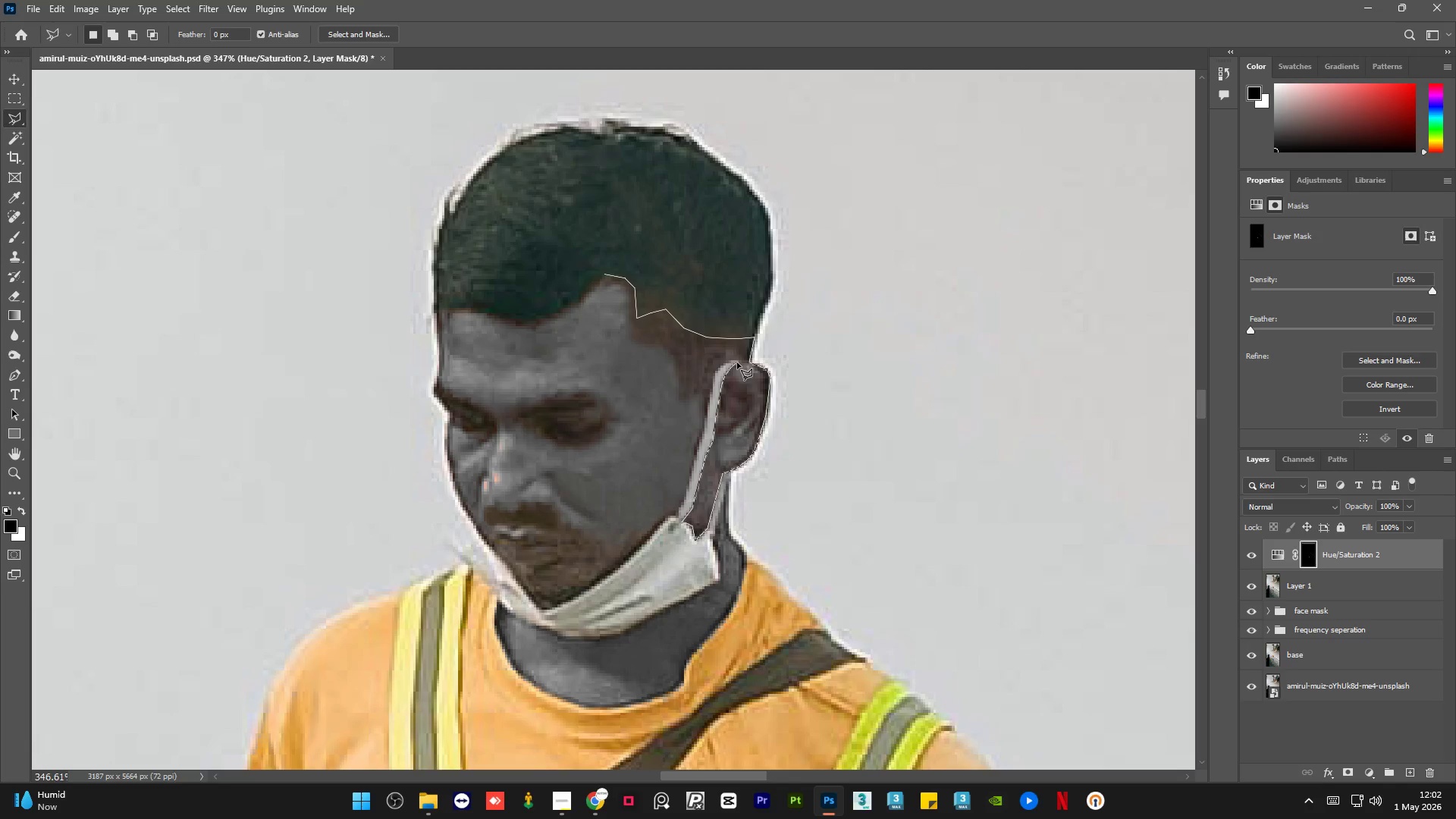 
left_click([742, 360])
 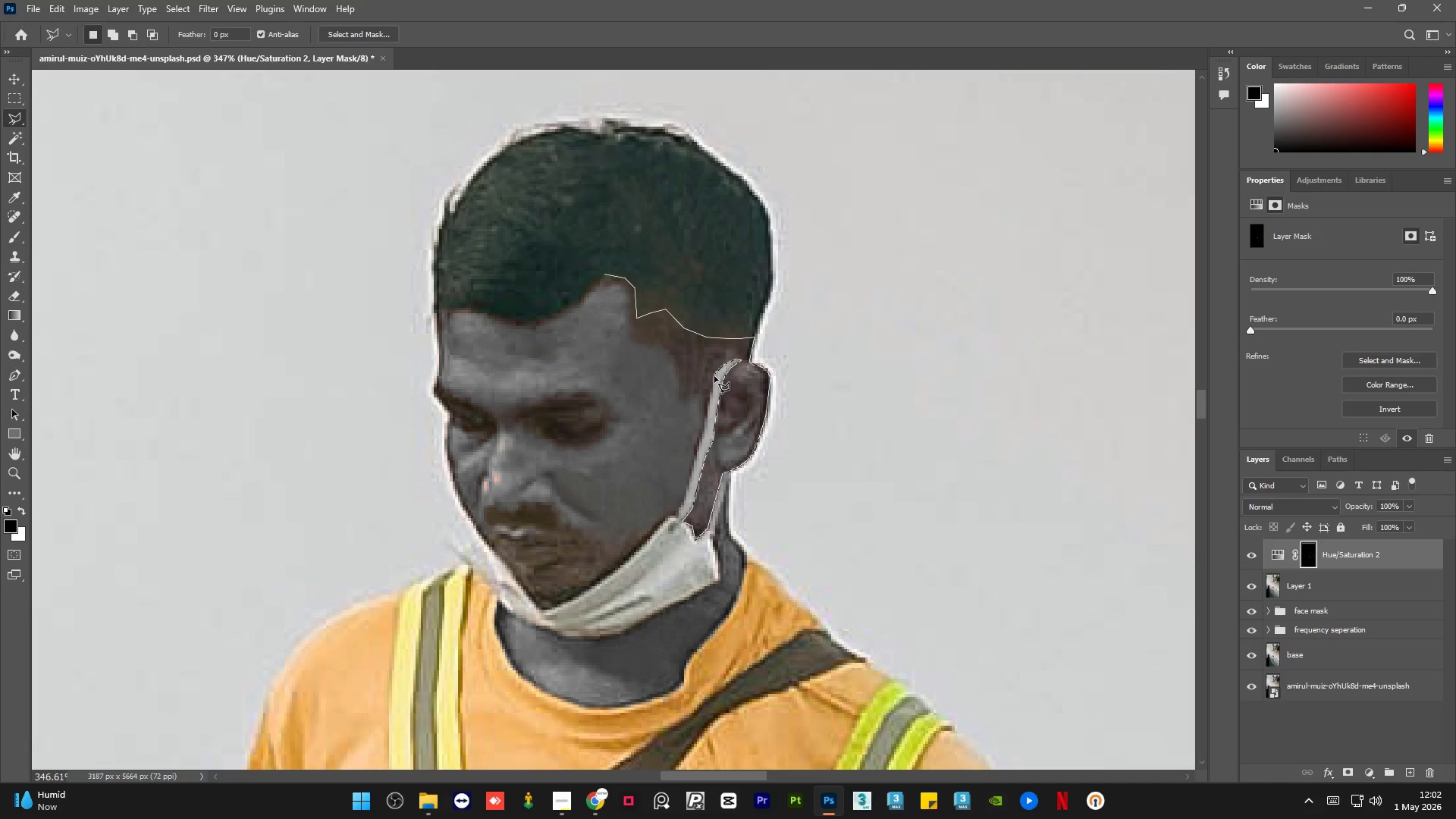 
left_click([711, 389])
 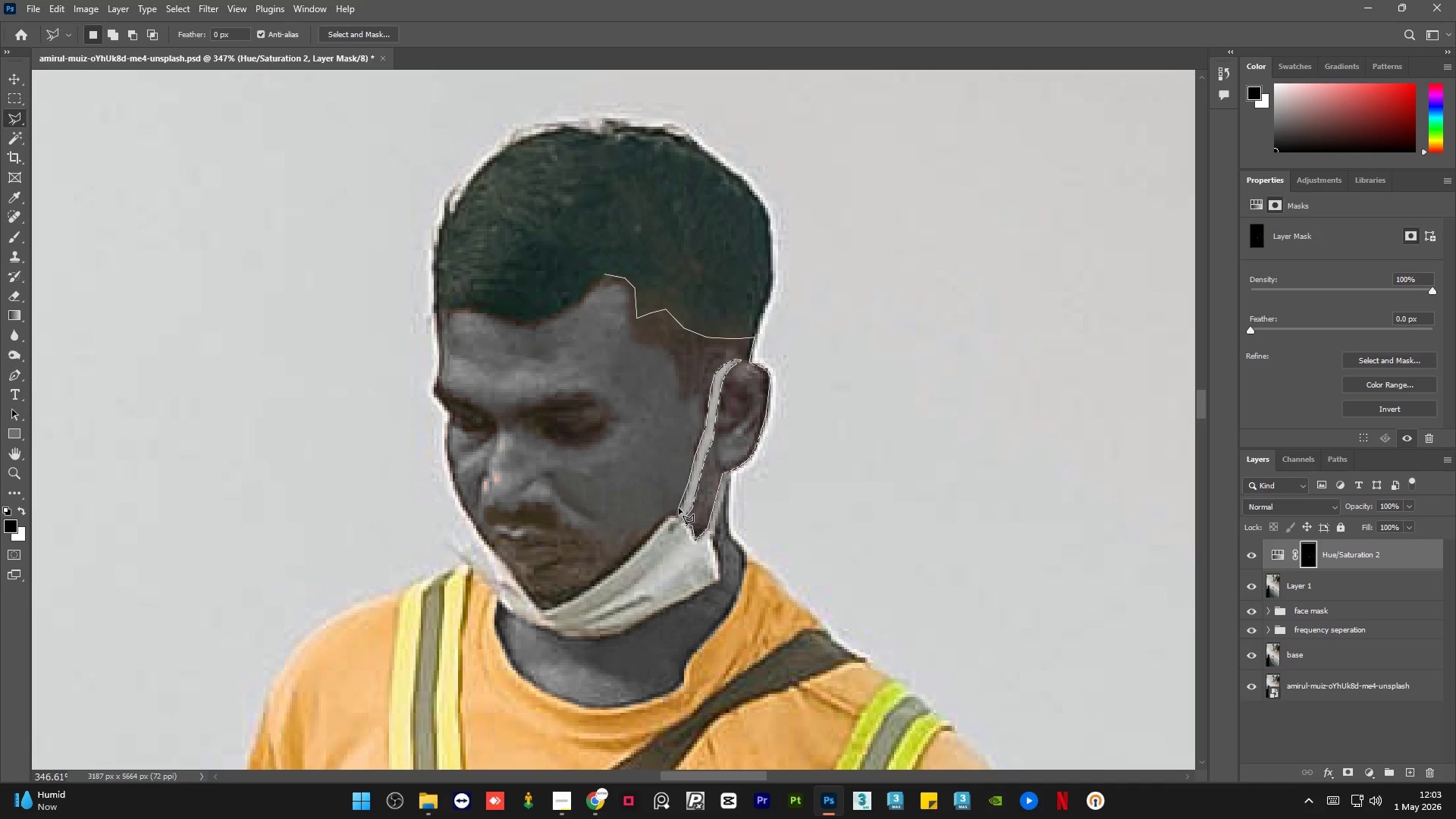 
wait(7.78)
 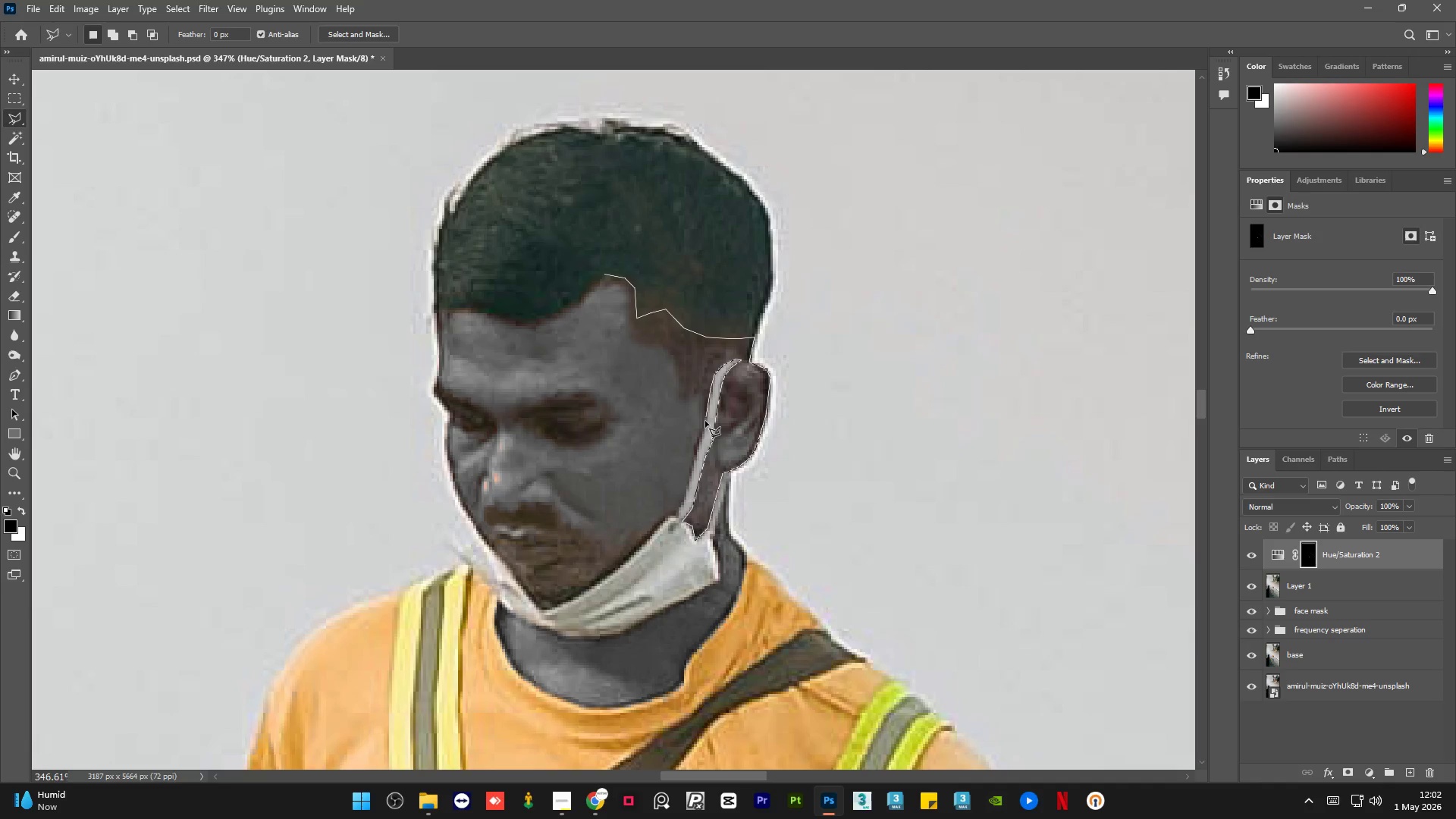 
left_click([676, 516])
 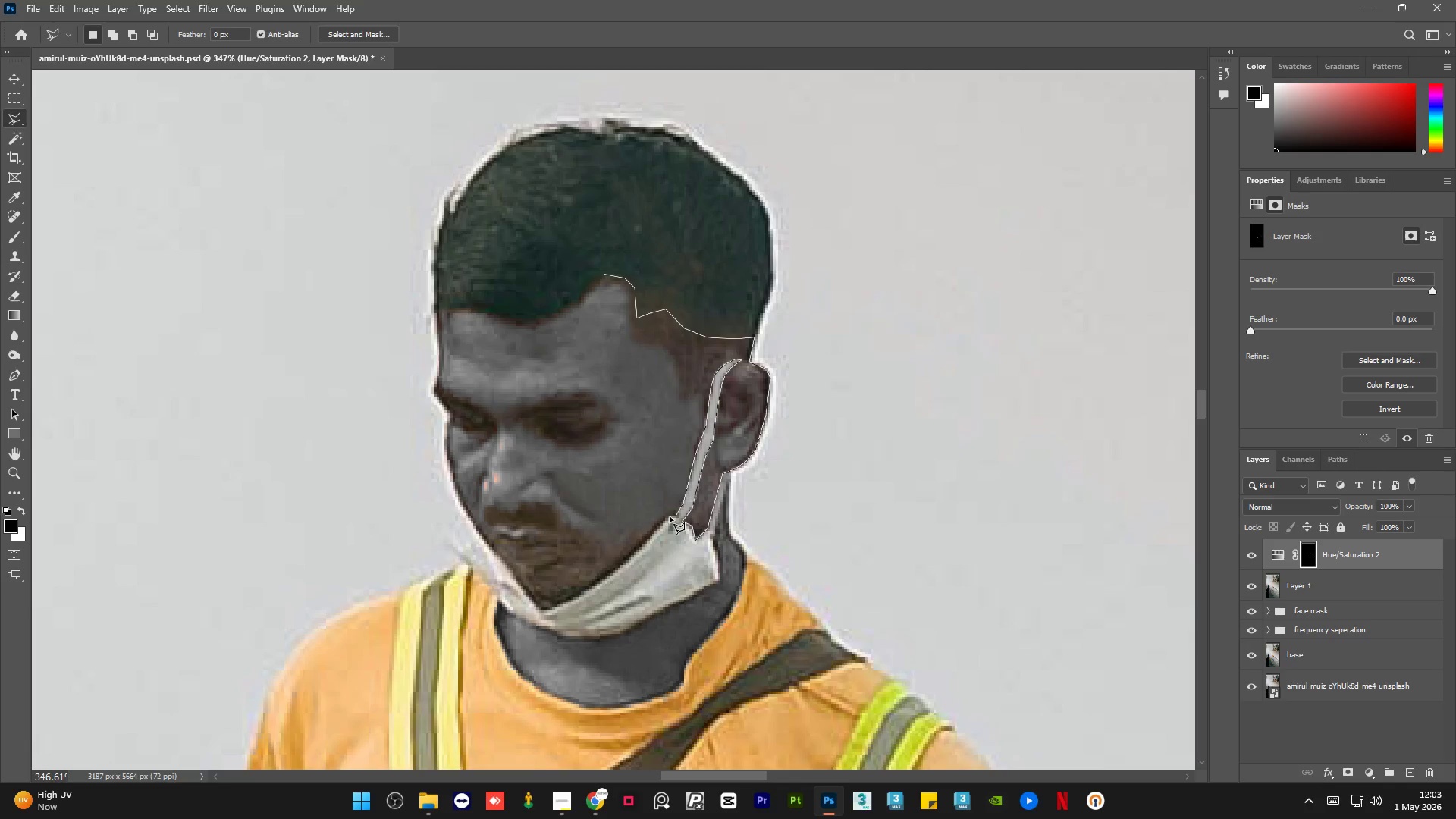 
left_click([670, 516])
 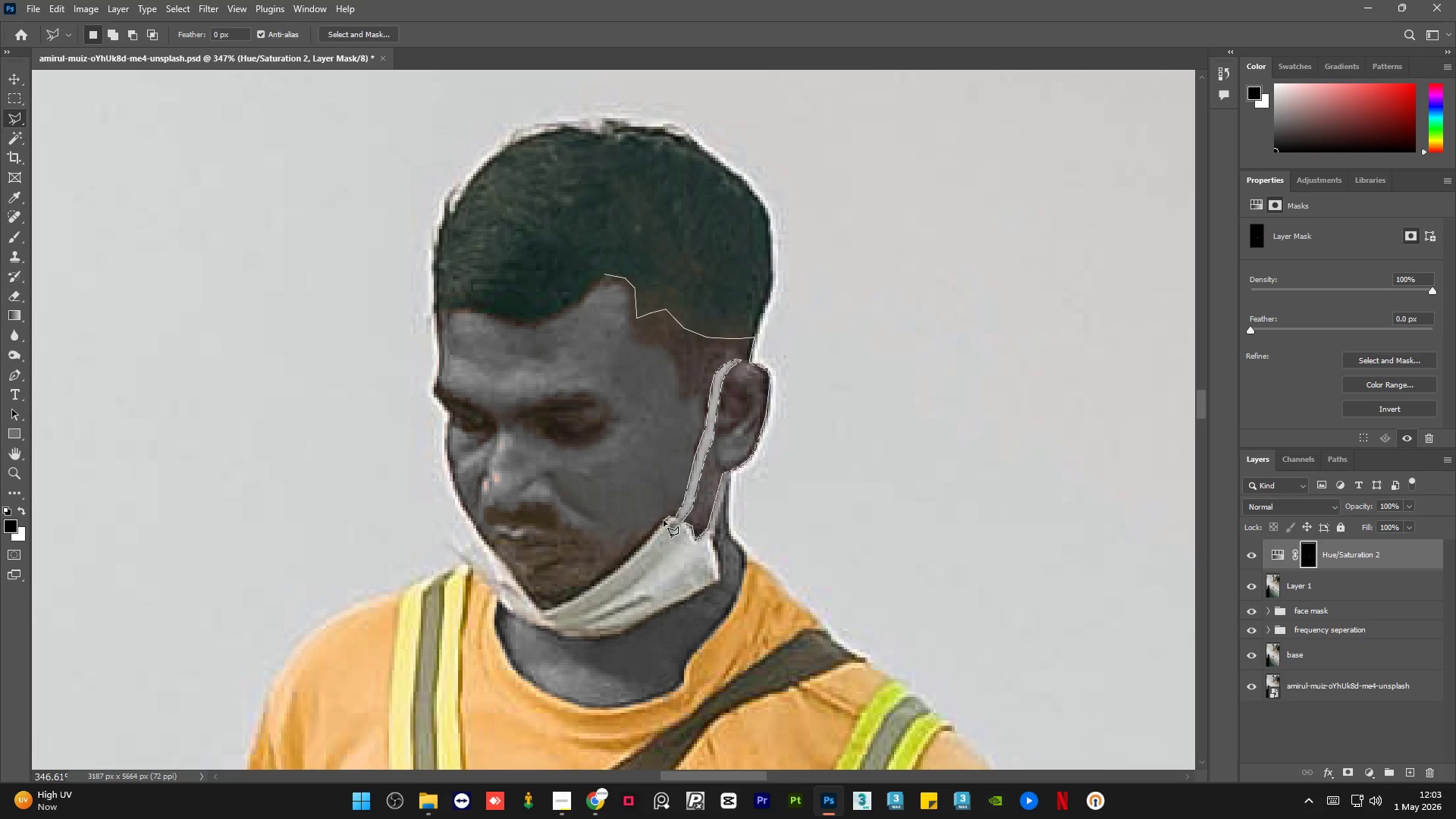 
left_click([664, 520])
 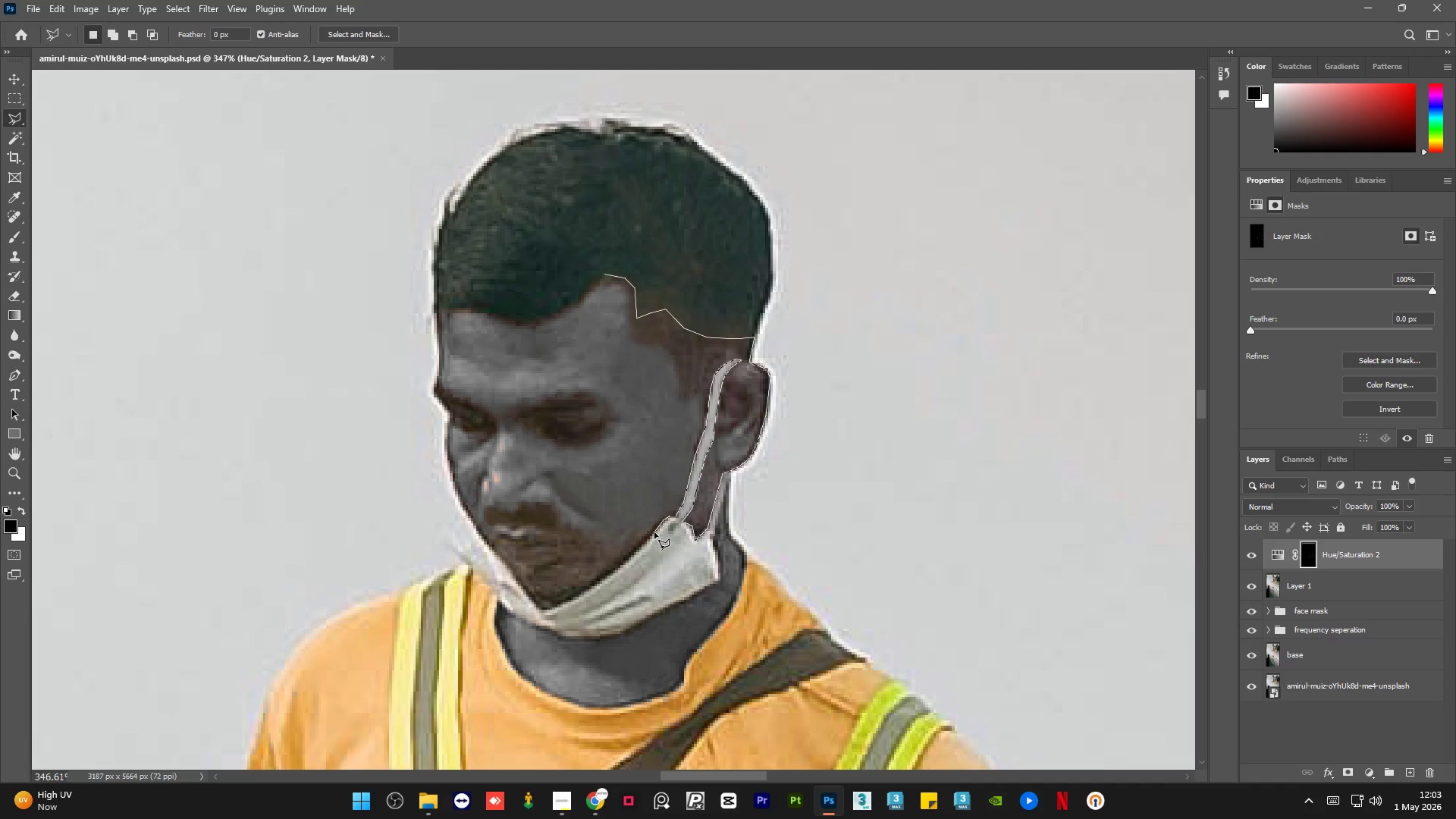 
left_click([654, 532])
 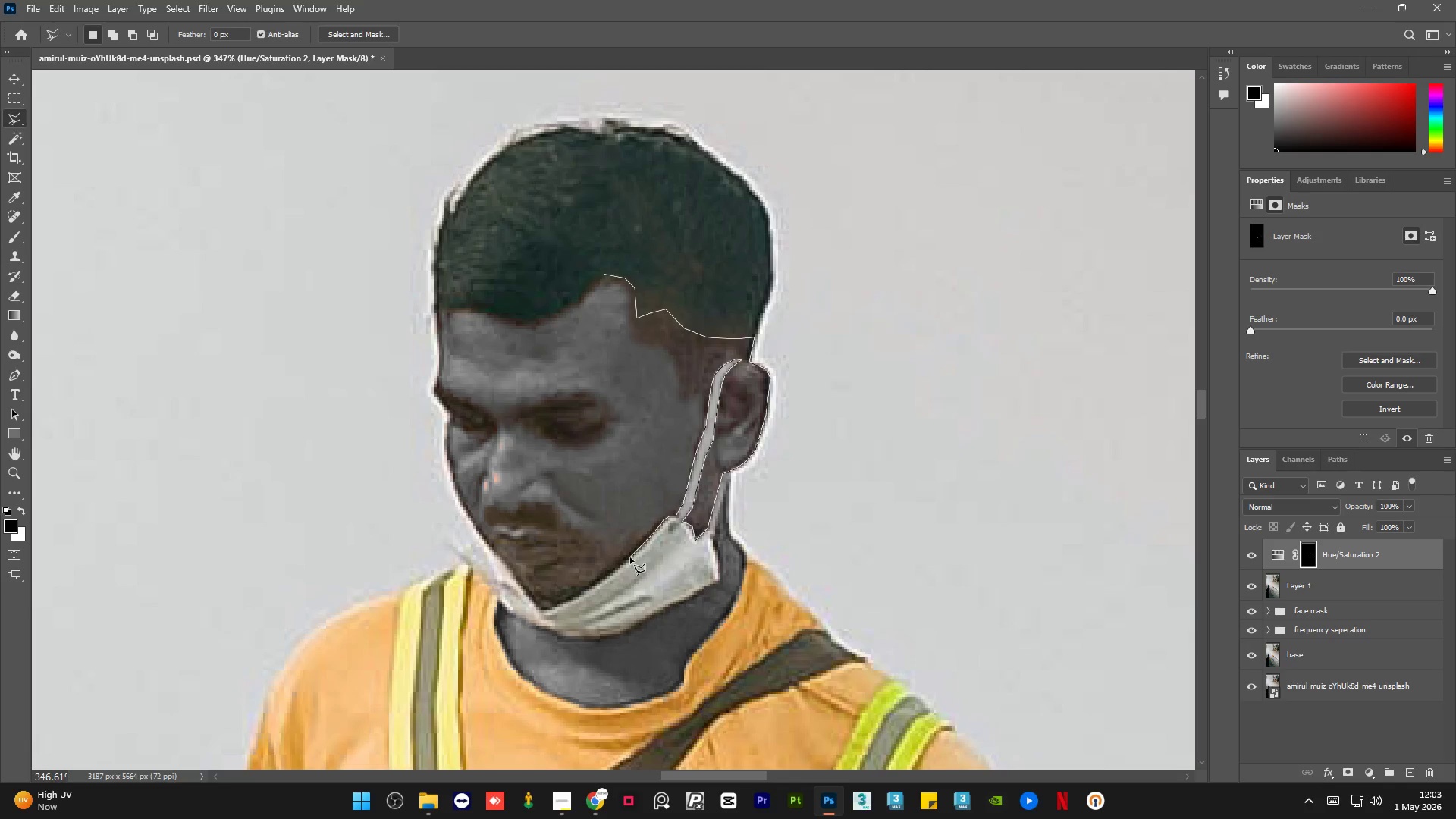 
left_click([630, 557])
 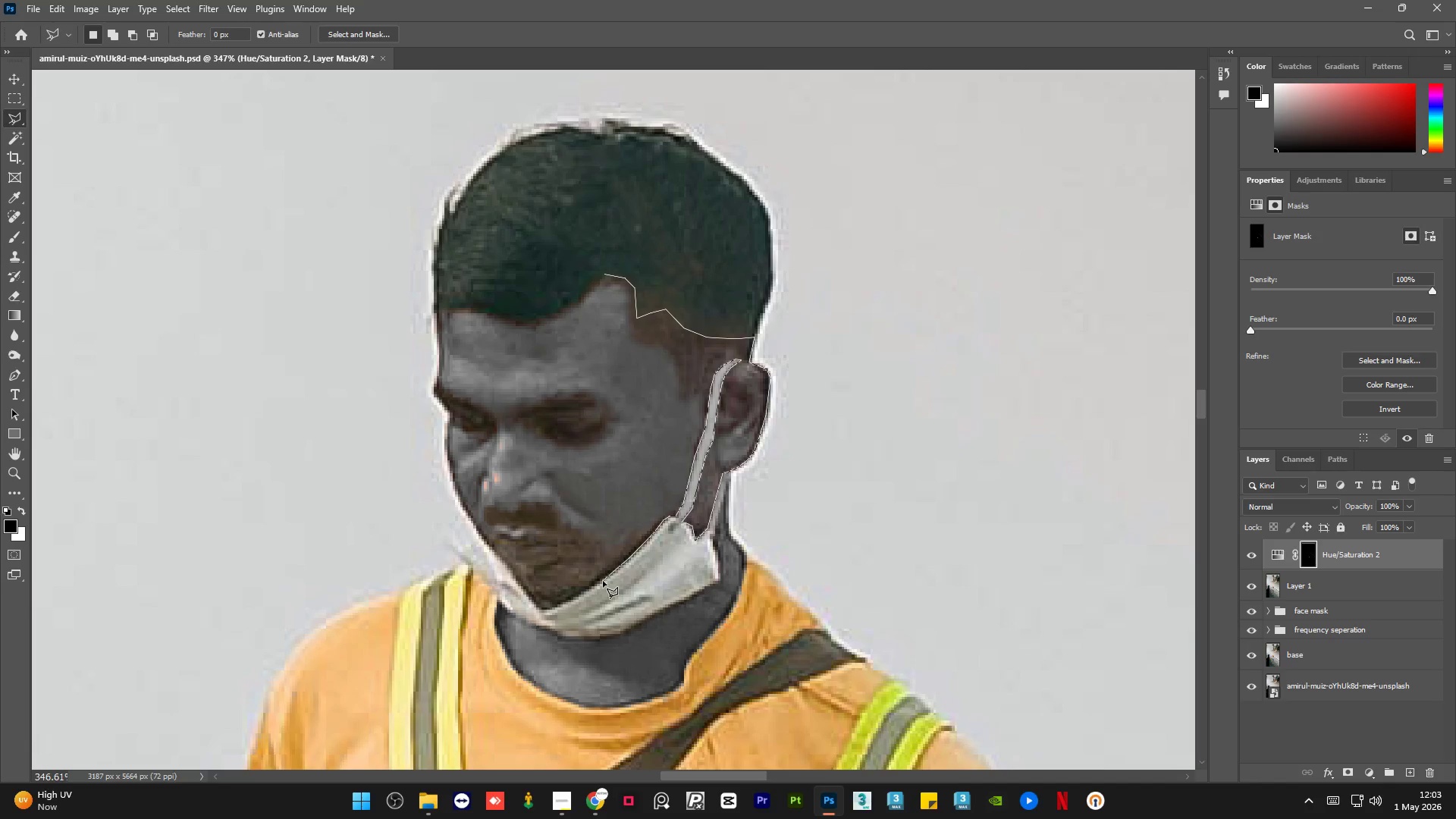 
left_click([603, 581])
 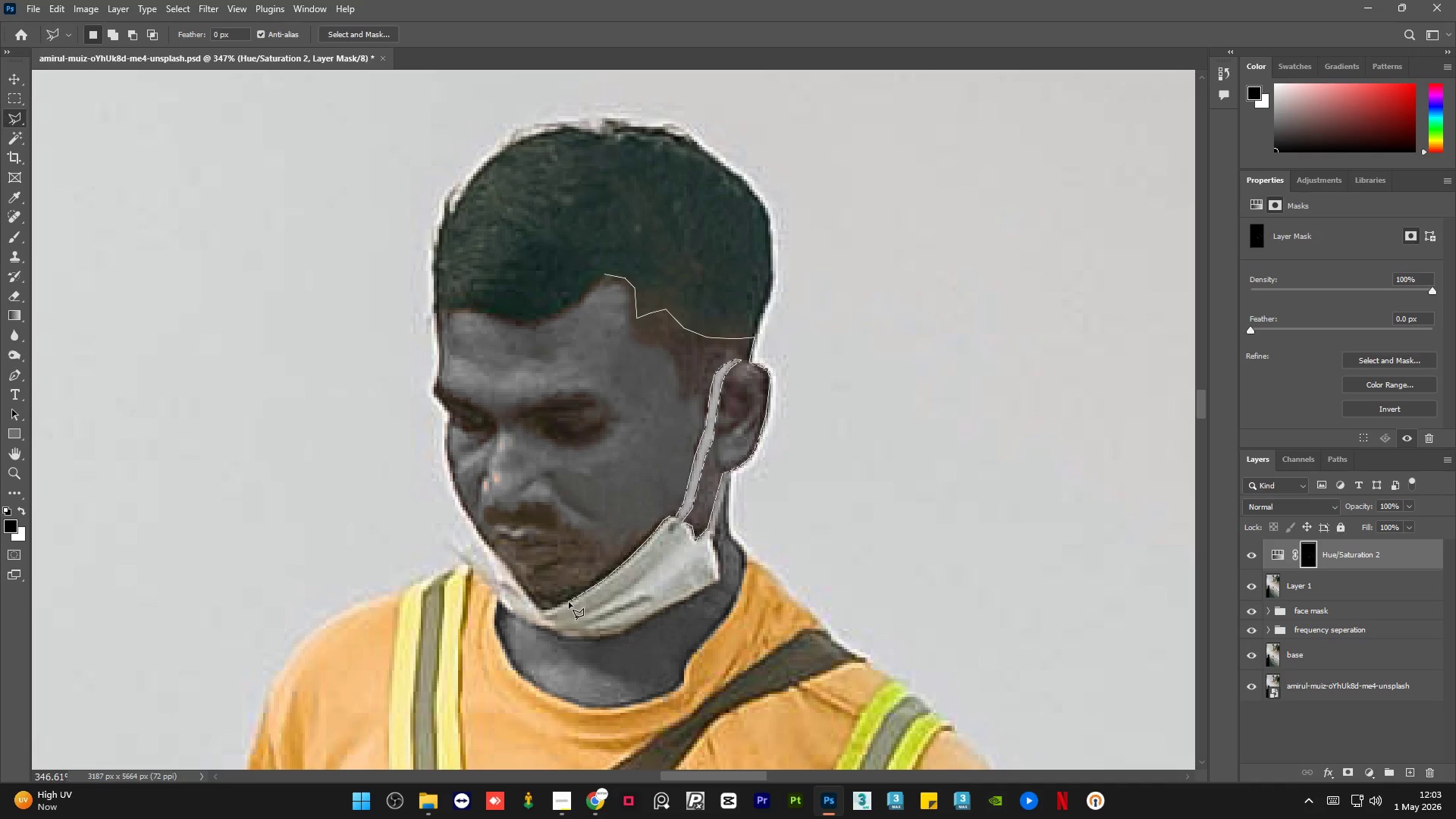 
left_click([569, 602])
 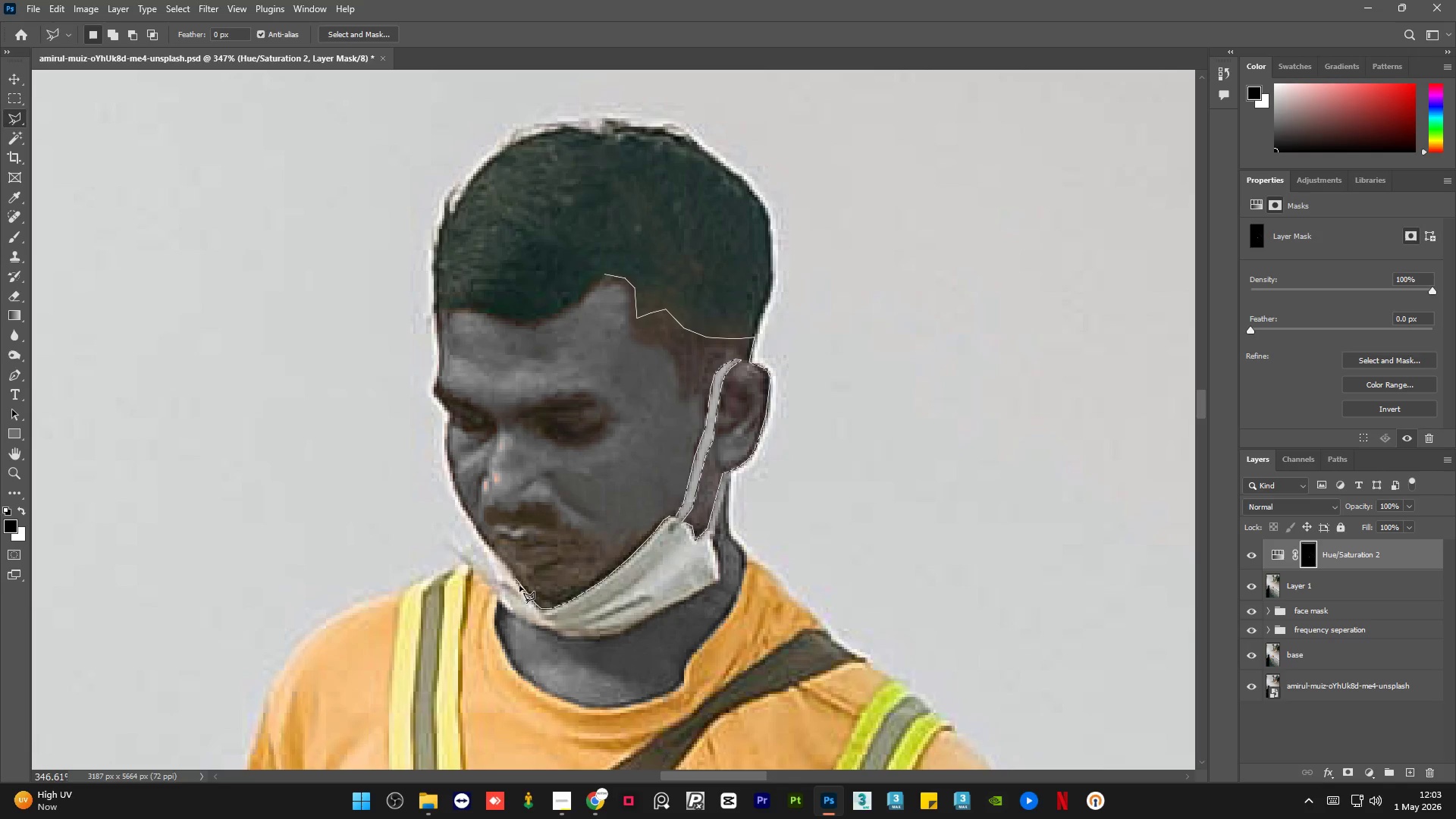 
wait(5.59)
 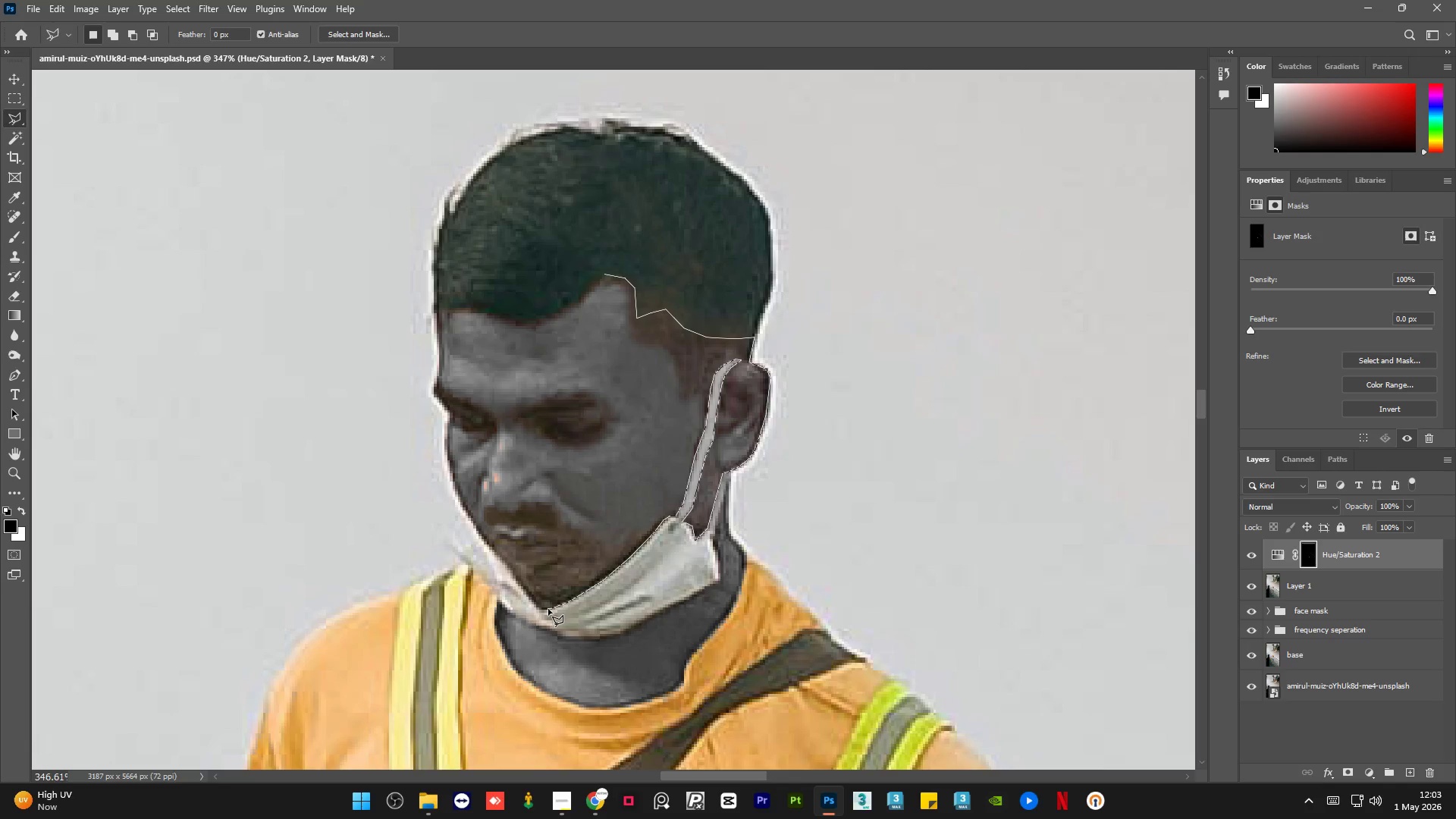 
left_click([513, 573])
 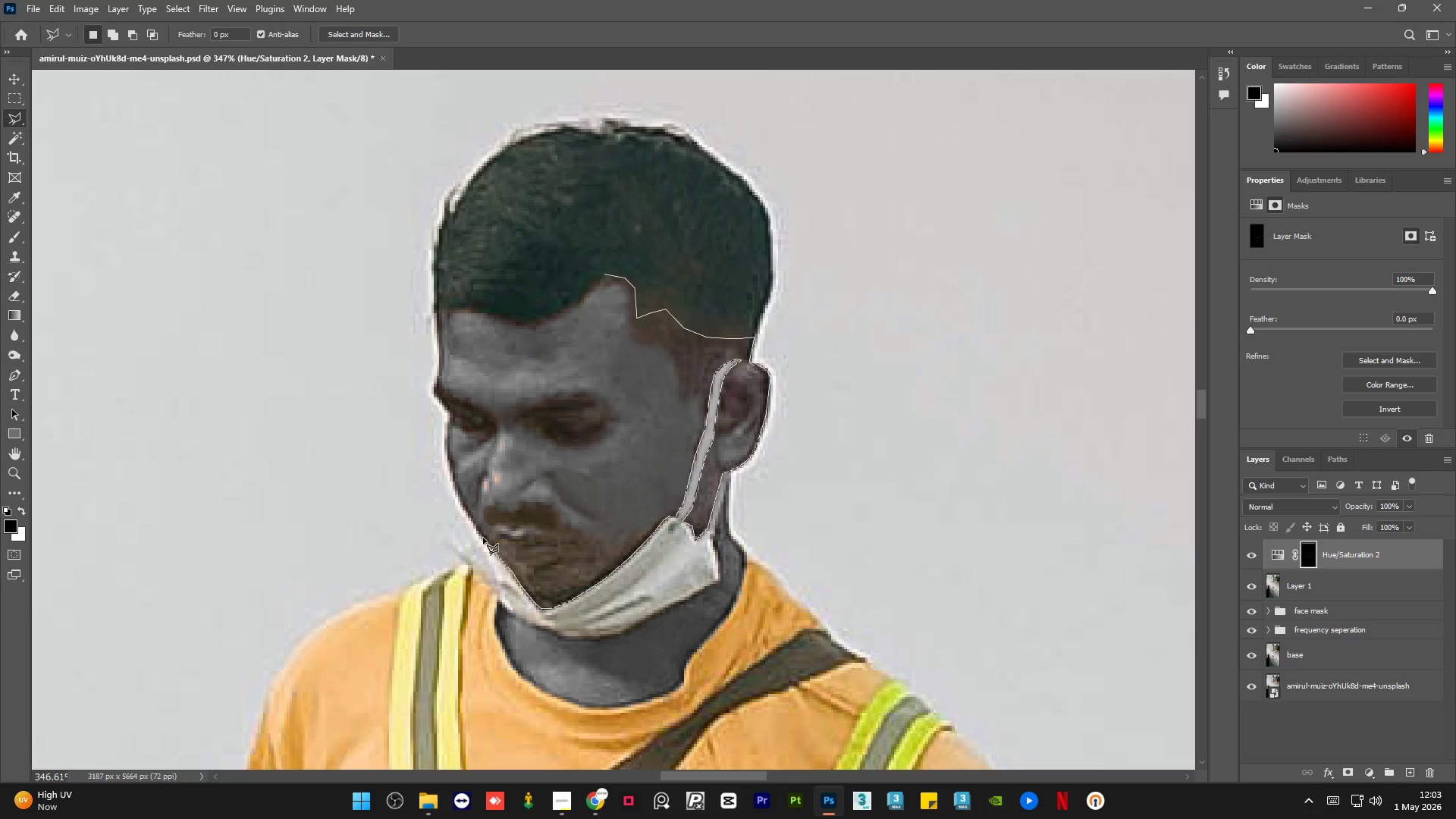 
left_click([481, 534])
 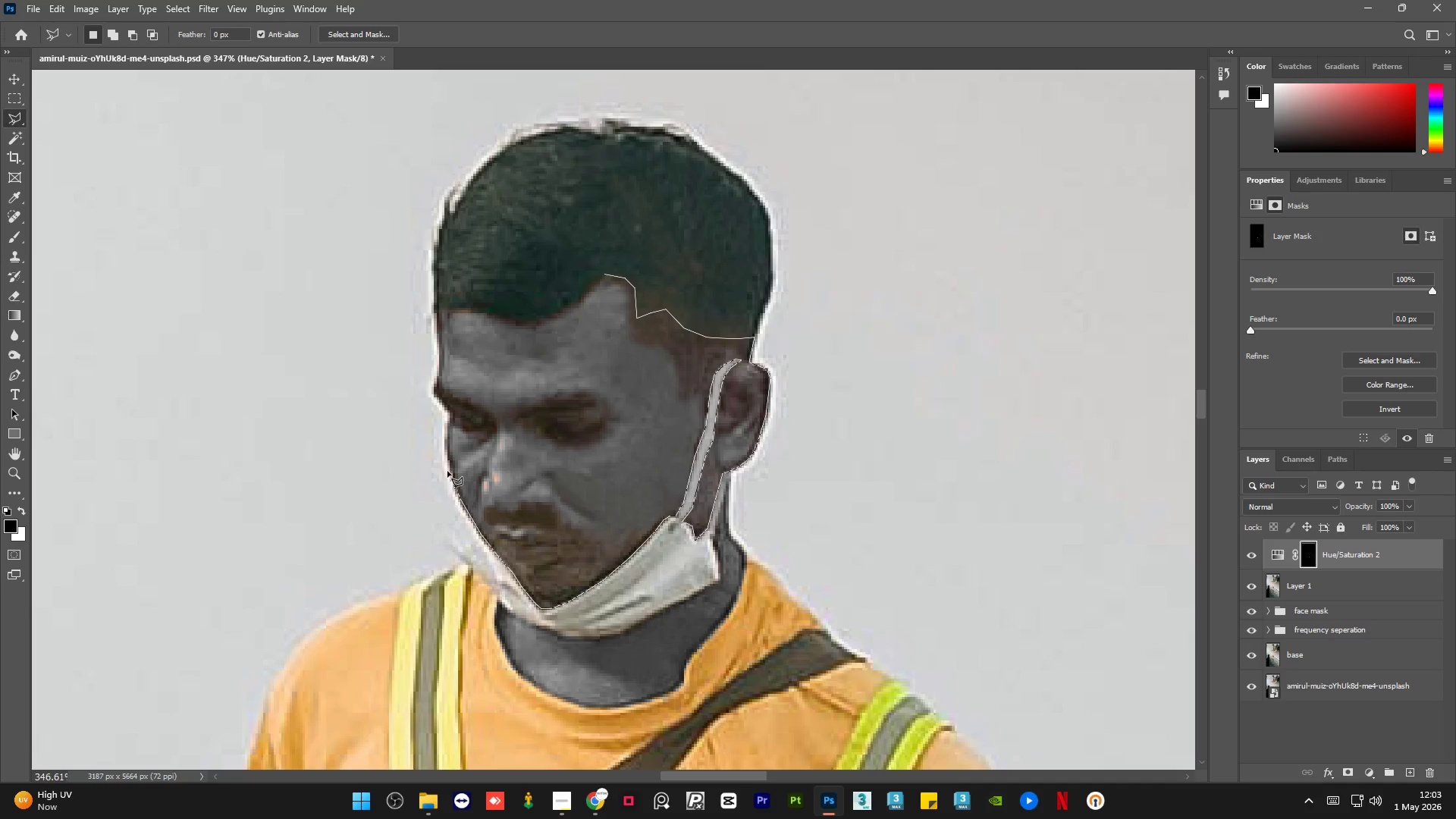 
left_click([450, 471])
 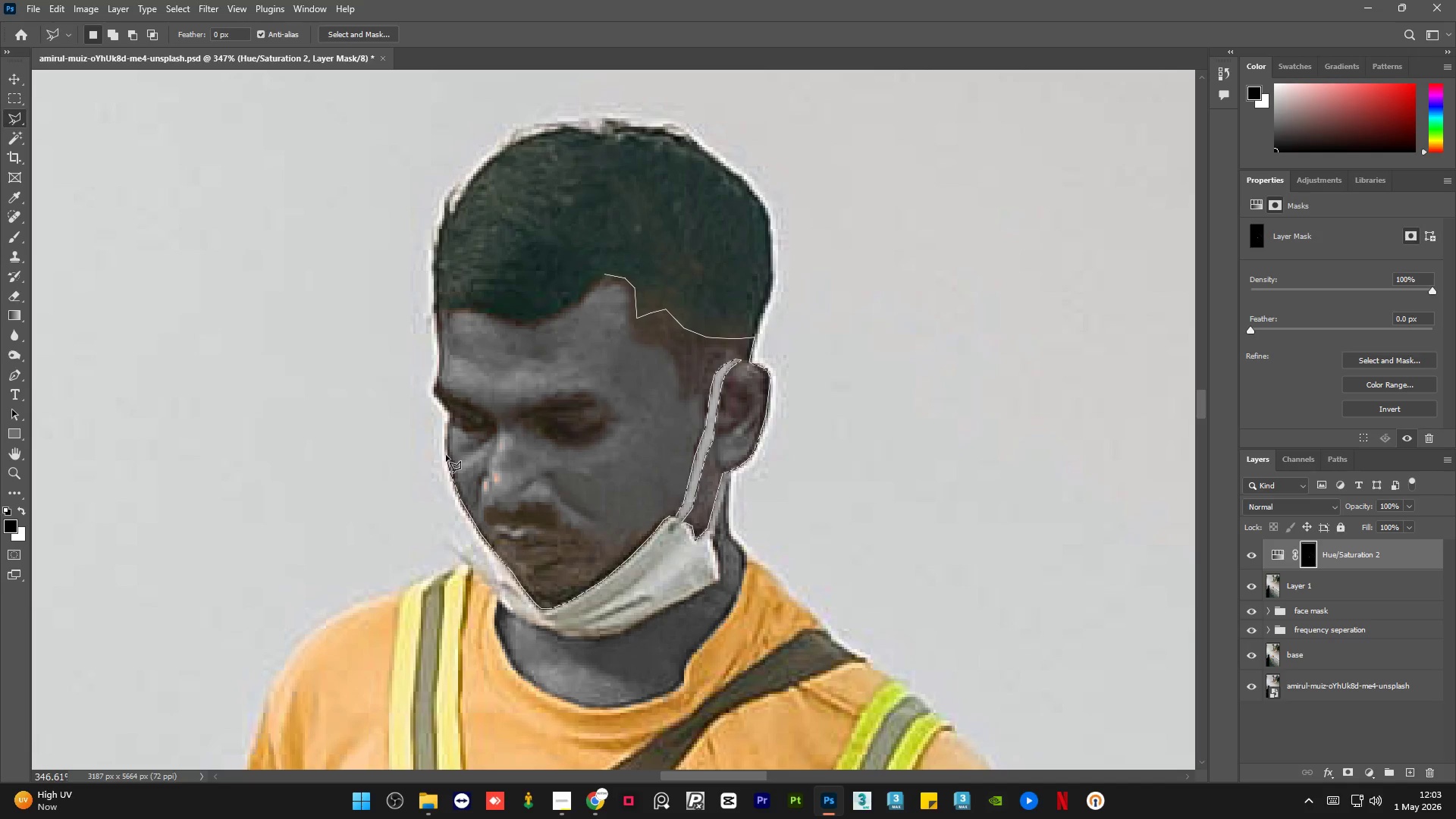 
left_click([446, 450])
 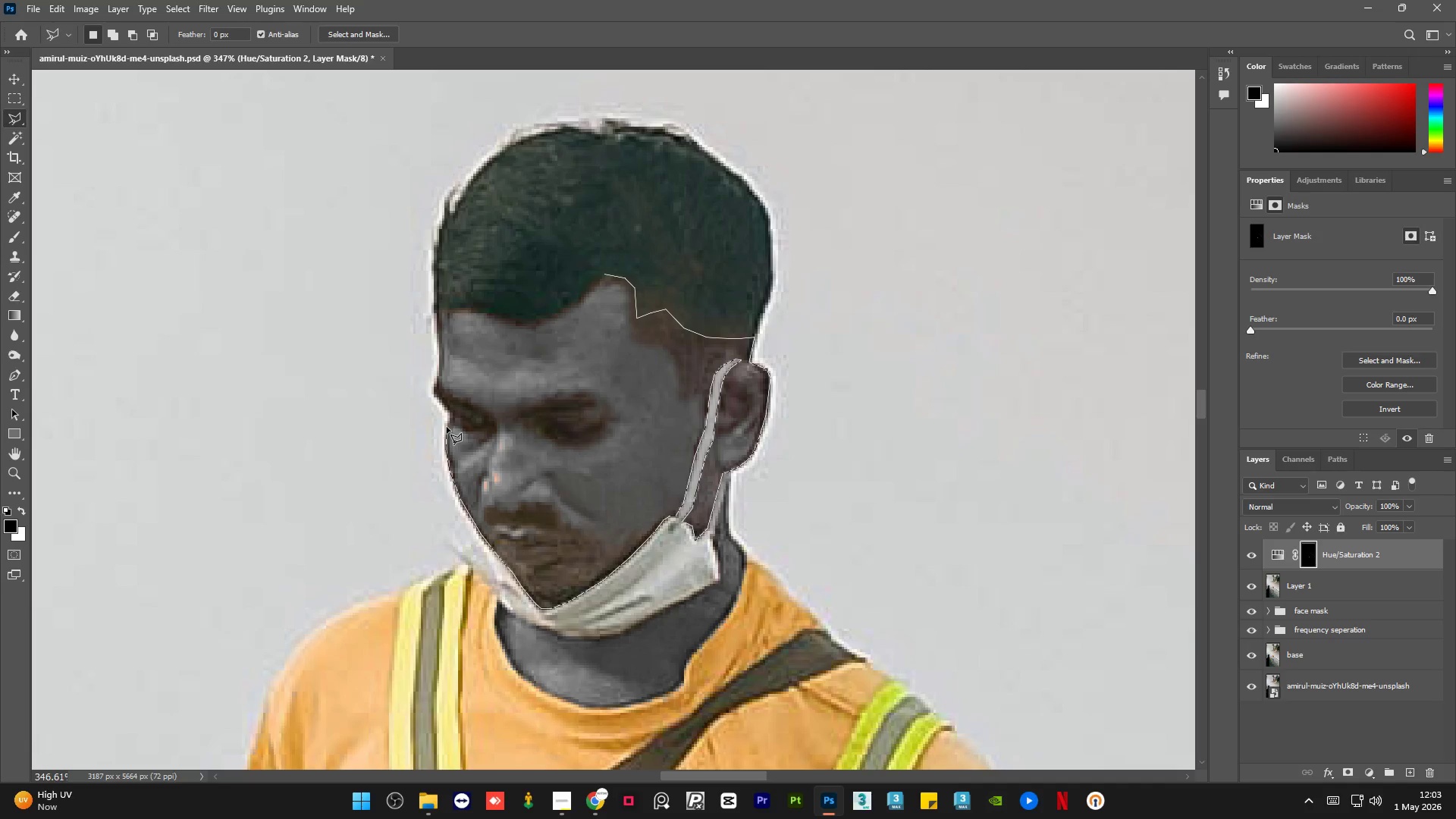 
left_click([447, 427])
 